 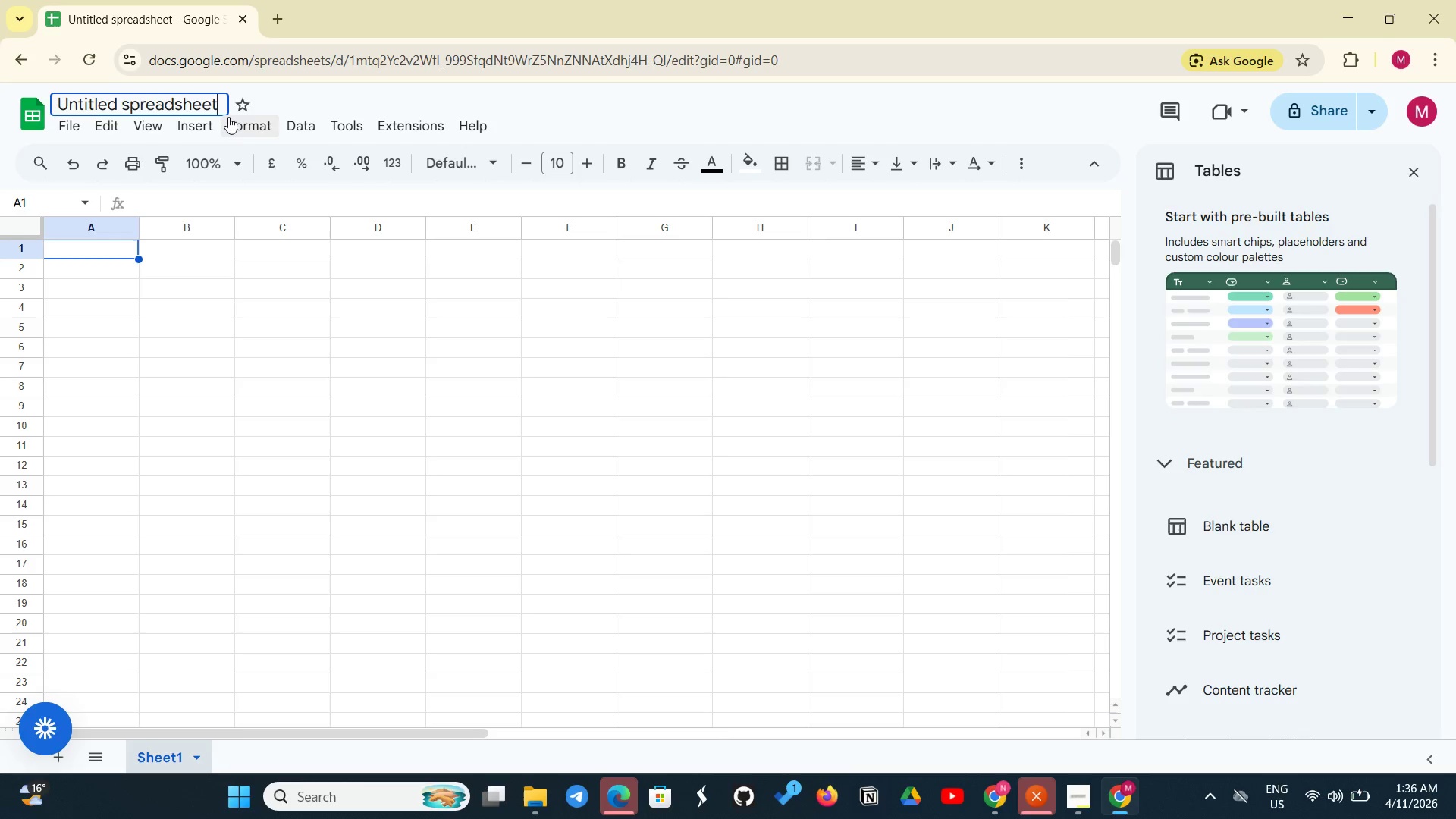 
hold_key(key=Backspace, duration=1.33)
 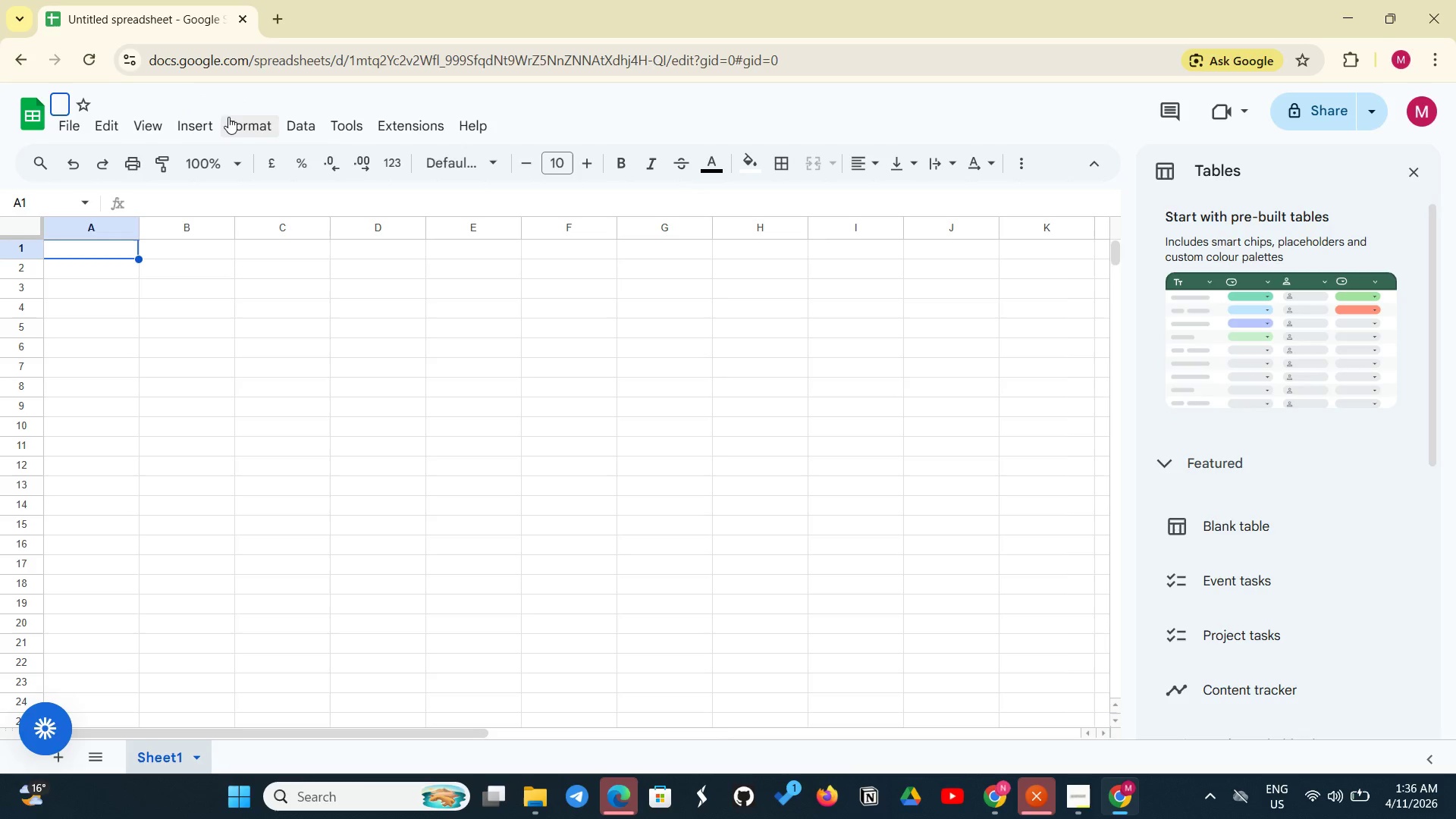 
key(Control+V)
 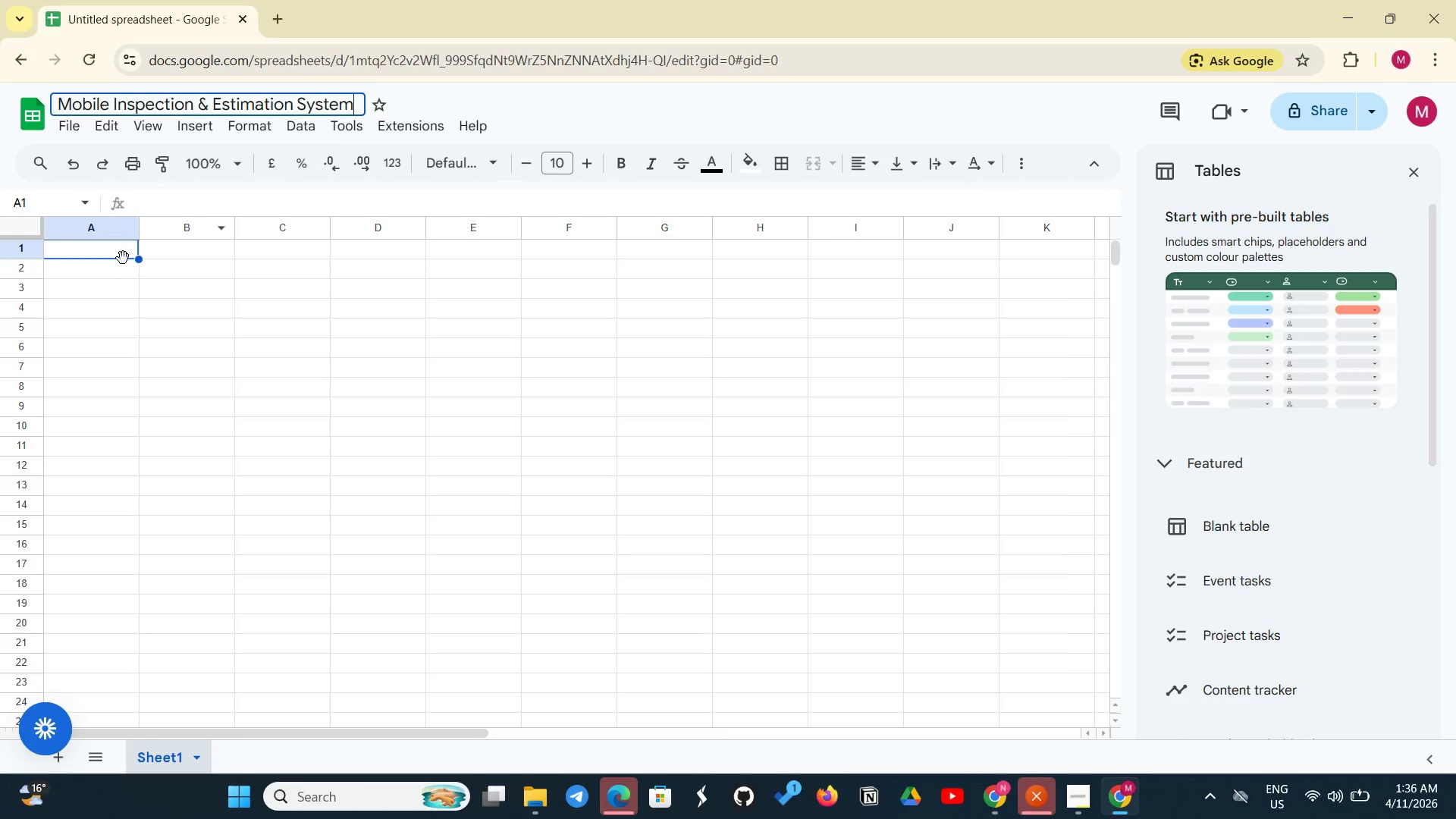 
left_click([121, 257])
 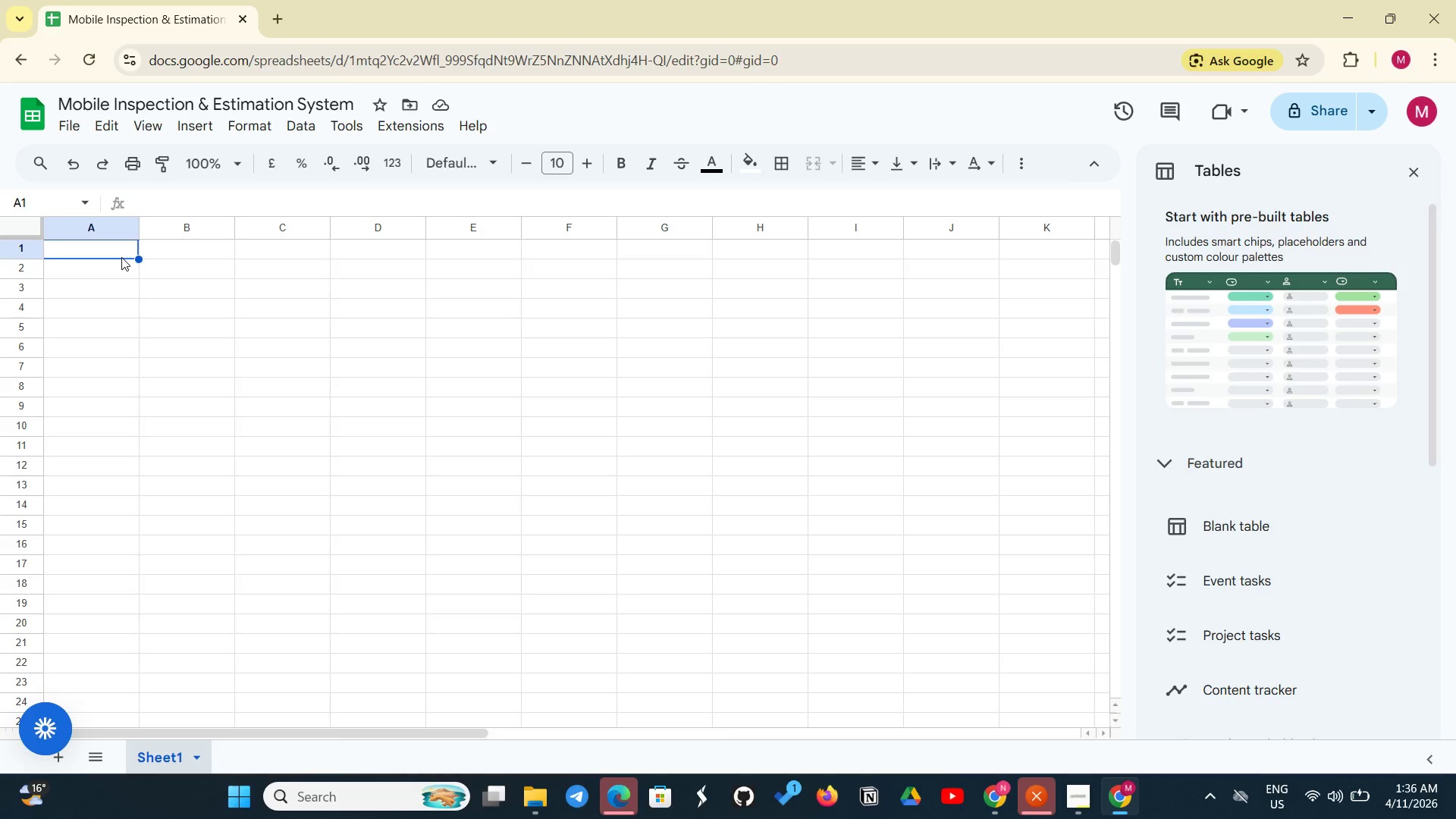 
wait(19.05)
 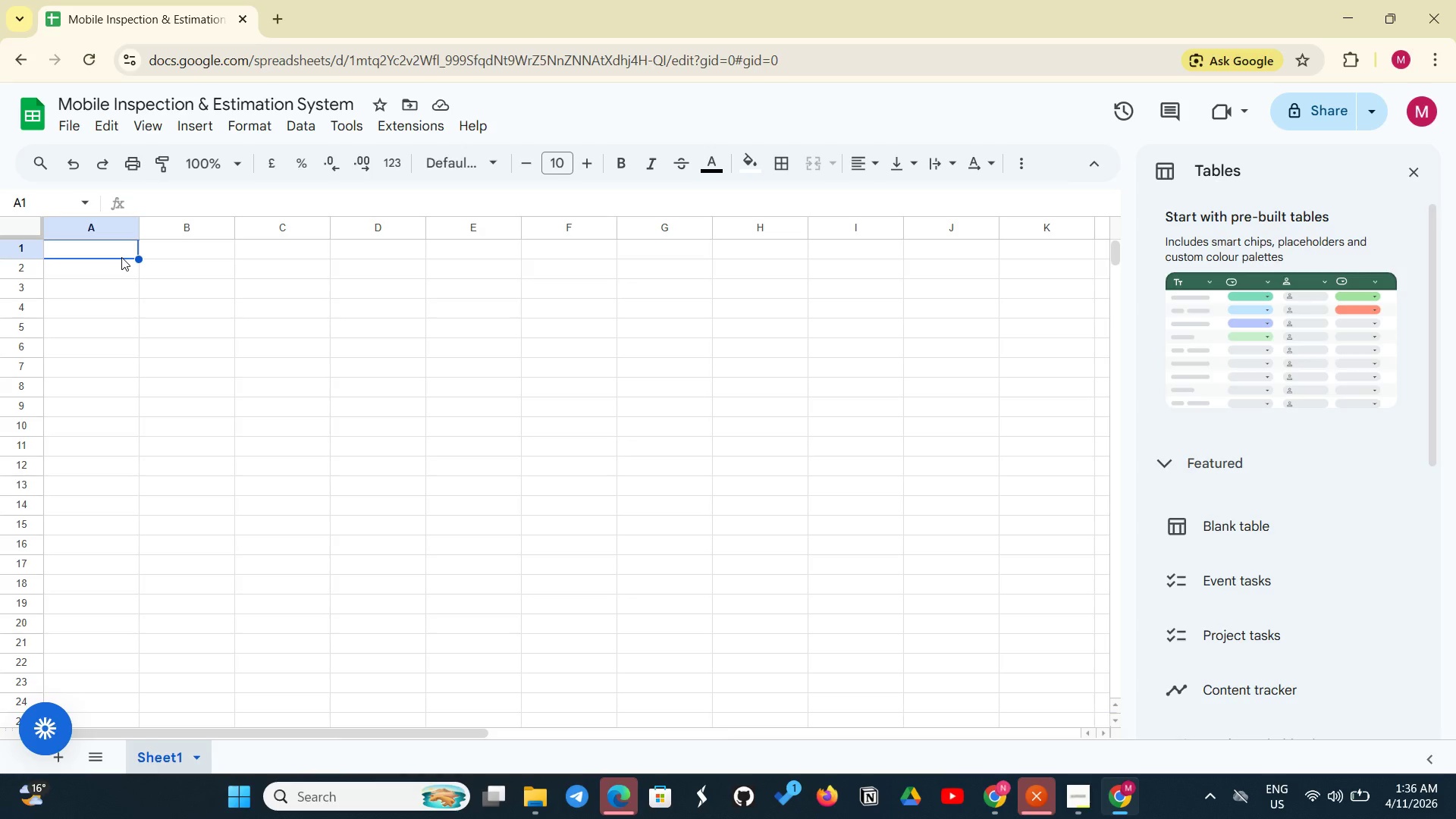 
left_click([58, 761])
 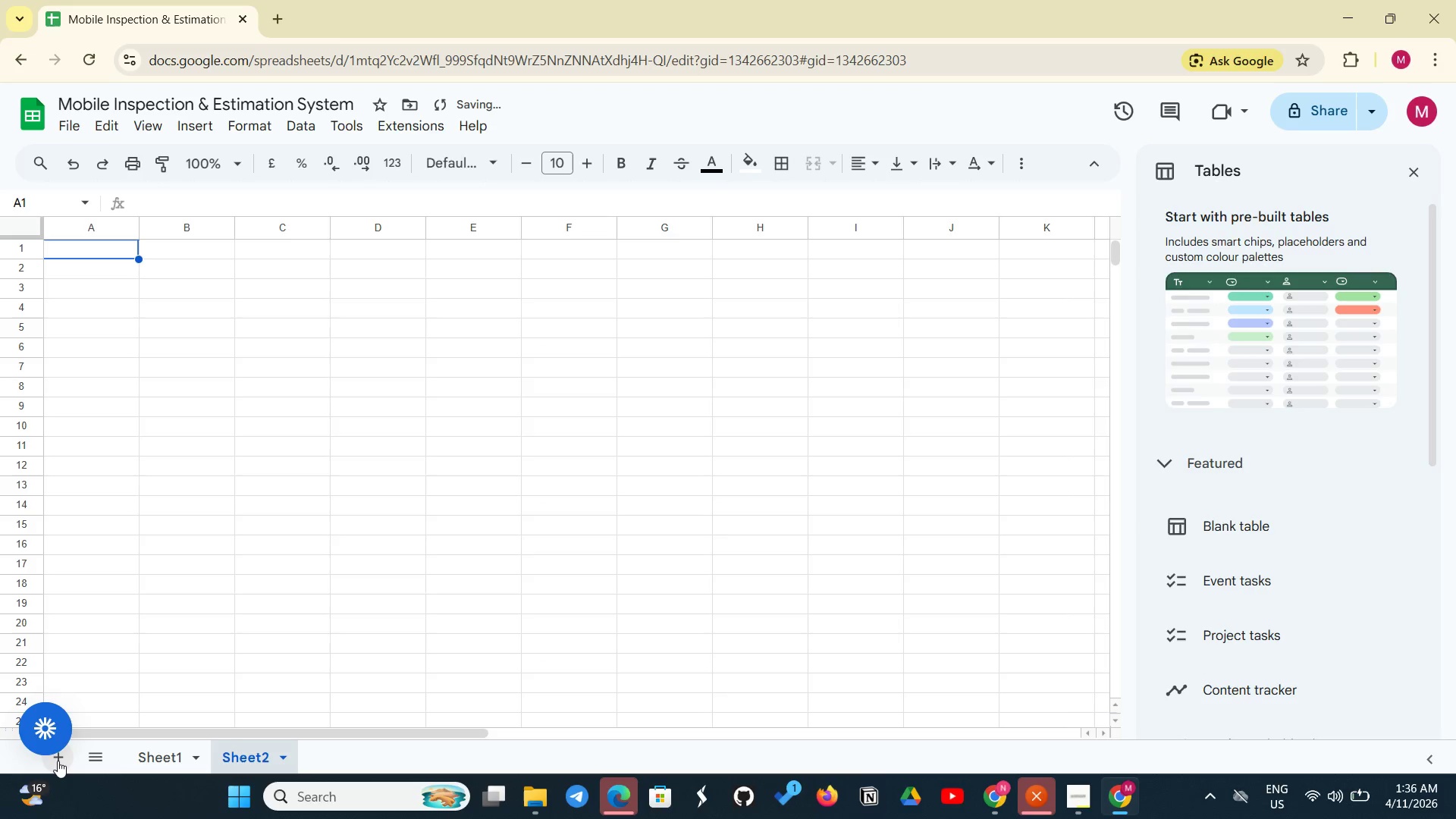 
left_click([58, 761])
 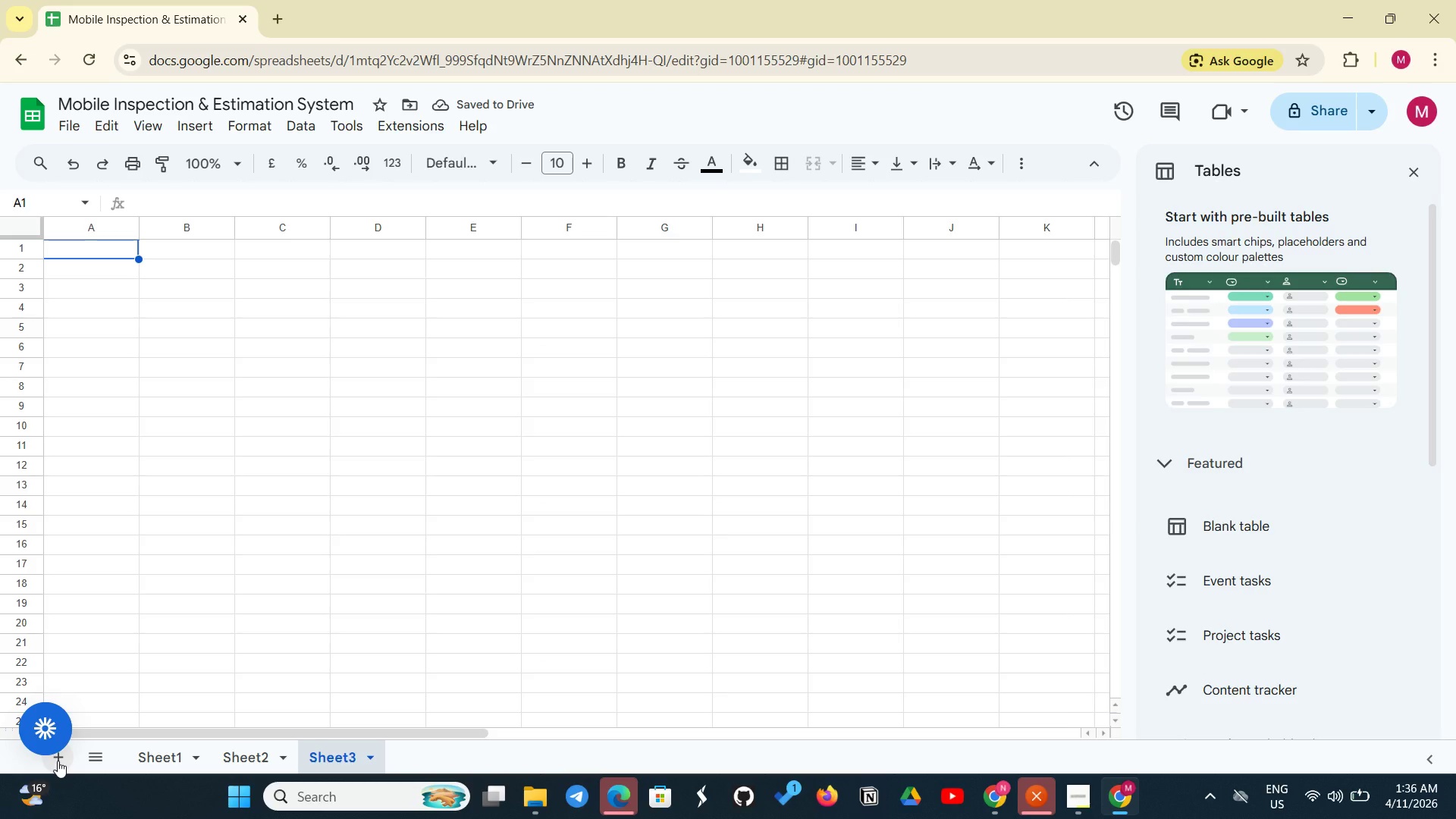 
wait(10.56)
 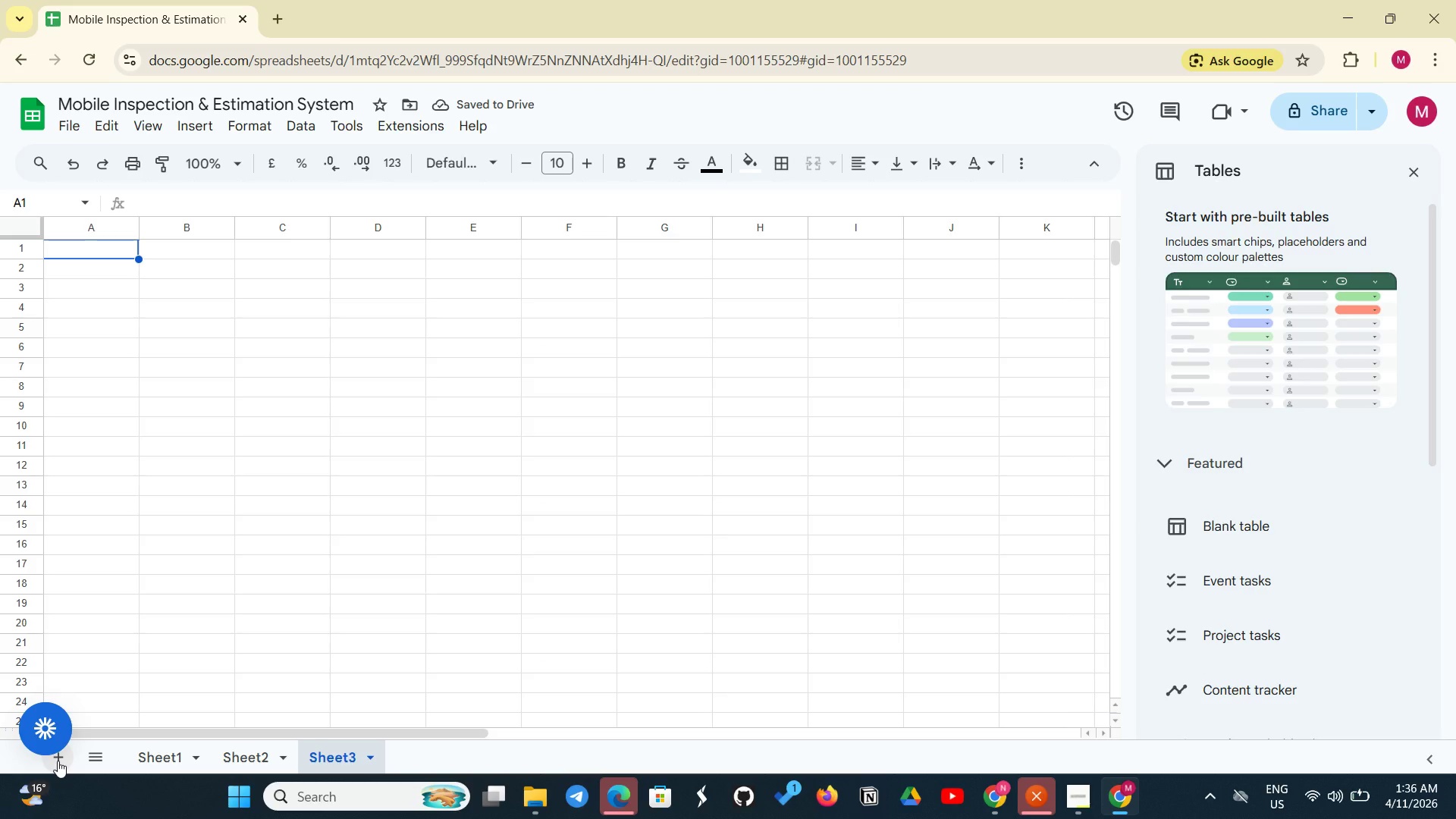 
left_click([58, 761])
 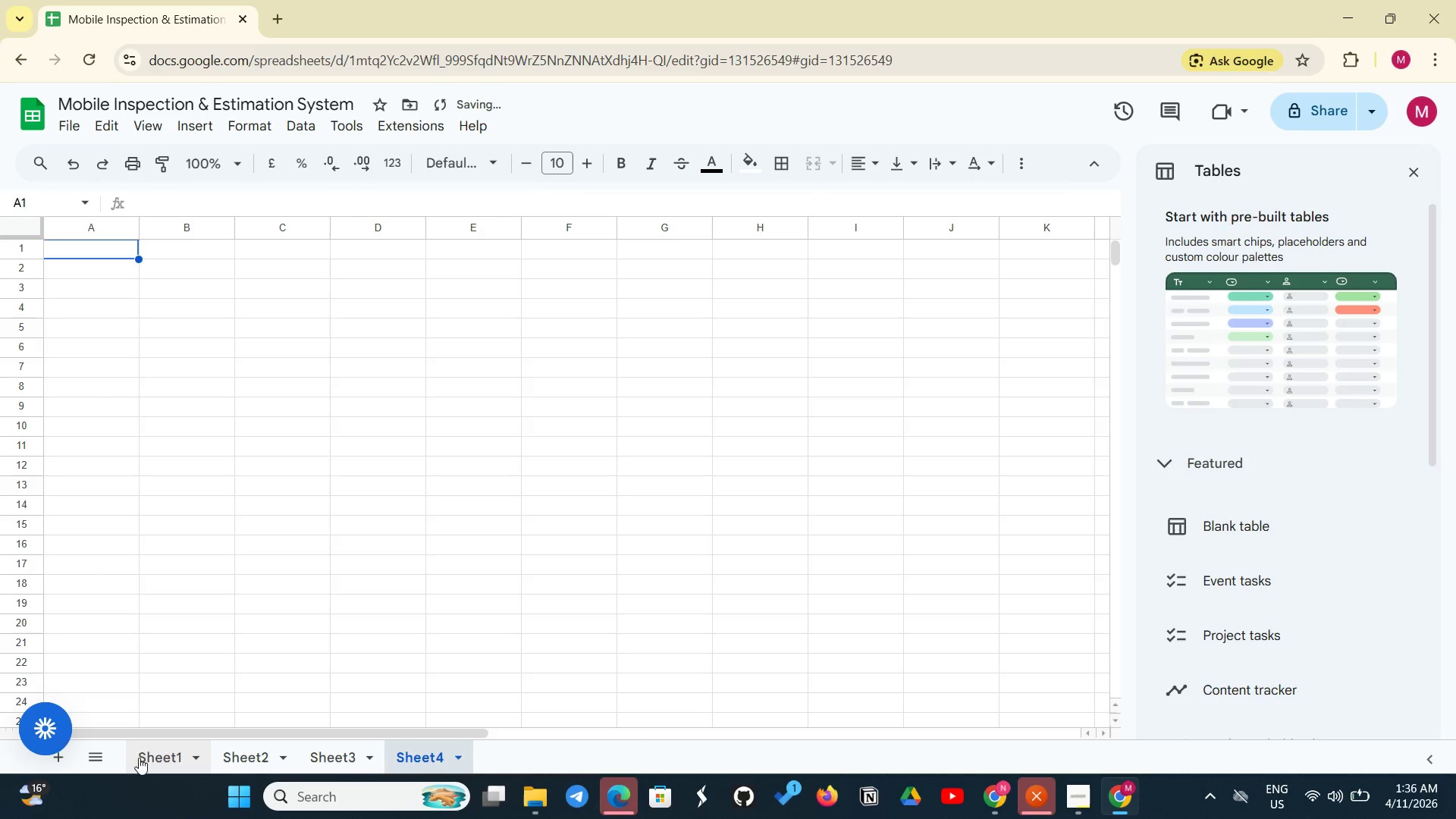 
left_click([144, 758])
 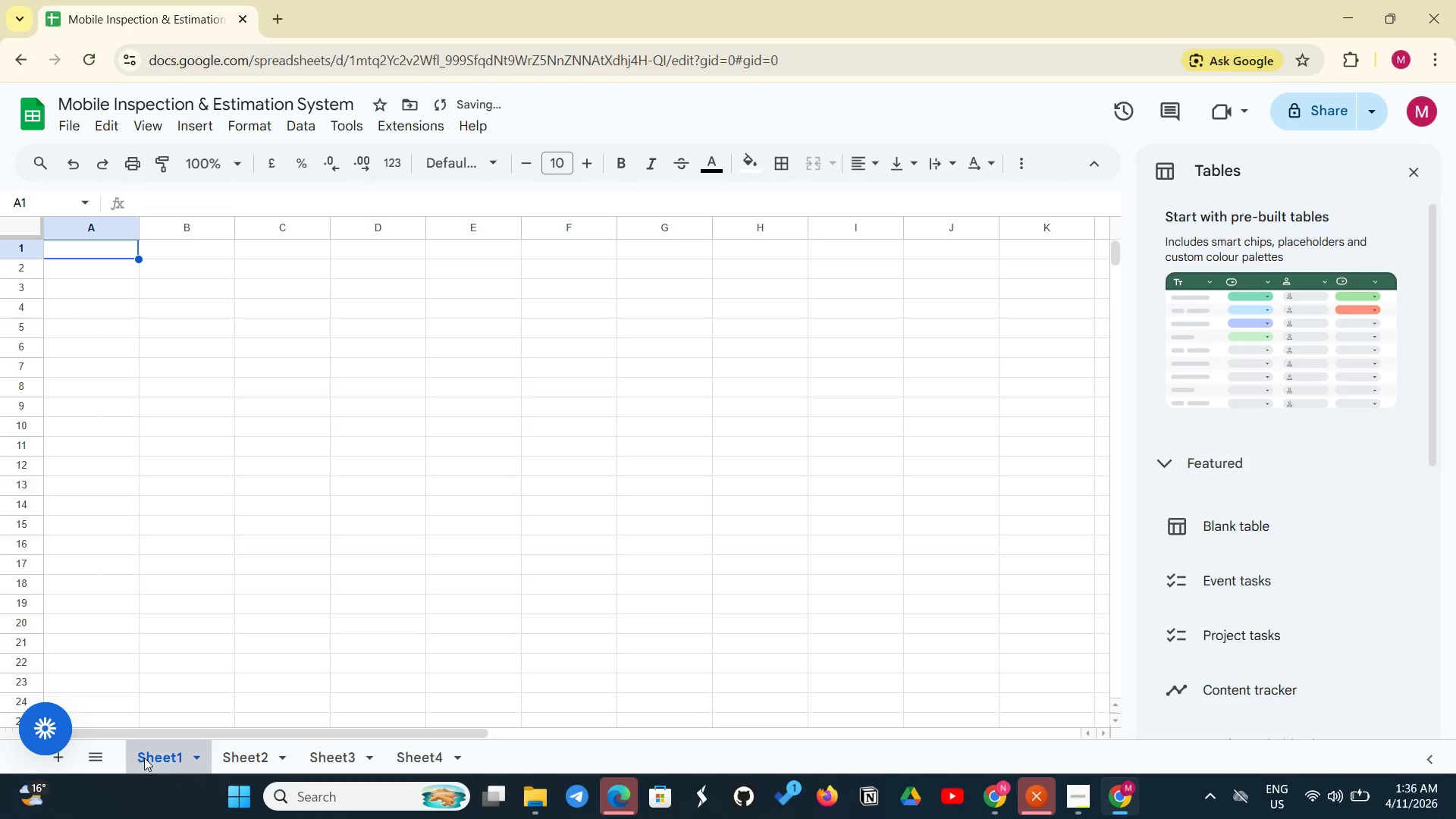 
right_click([144, 758])
 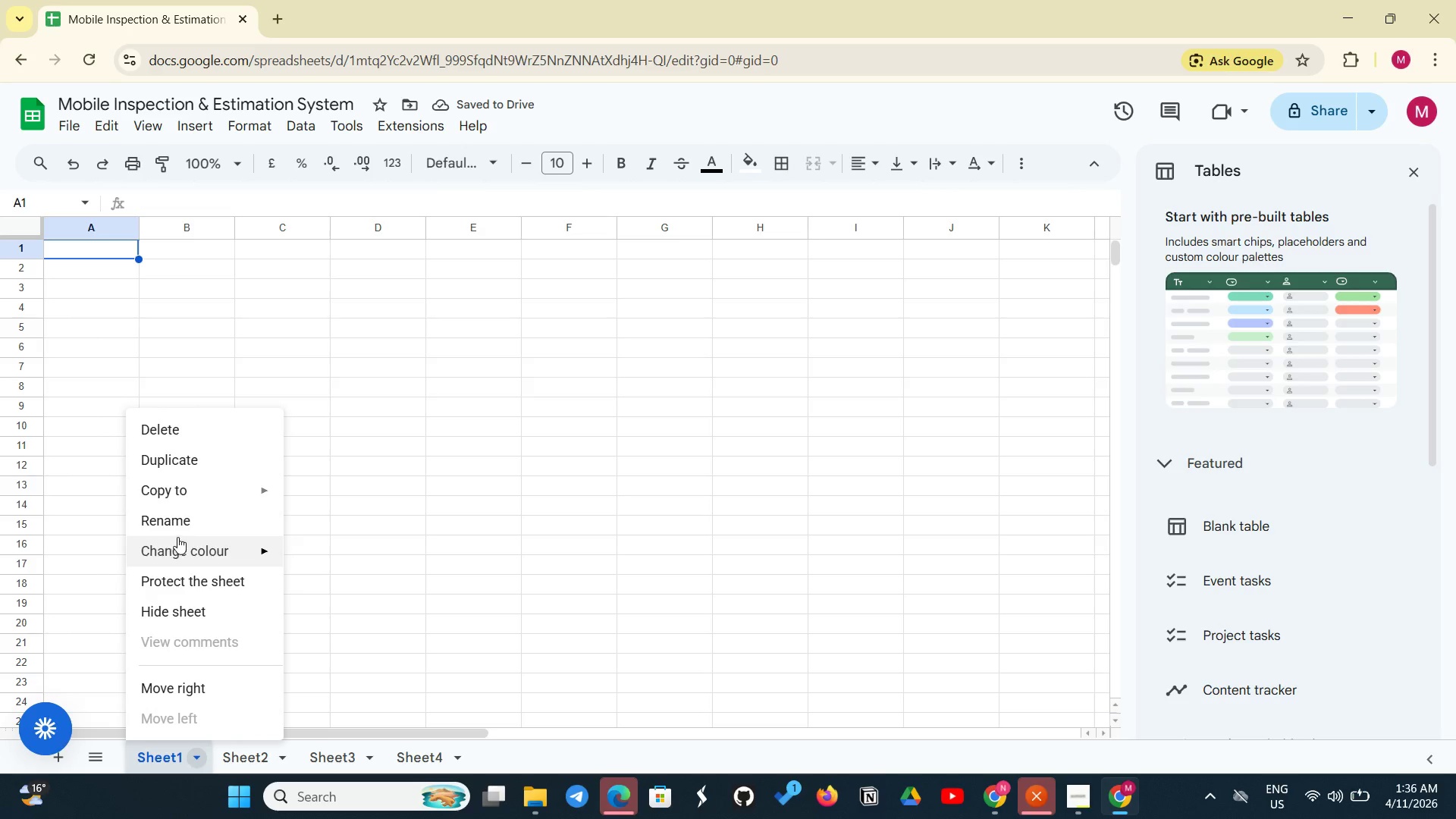 
left_click([180, 531])
 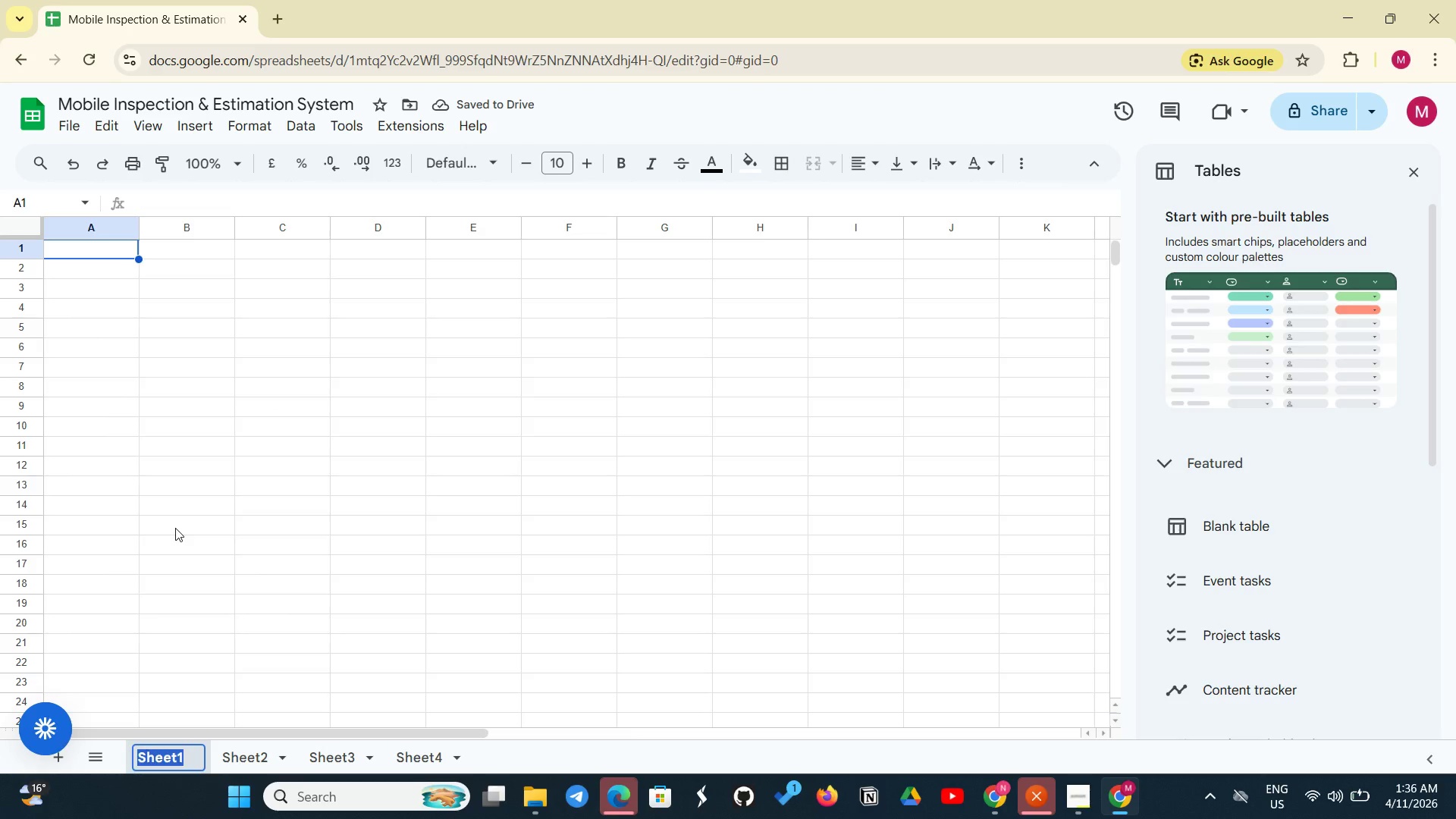 
key(Backspace)
 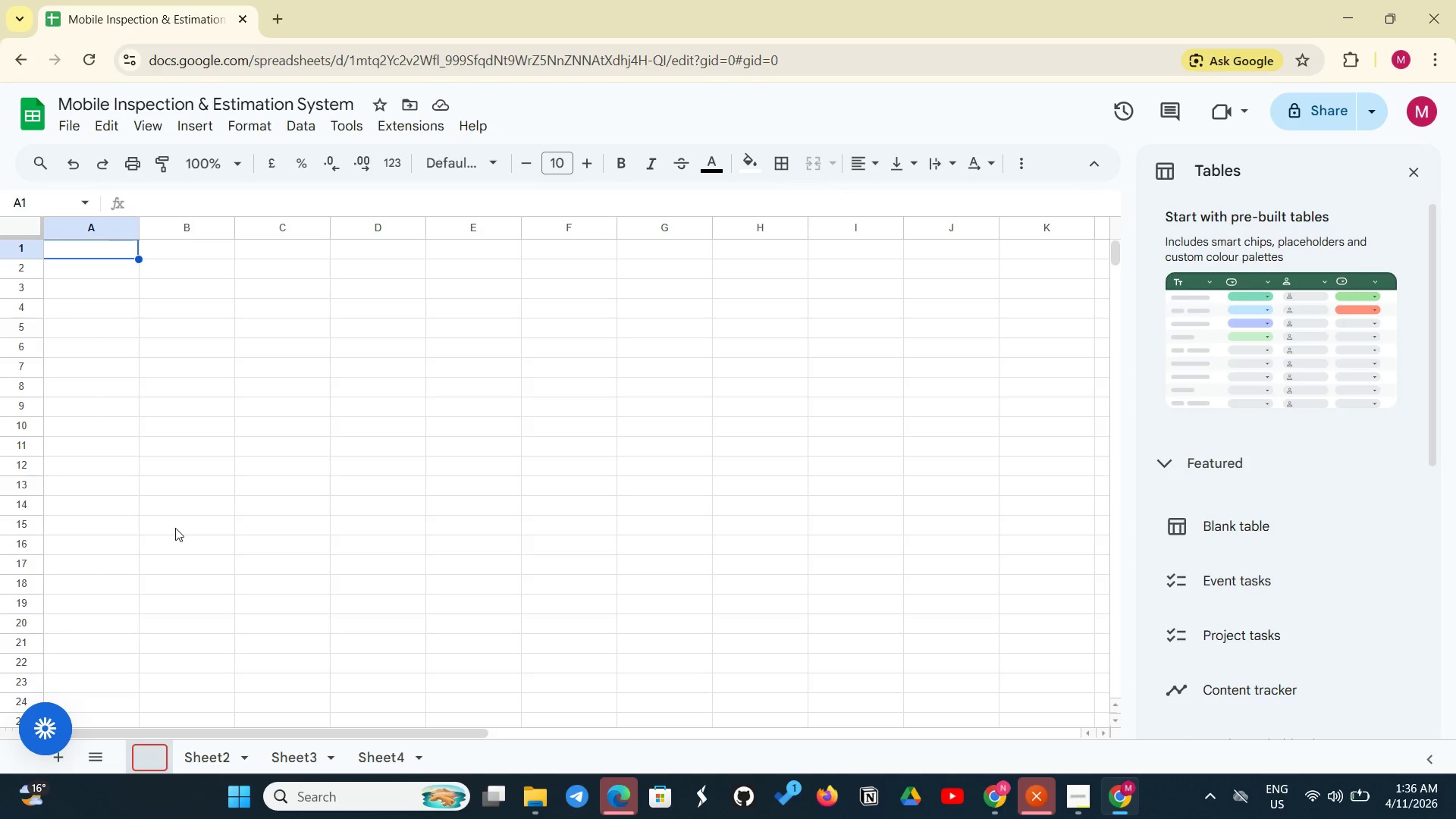 
wait(5.36)
 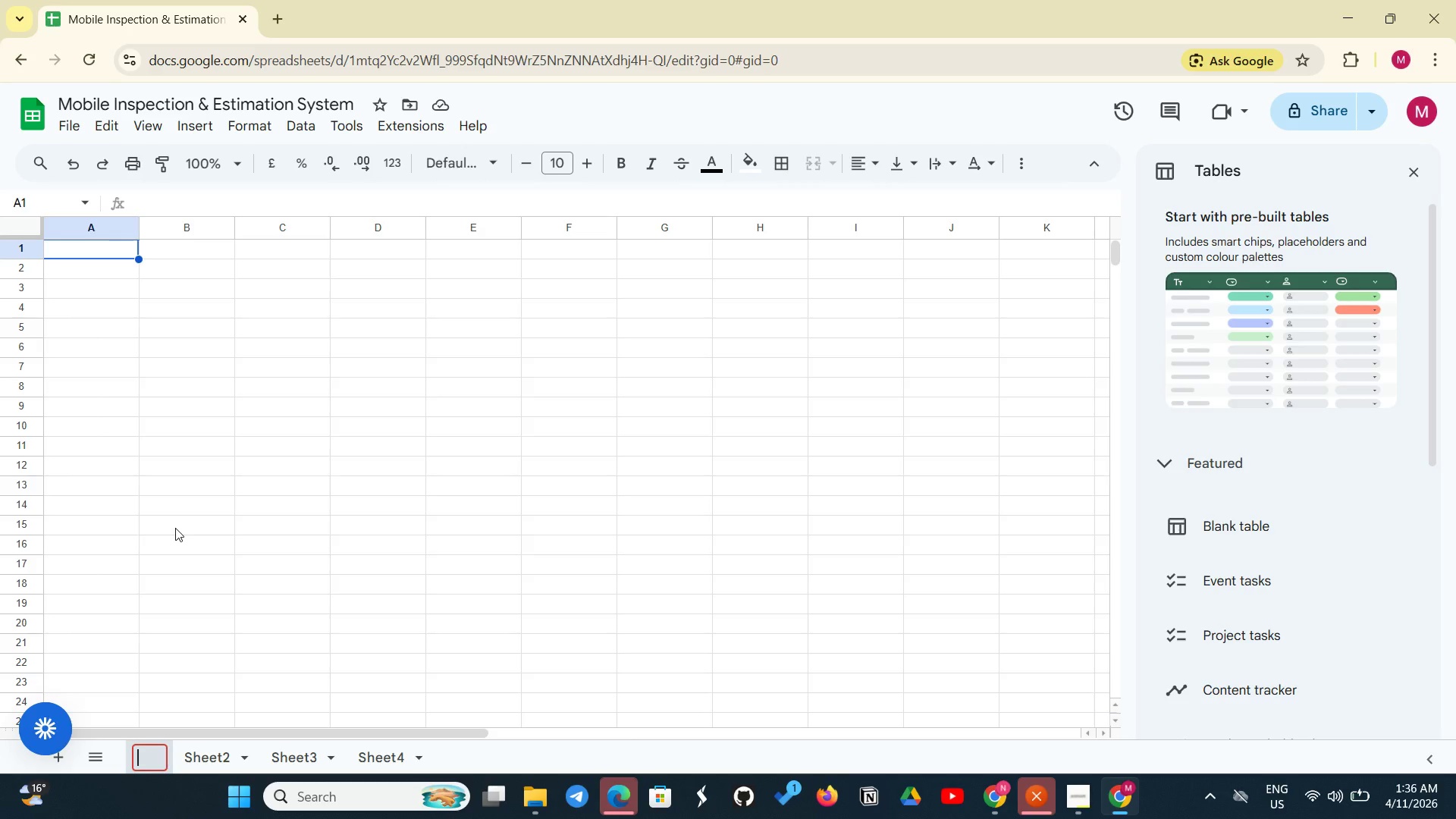 
type(Asset Catalog)
 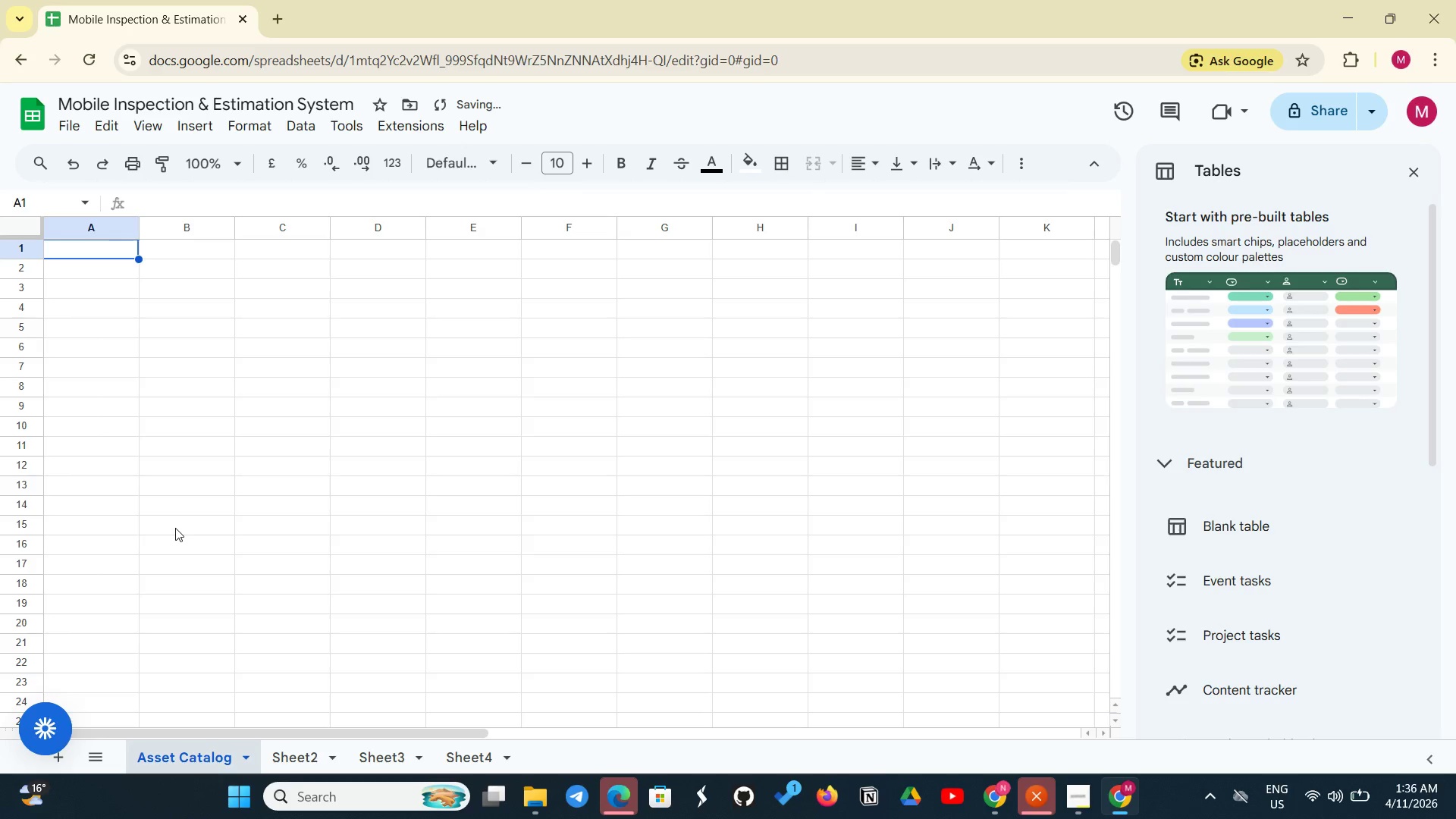 
 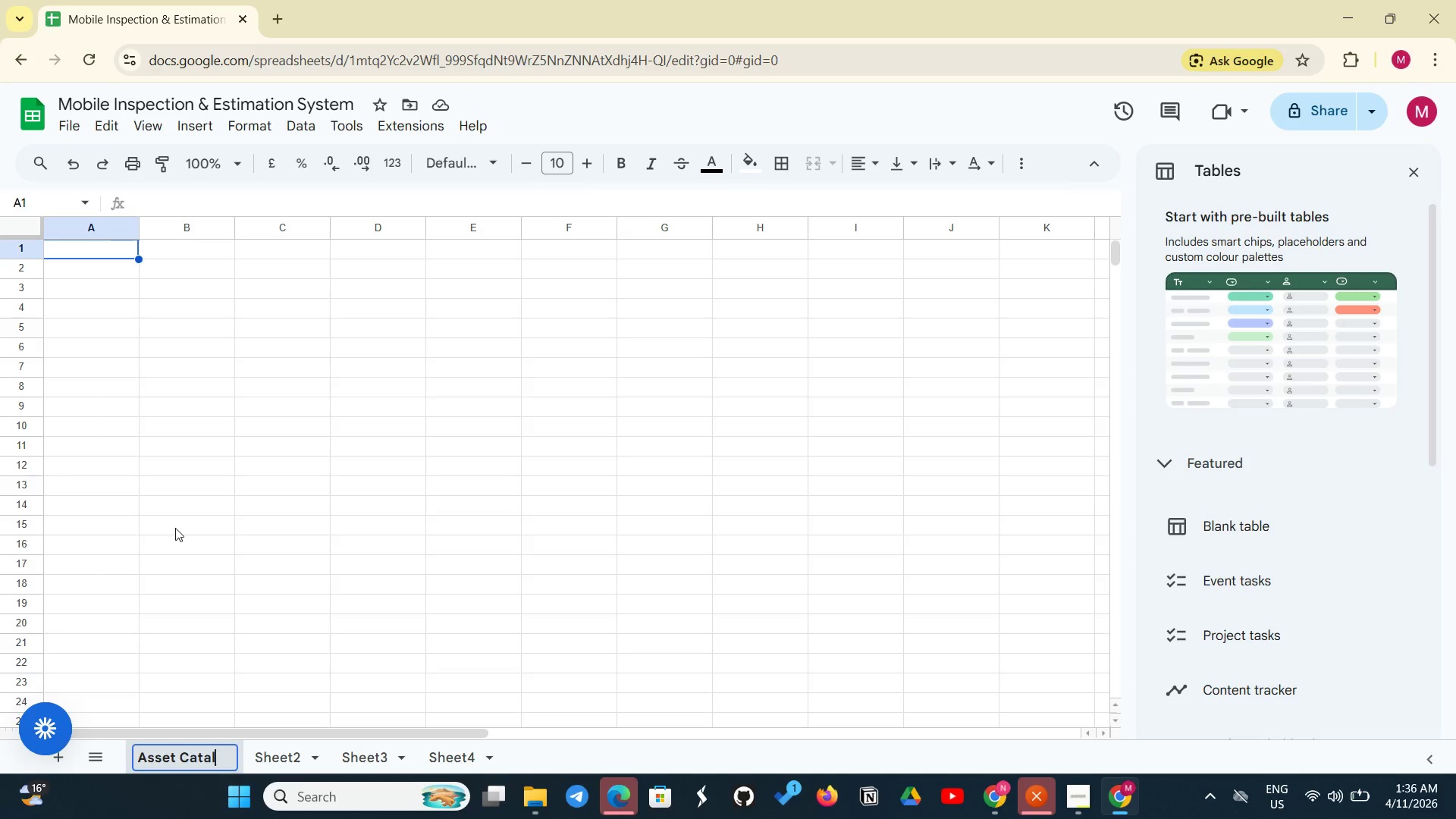 
key(Enter)
 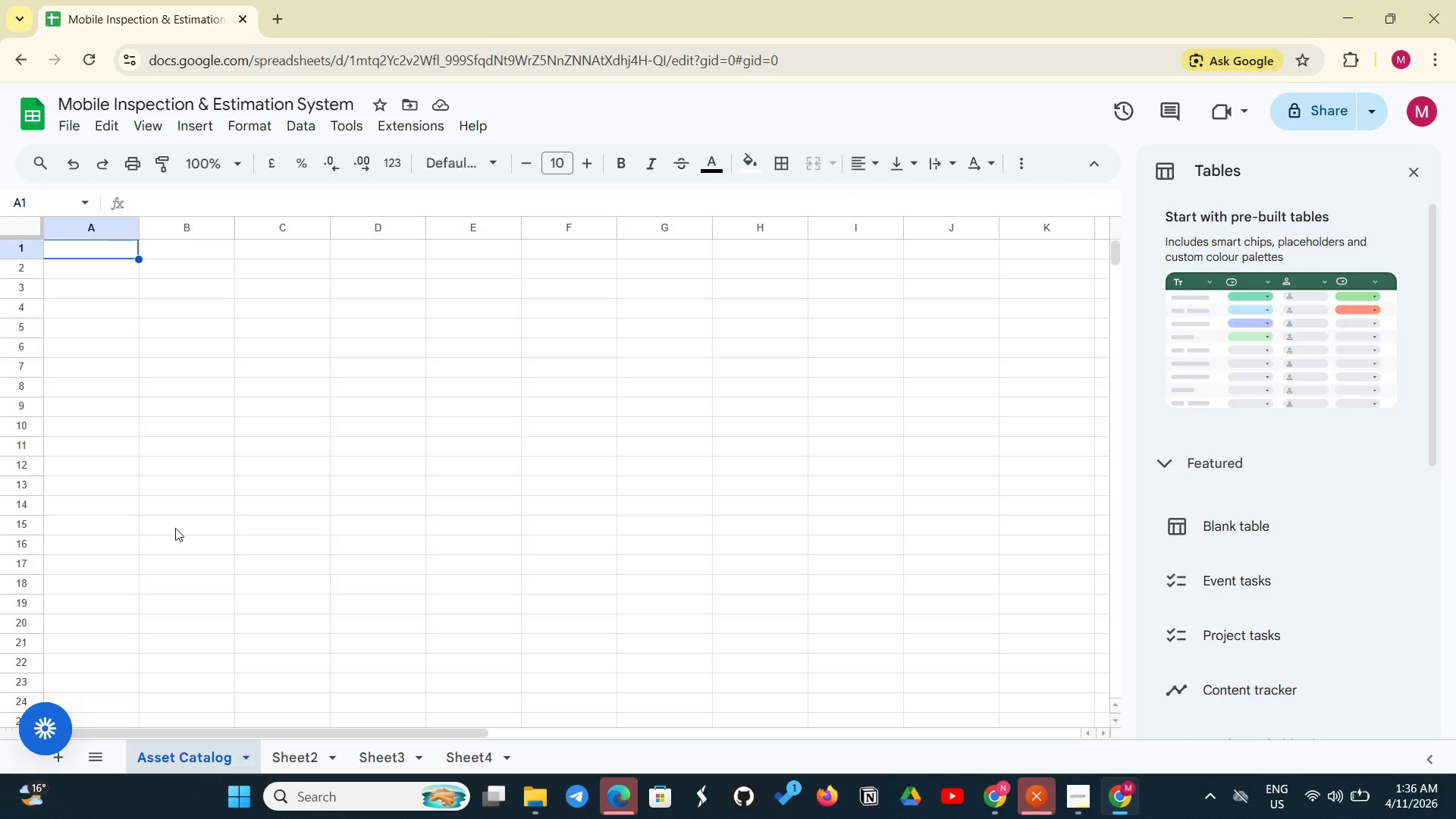 
wait(11.23)
 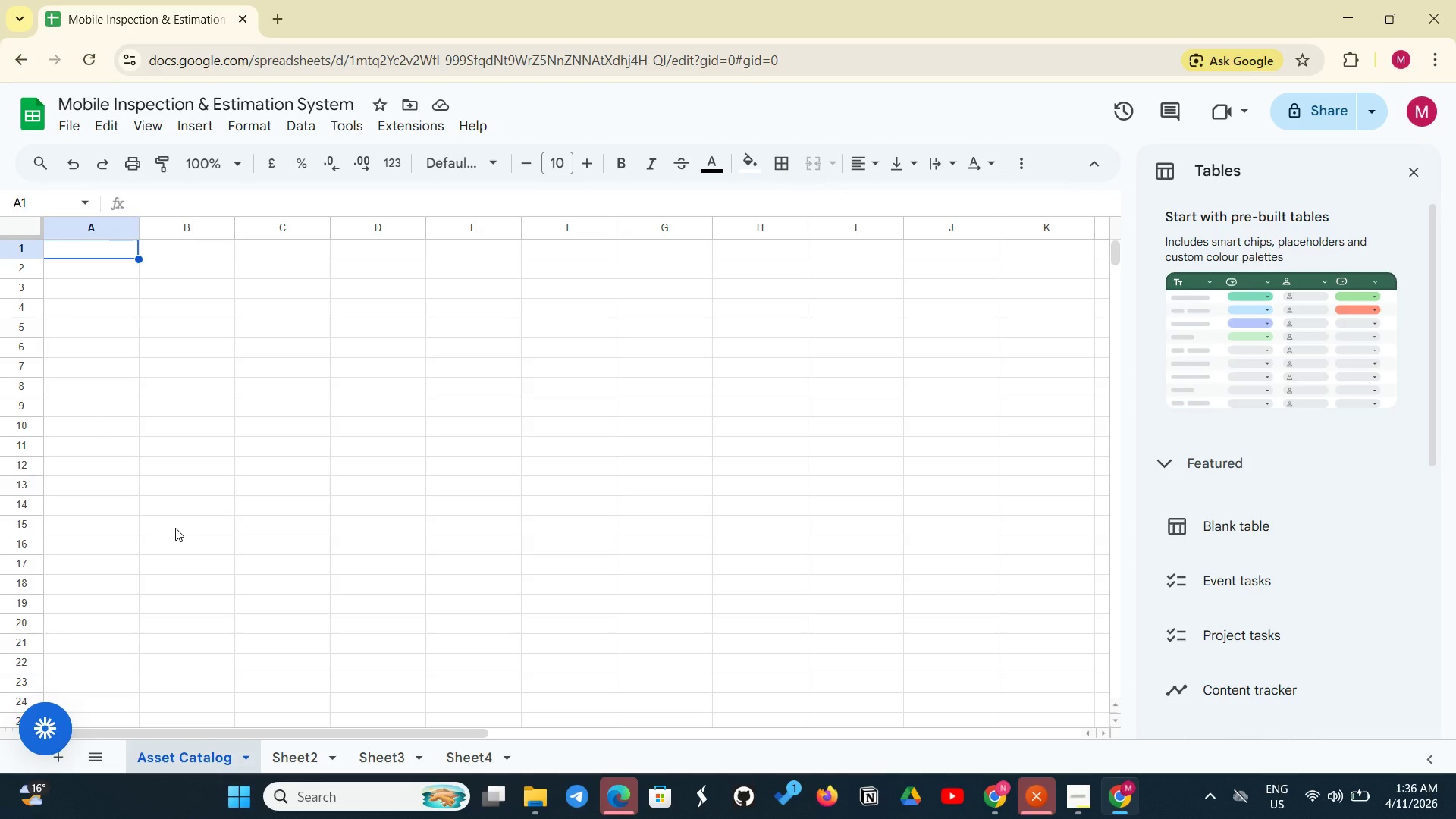 
left_click([105, 247])
 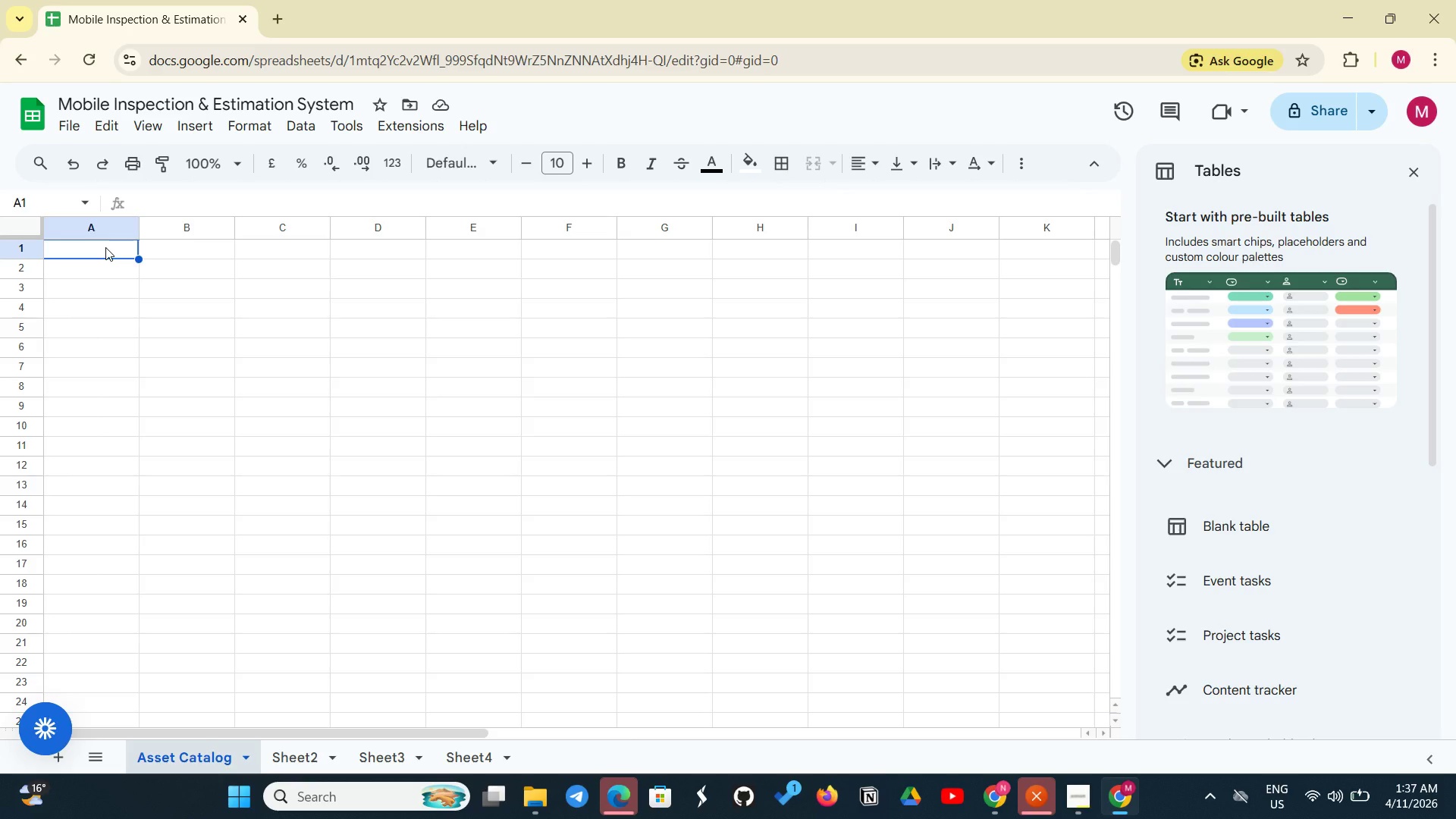 
type(Mobile Id)
 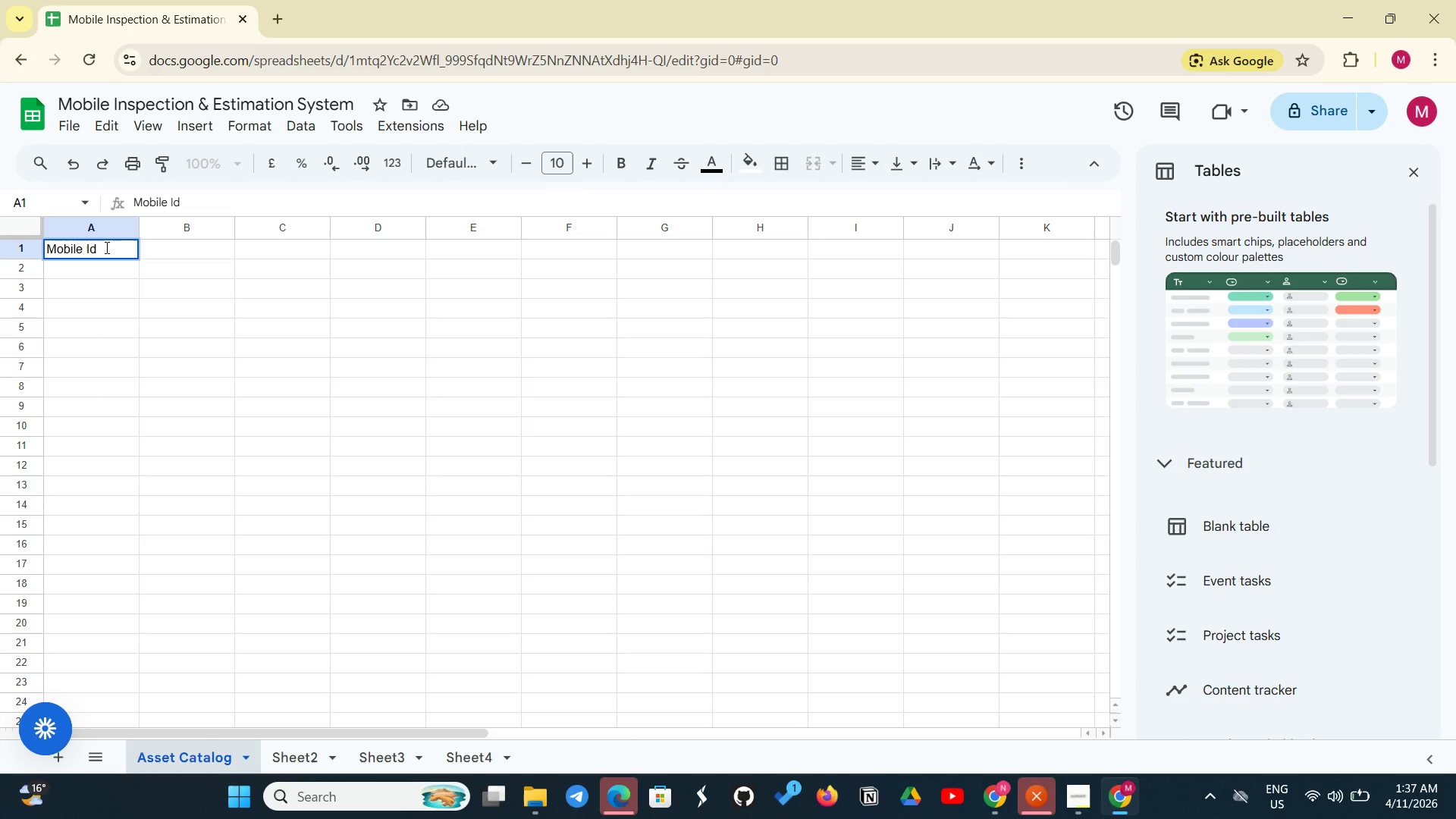 
left_click([180, 246])
 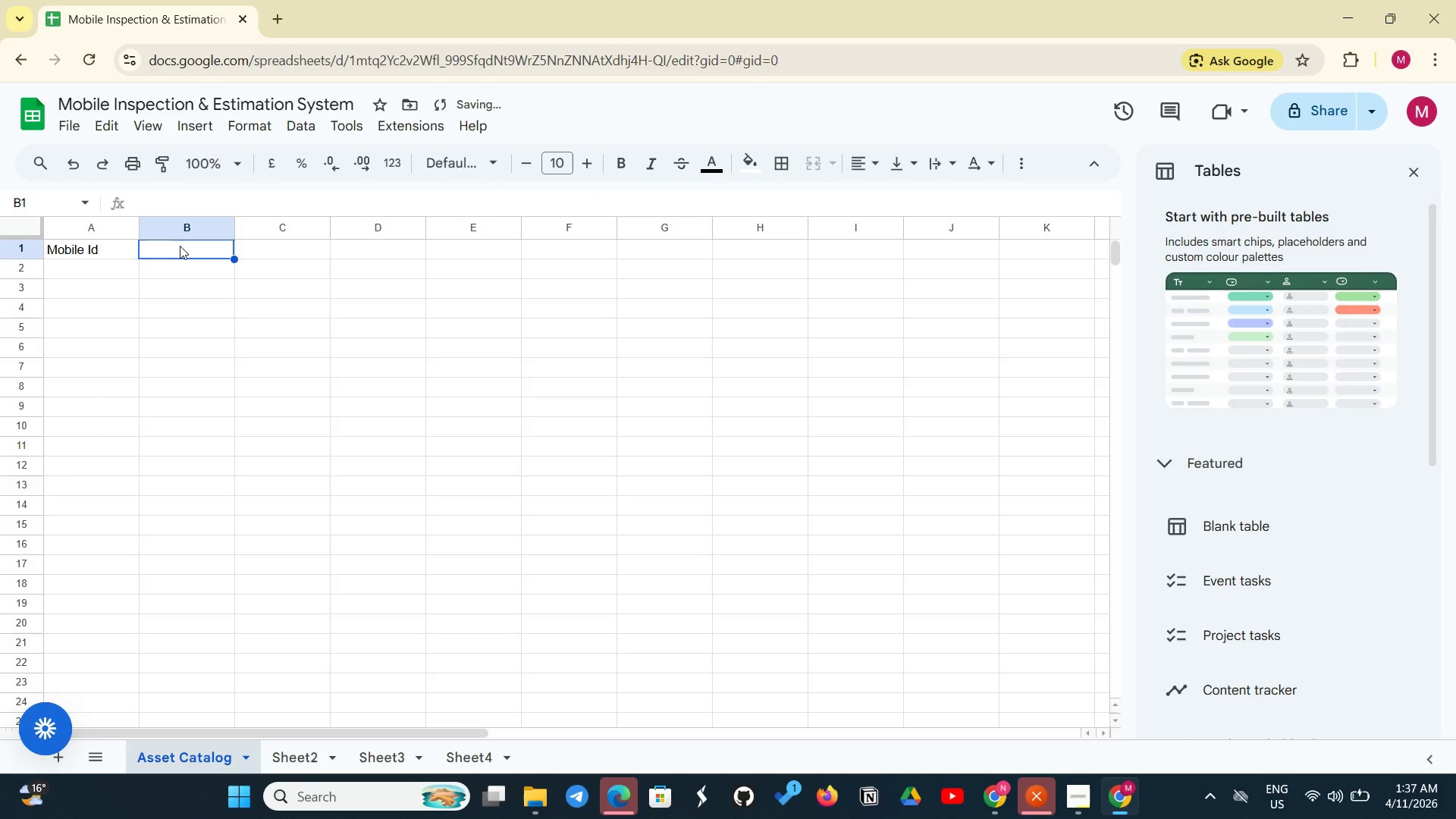 
type(Year)
 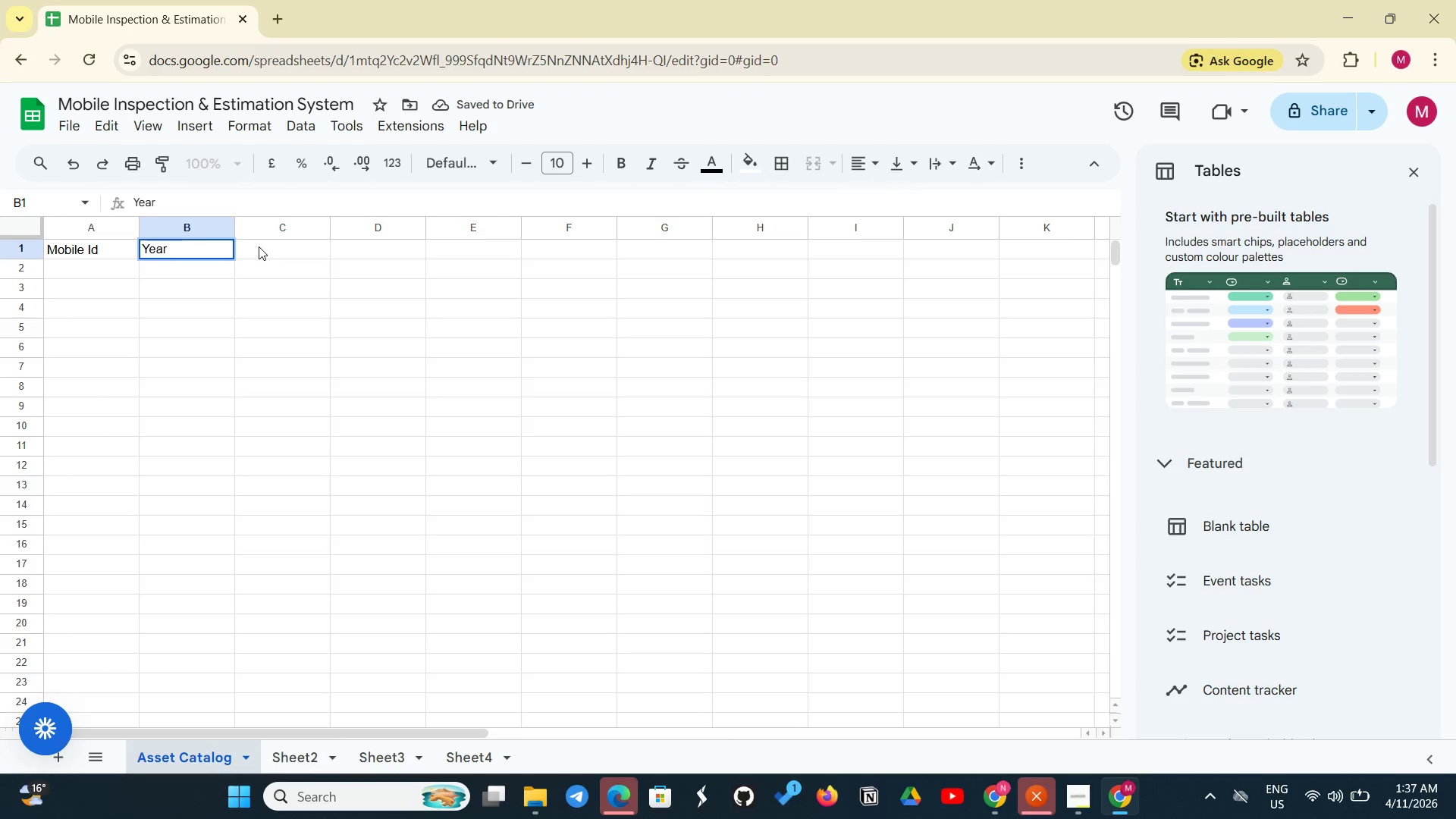 
left_click([259, 246])
 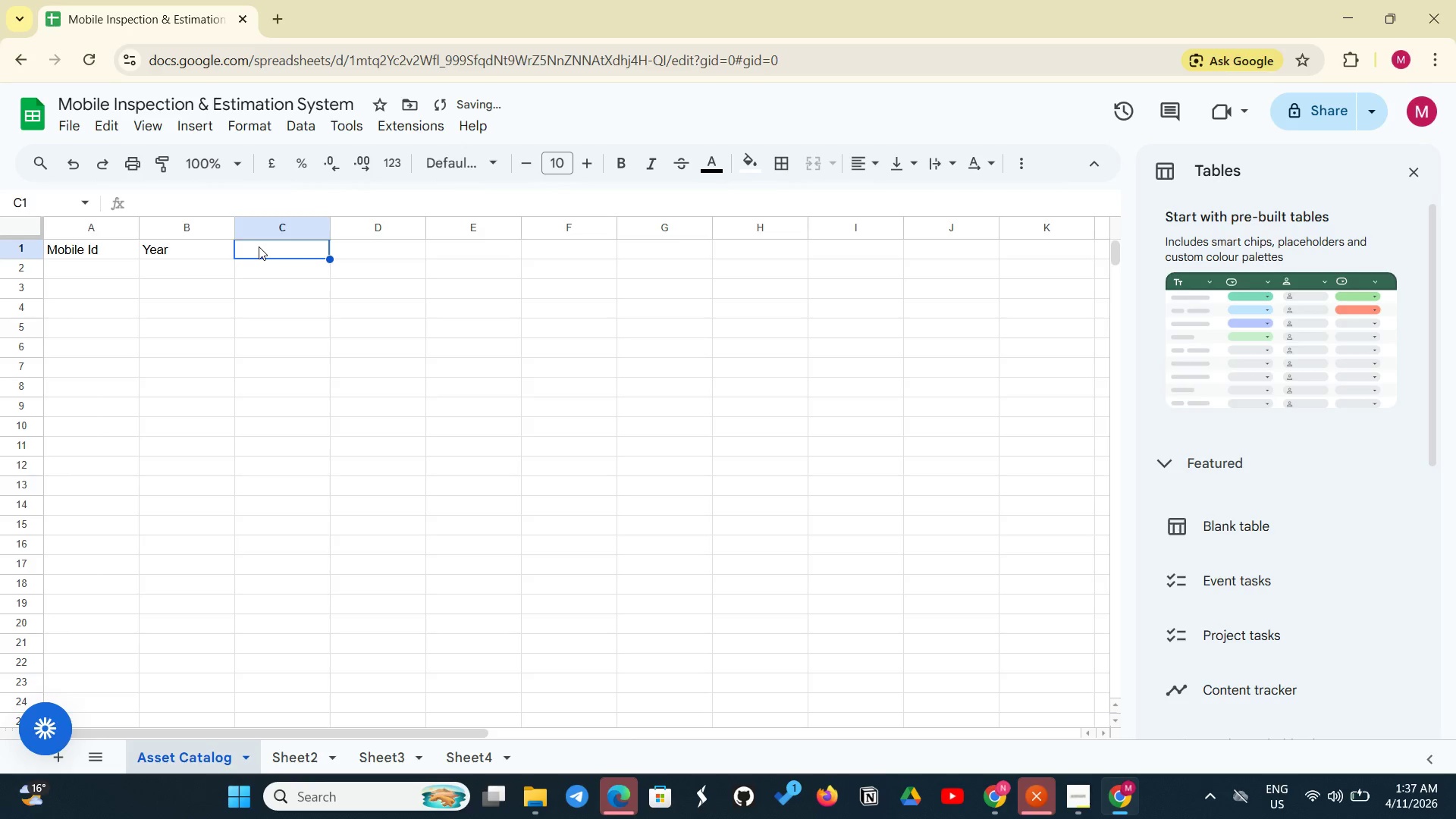 
type(Make)
 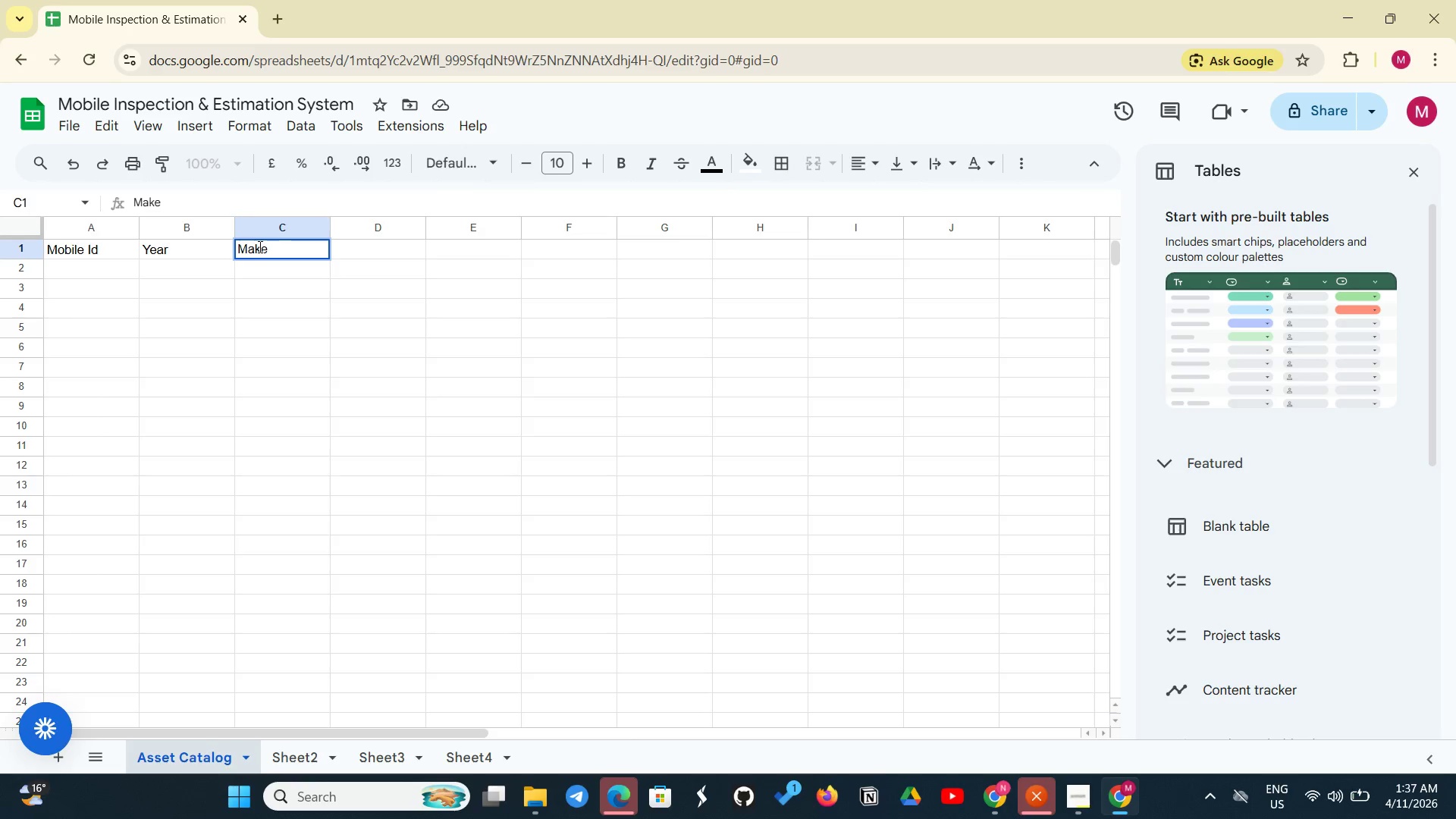 
wait(5.31)
 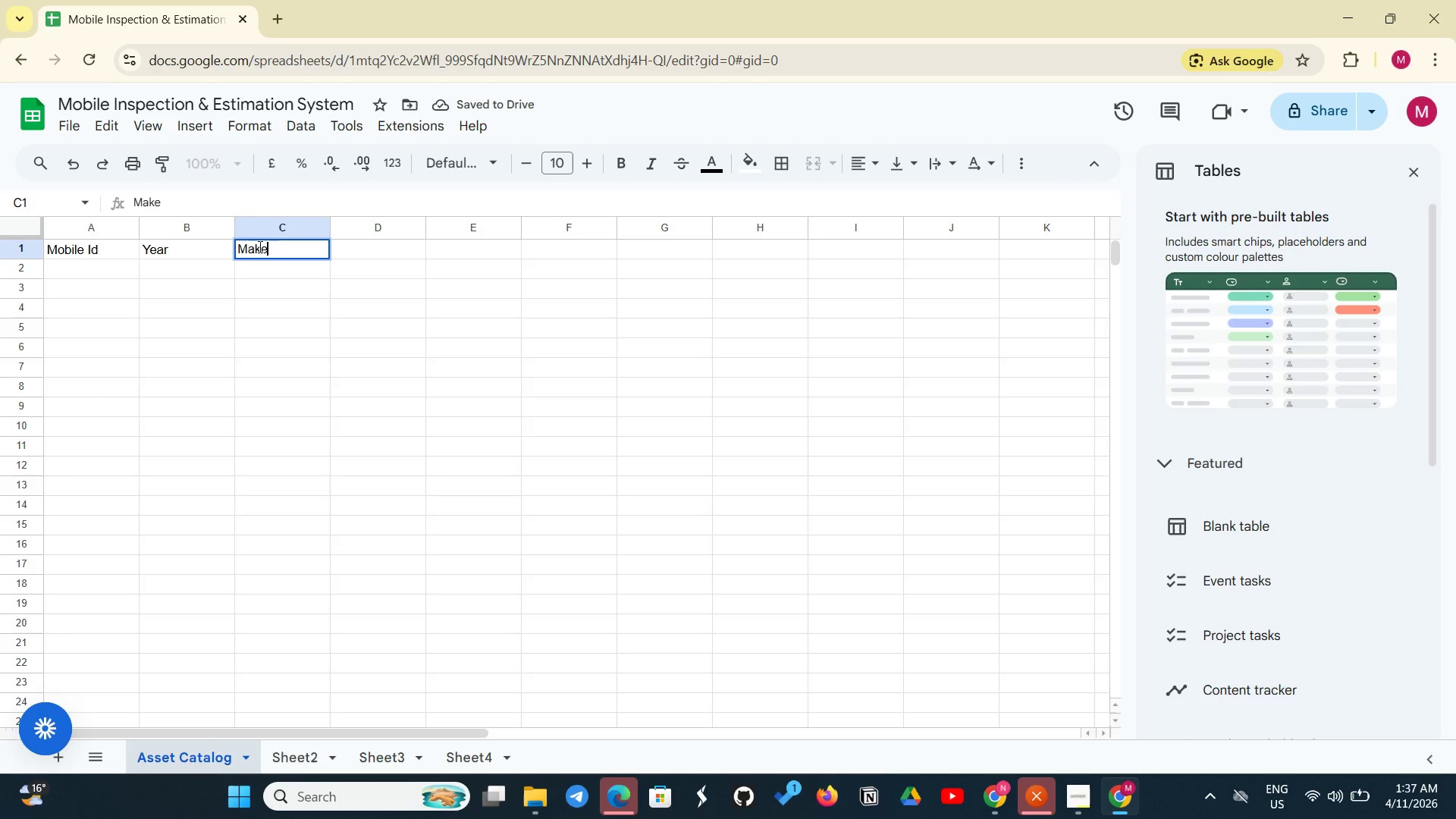 
left_click([364, 247])
 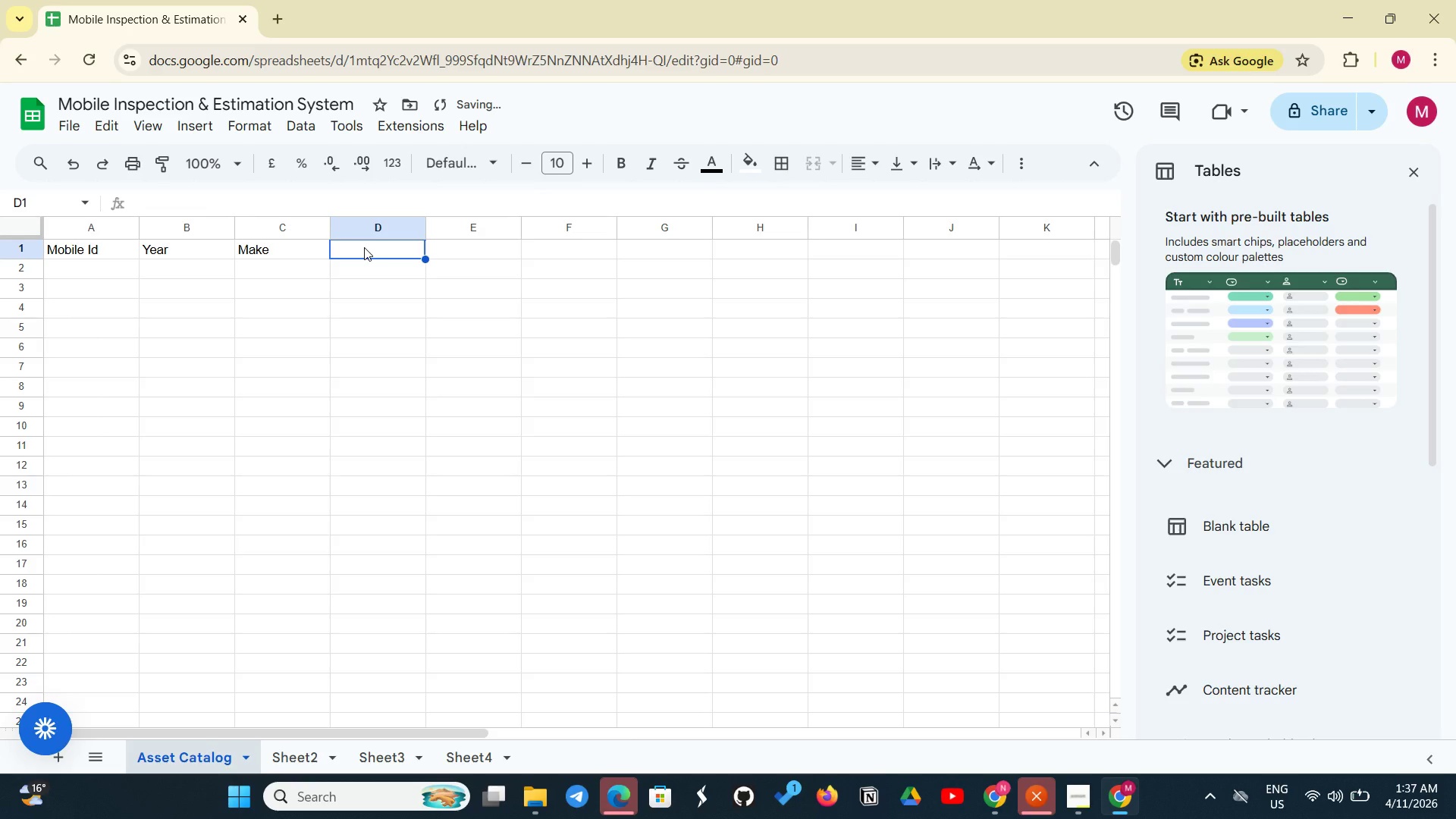 
type(Model)
 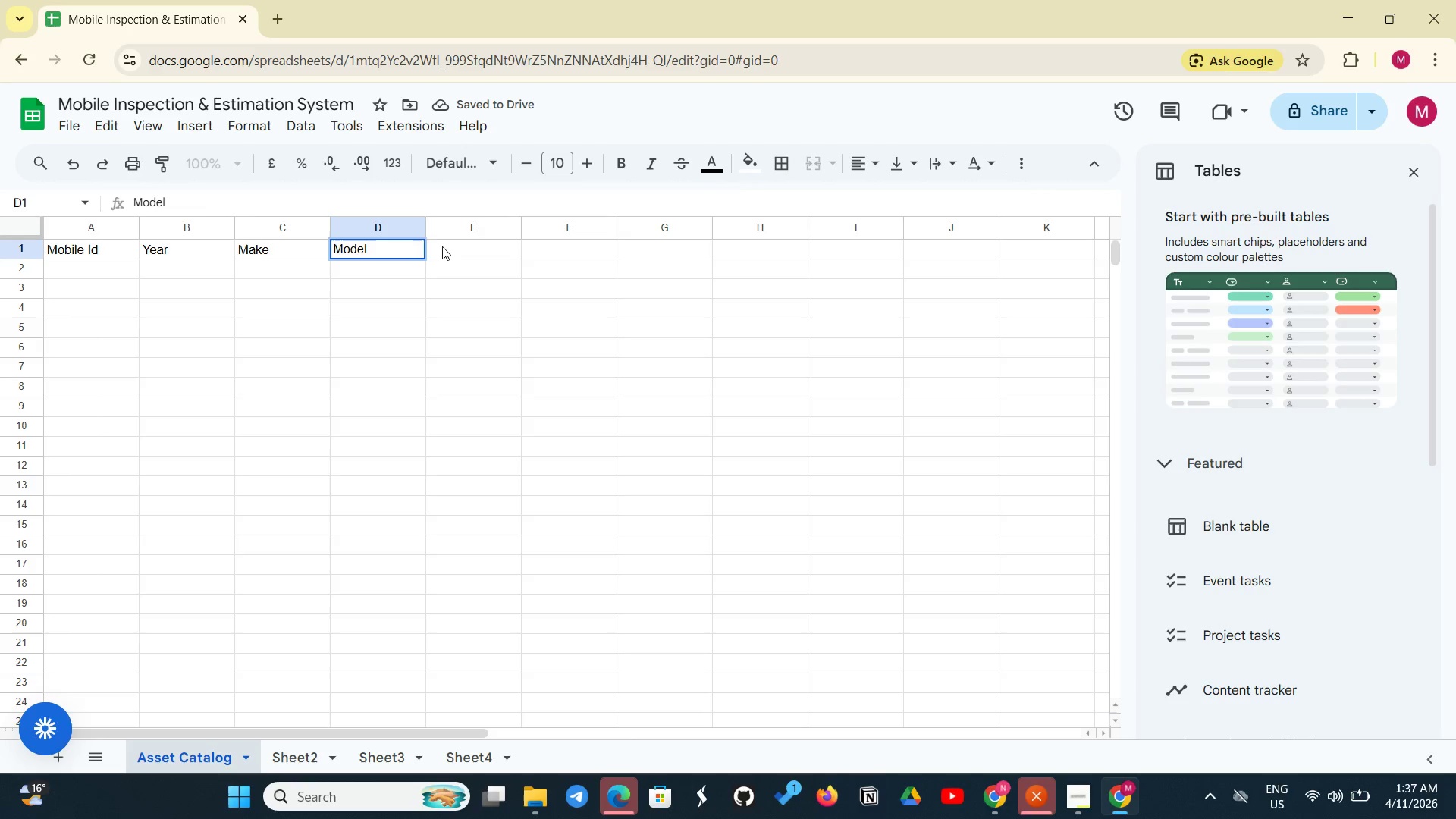 
left_click([443, 246])
 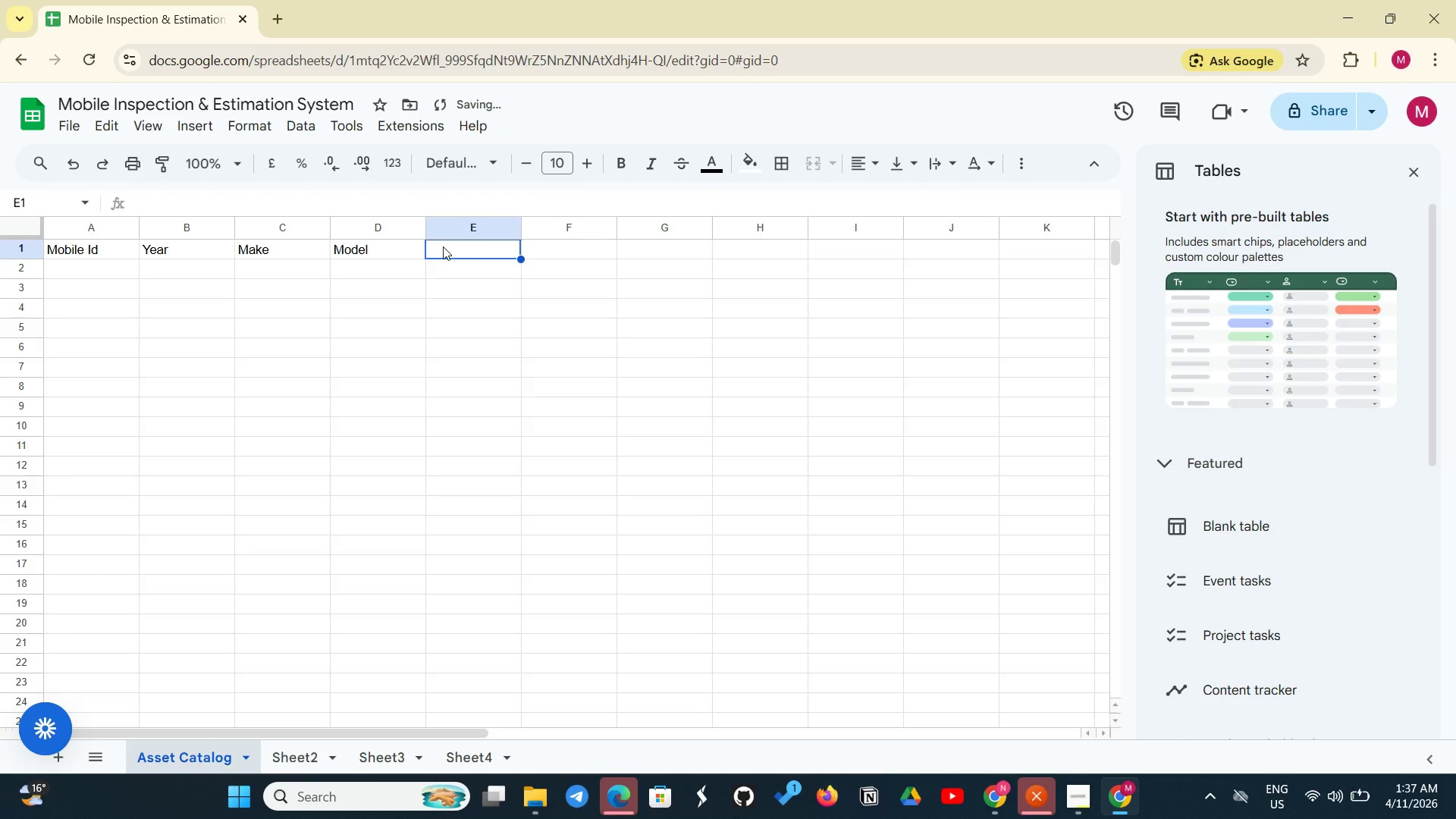 
type(Era)
 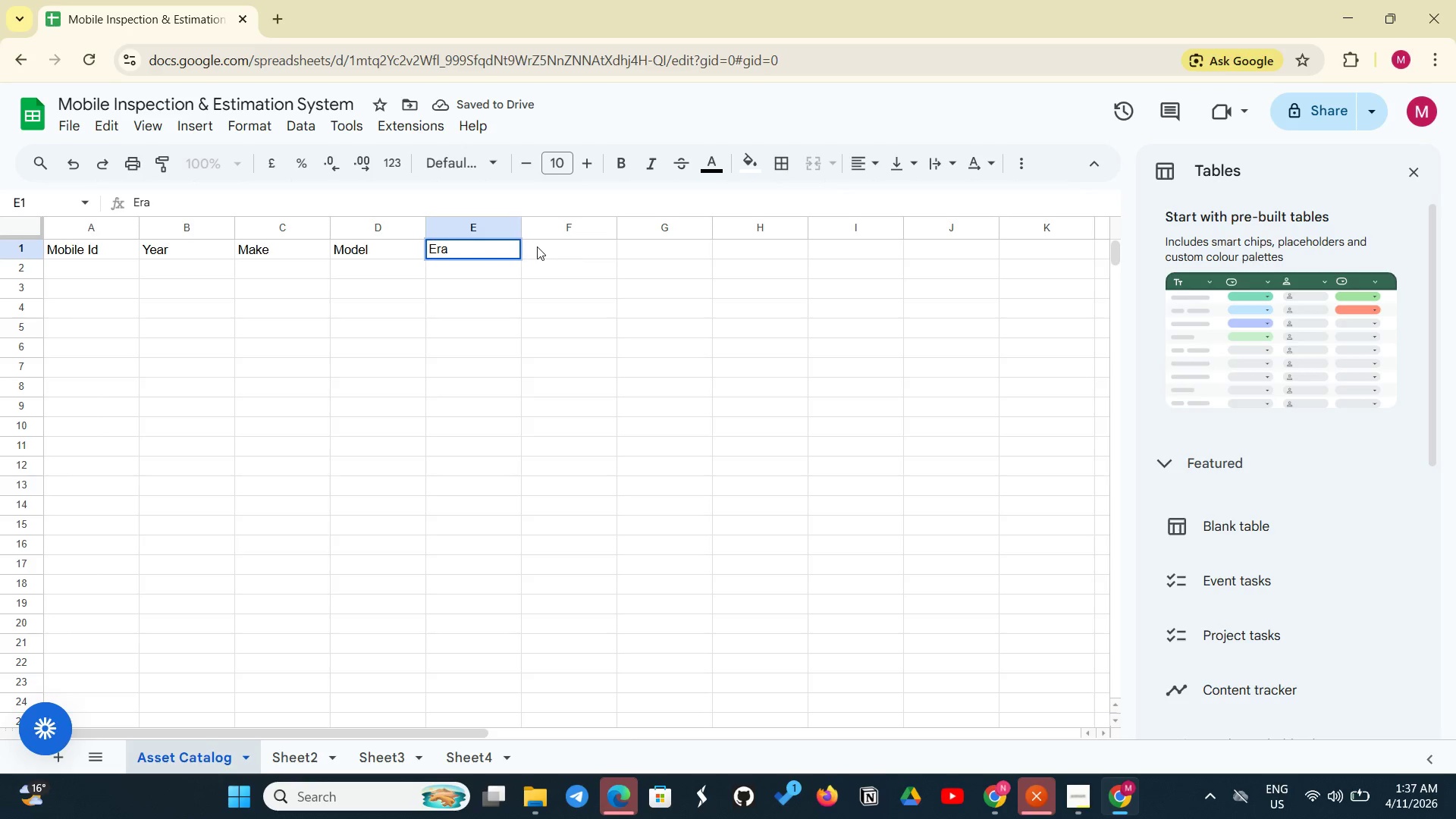 
left_click([540, 247])
 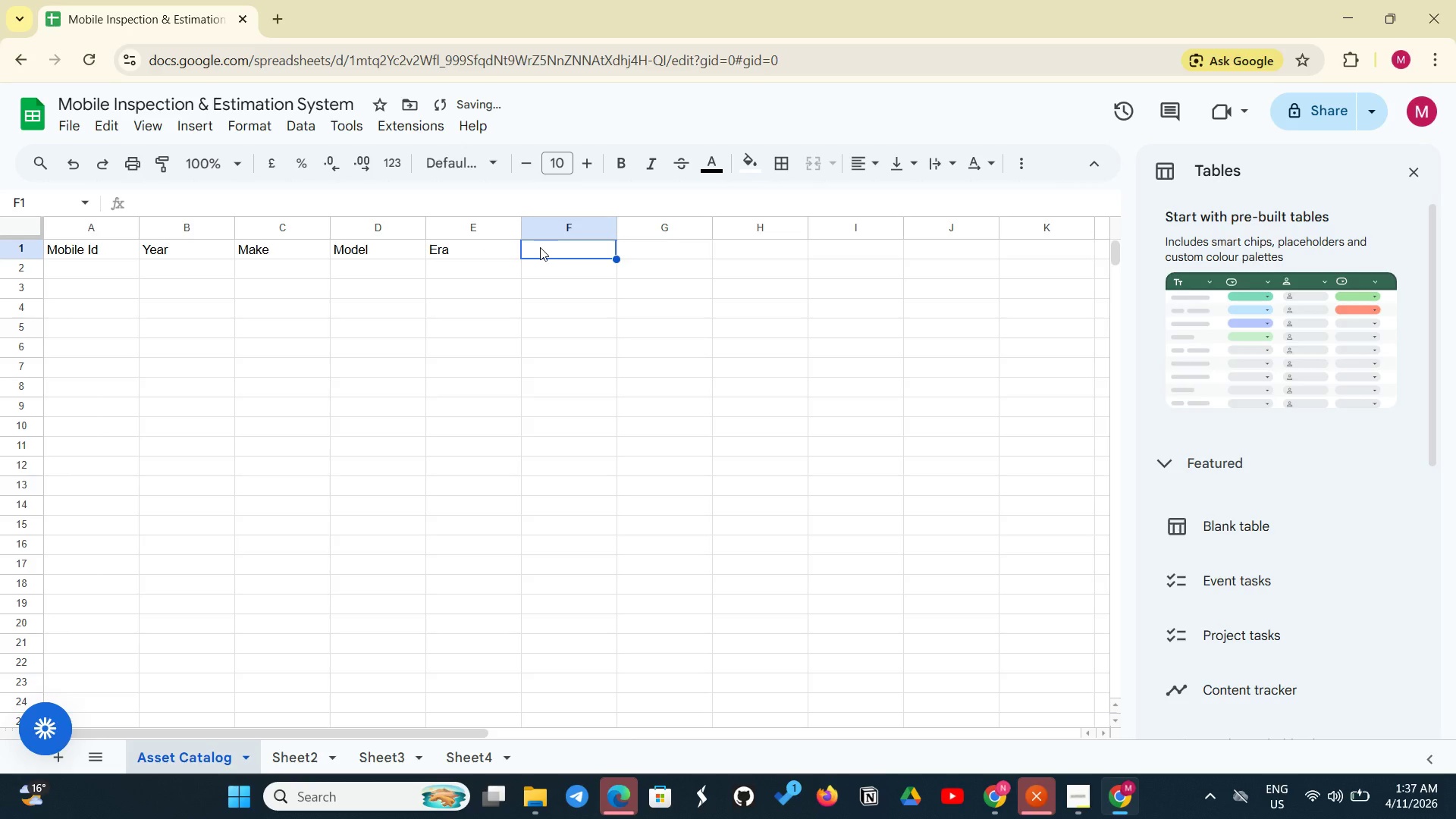 
type(Rarity Multipler)
key(Backspace)
key(Backspace)
type(ier)
 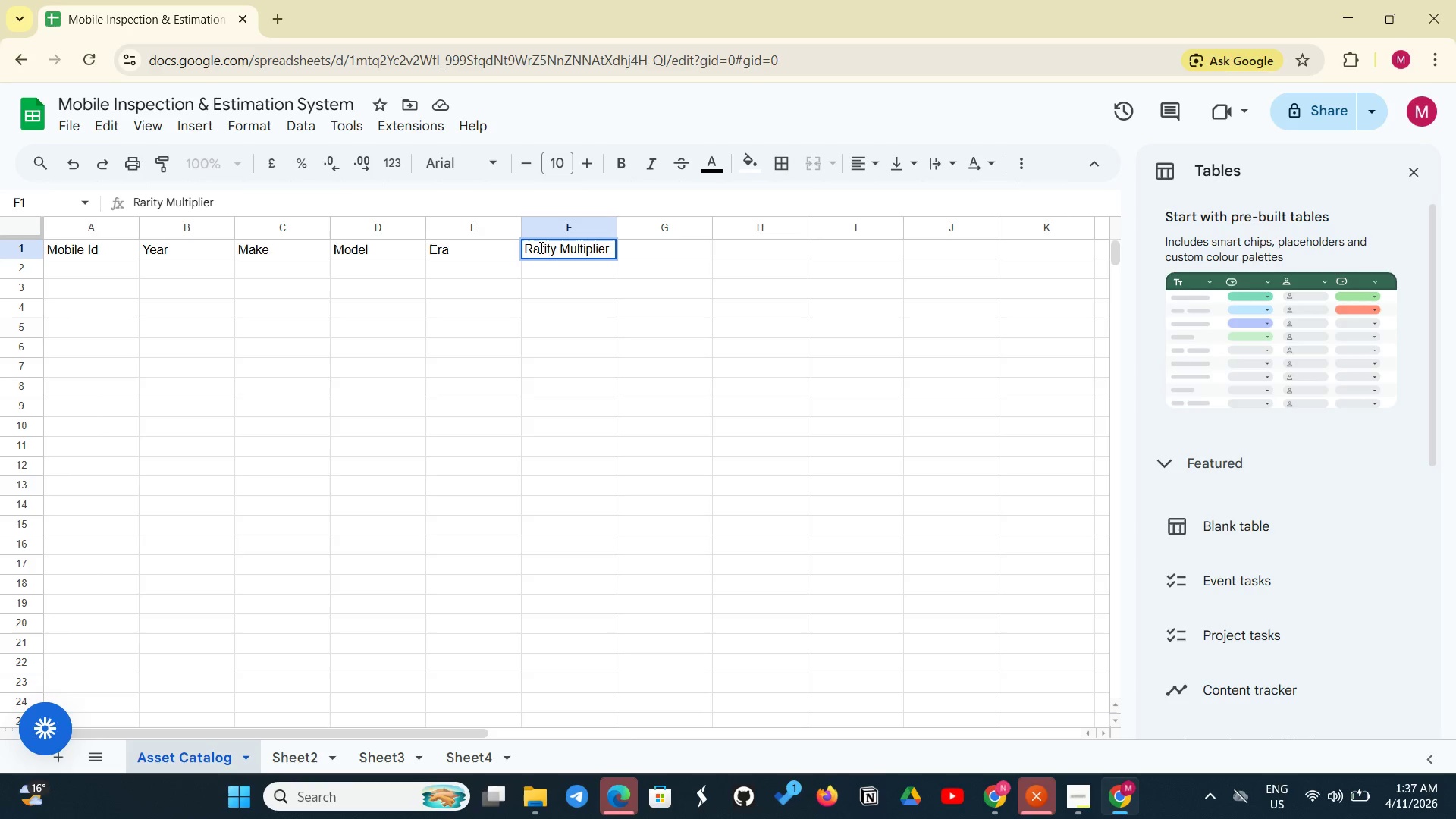 
left_click([667, 249])
 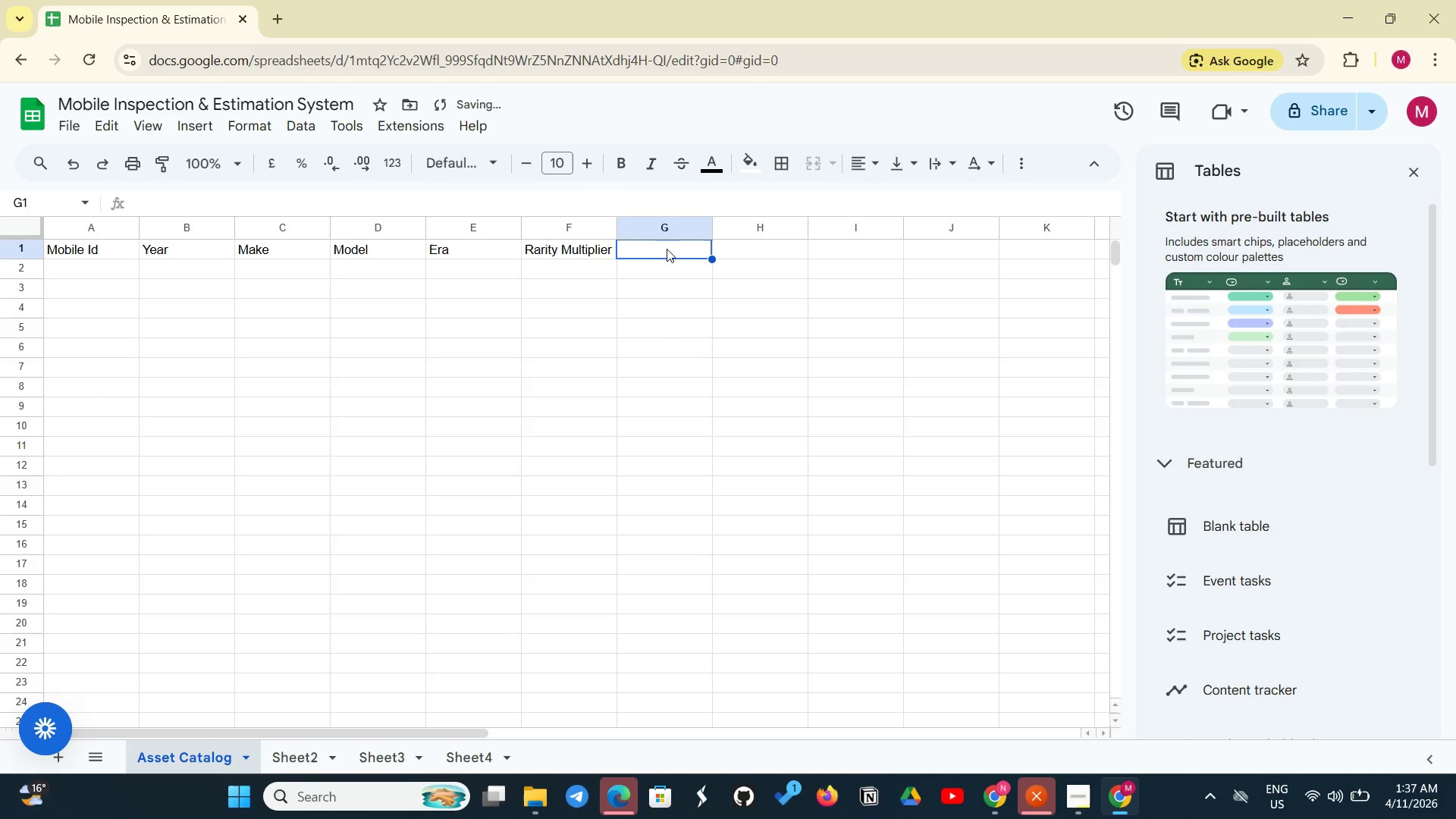 
type(Base Labor Rate)
 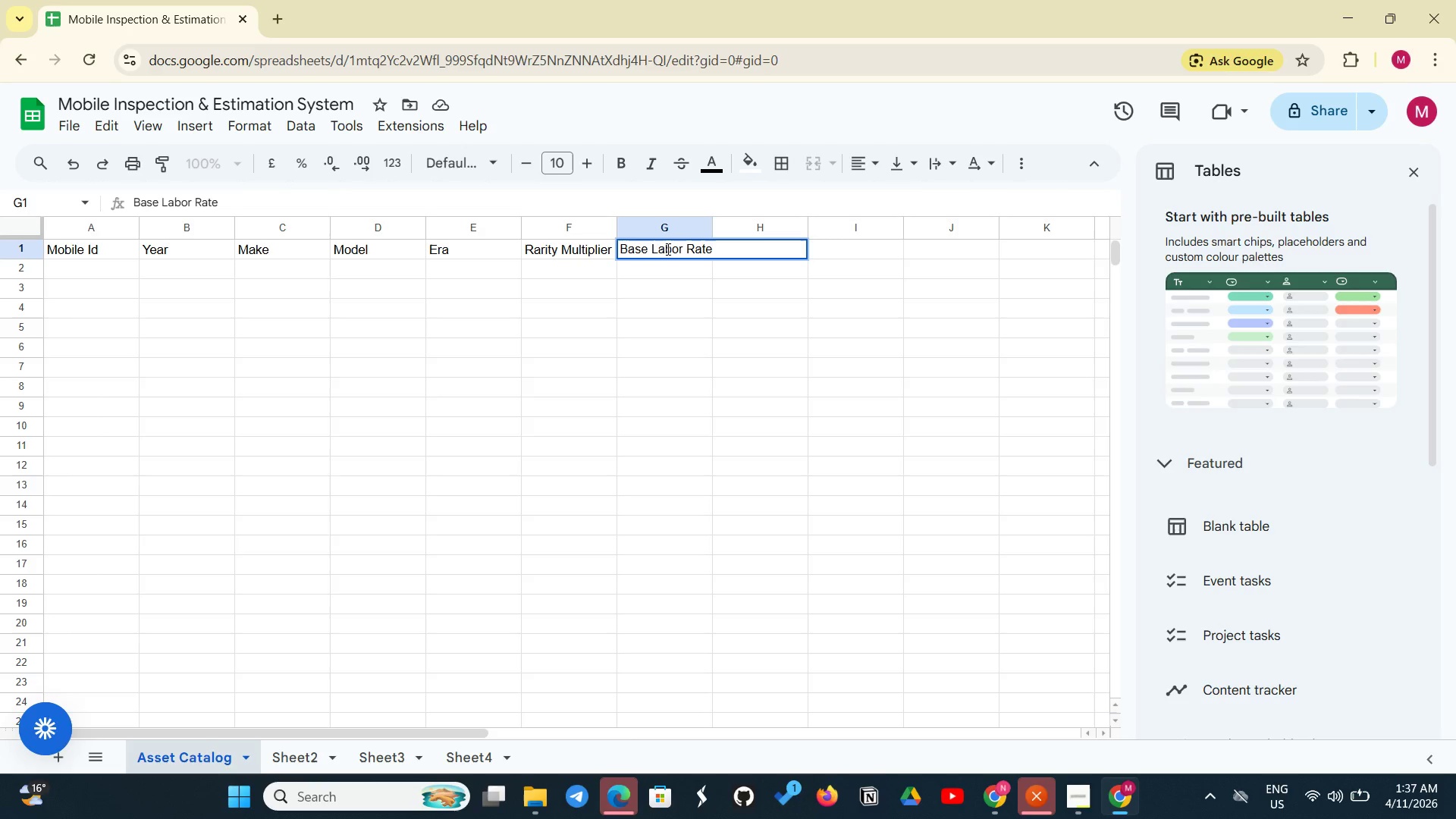 
type(($/hour))
 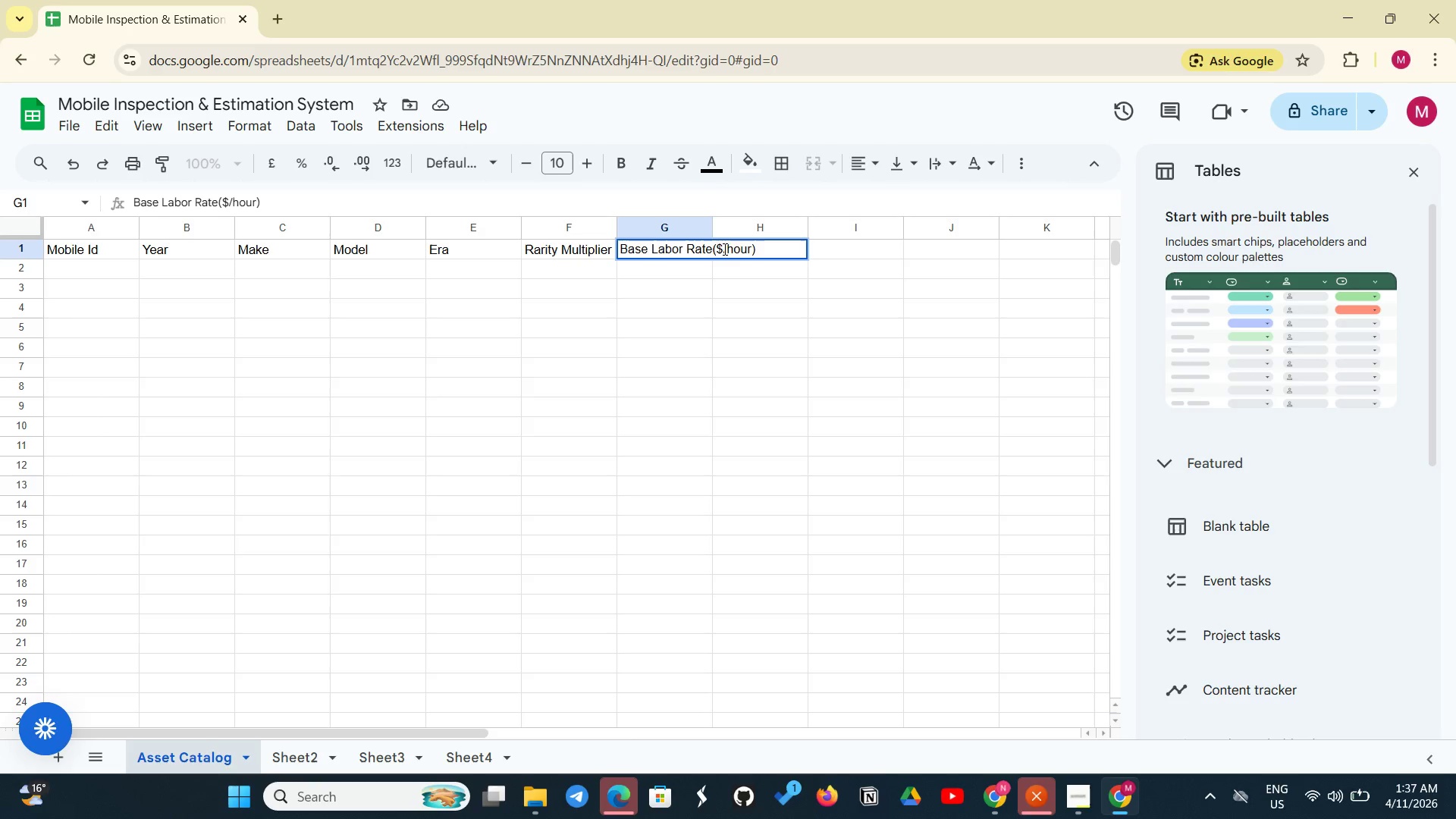 
left_click_drag(start_coordinate=[710, 227], to_coordinate=[774, 222])
 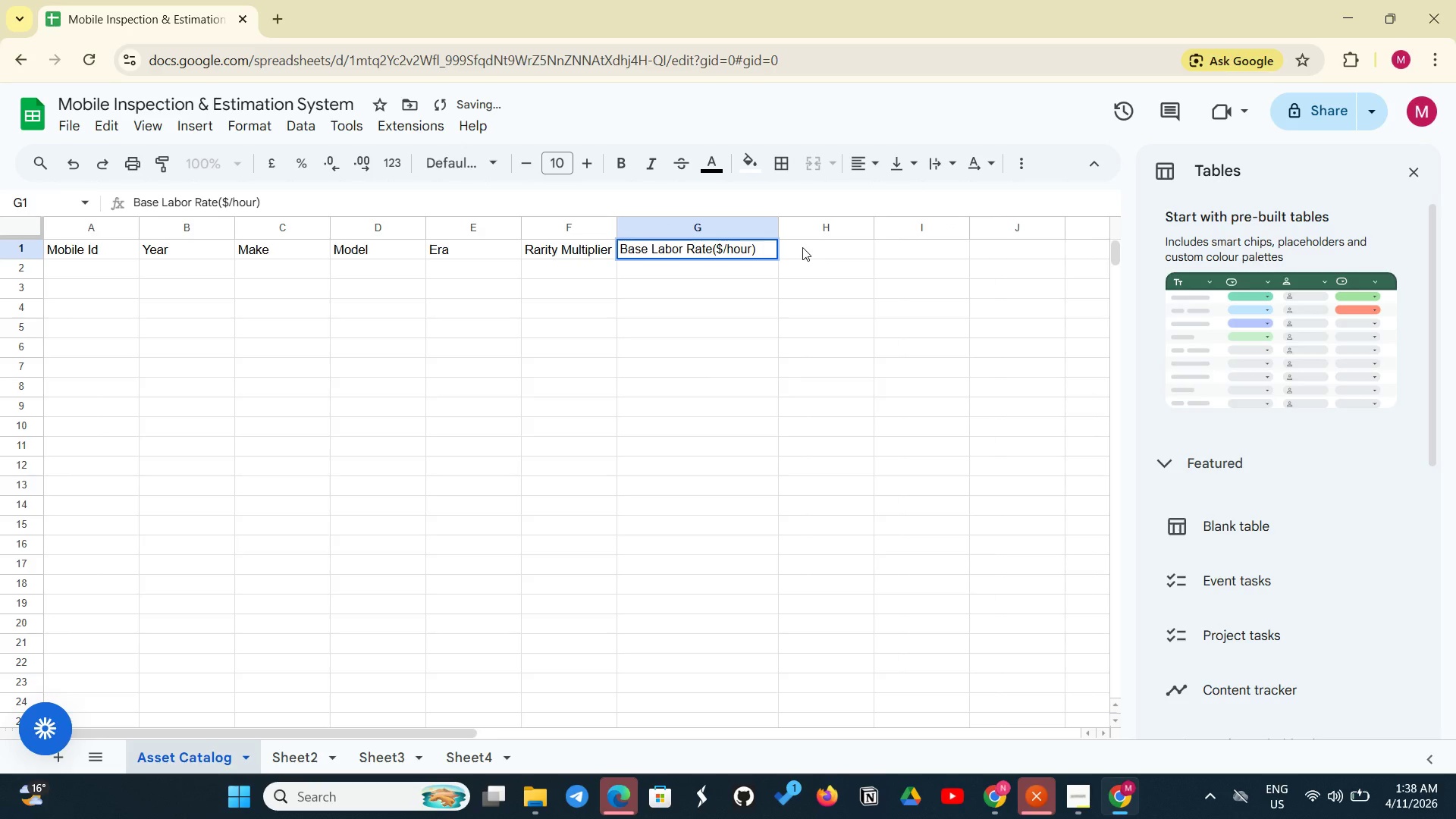 
left_click([802, 247])
 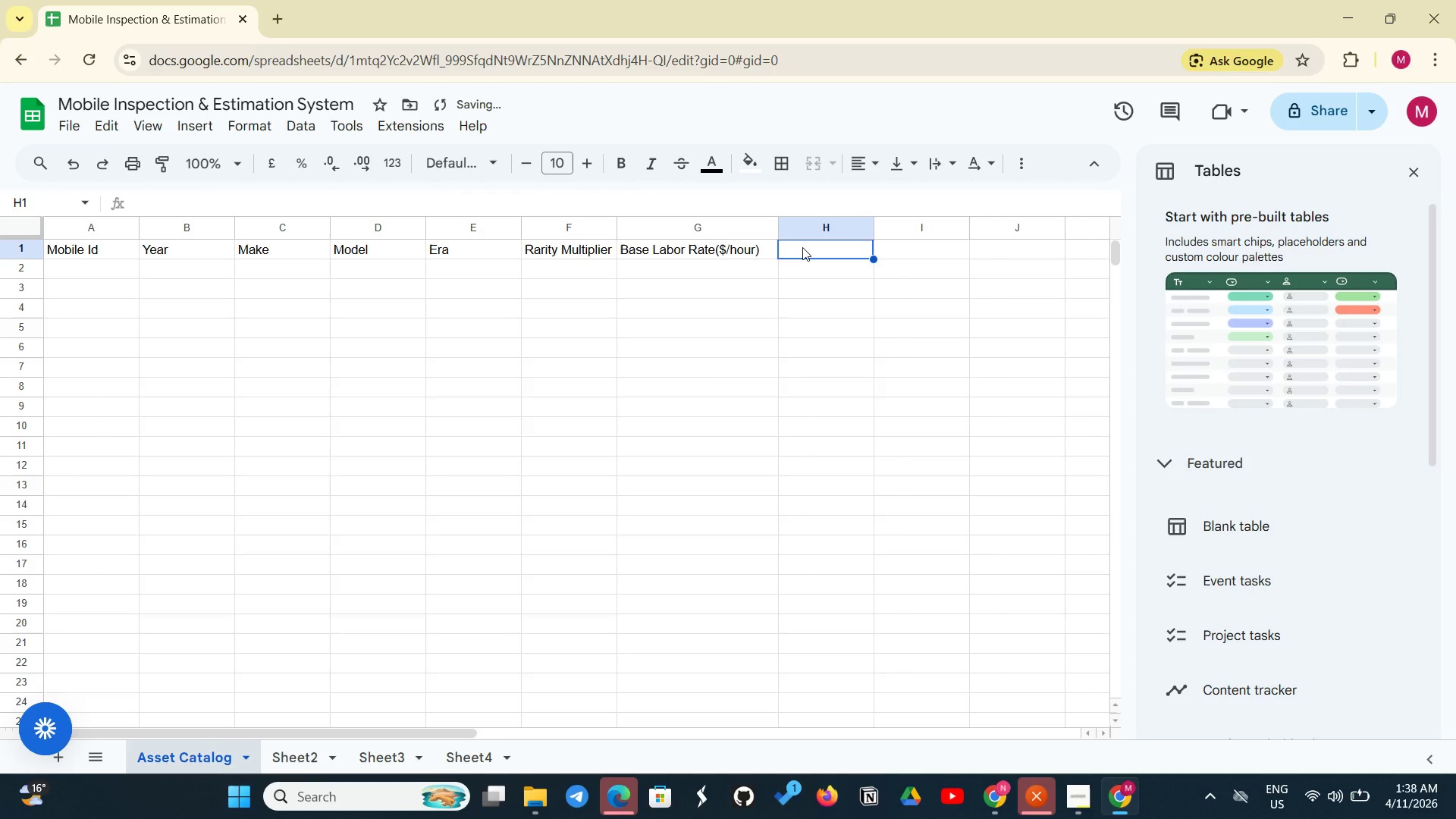 
type(Notes)
 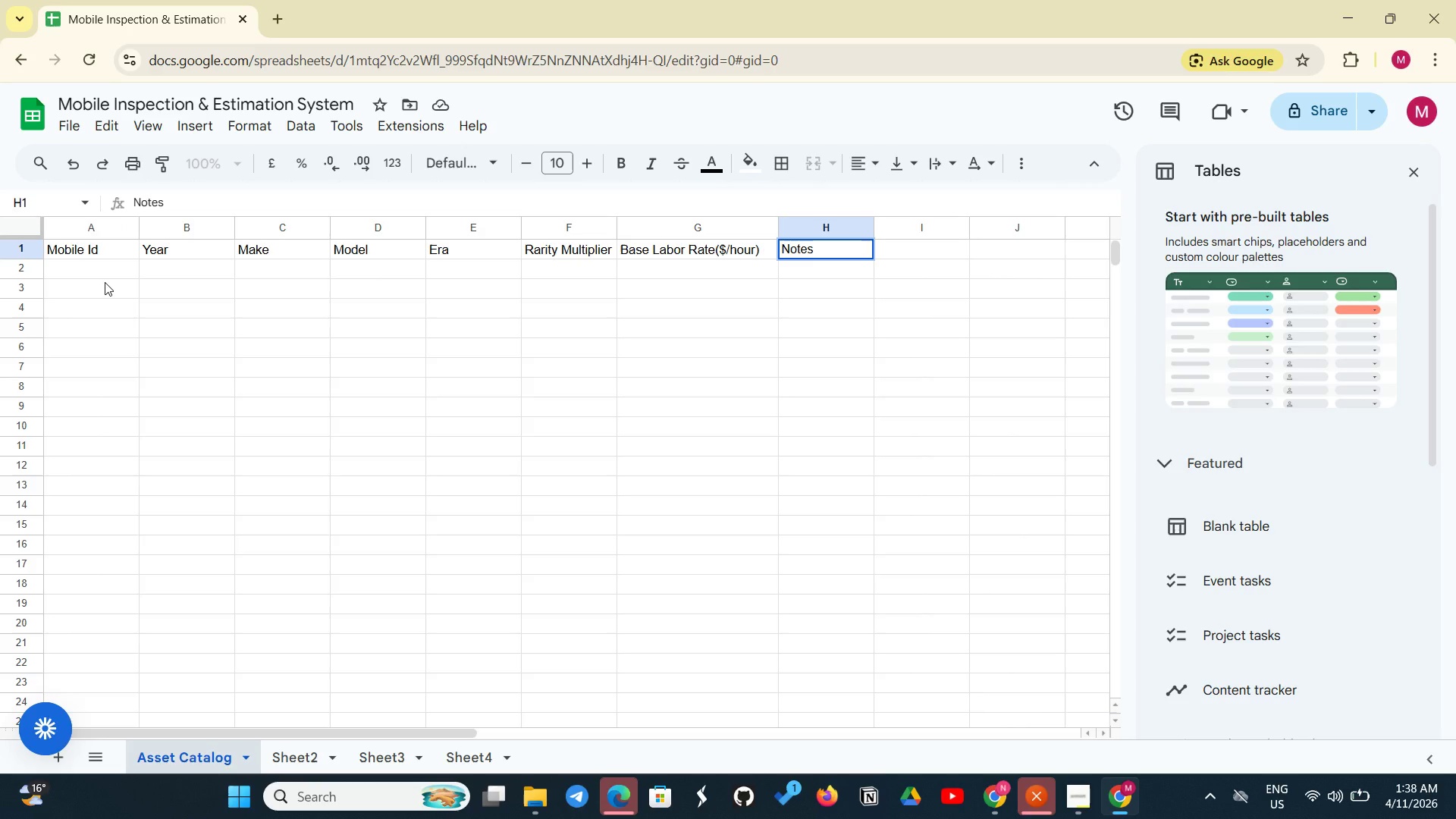 
left_click([111, 268])
 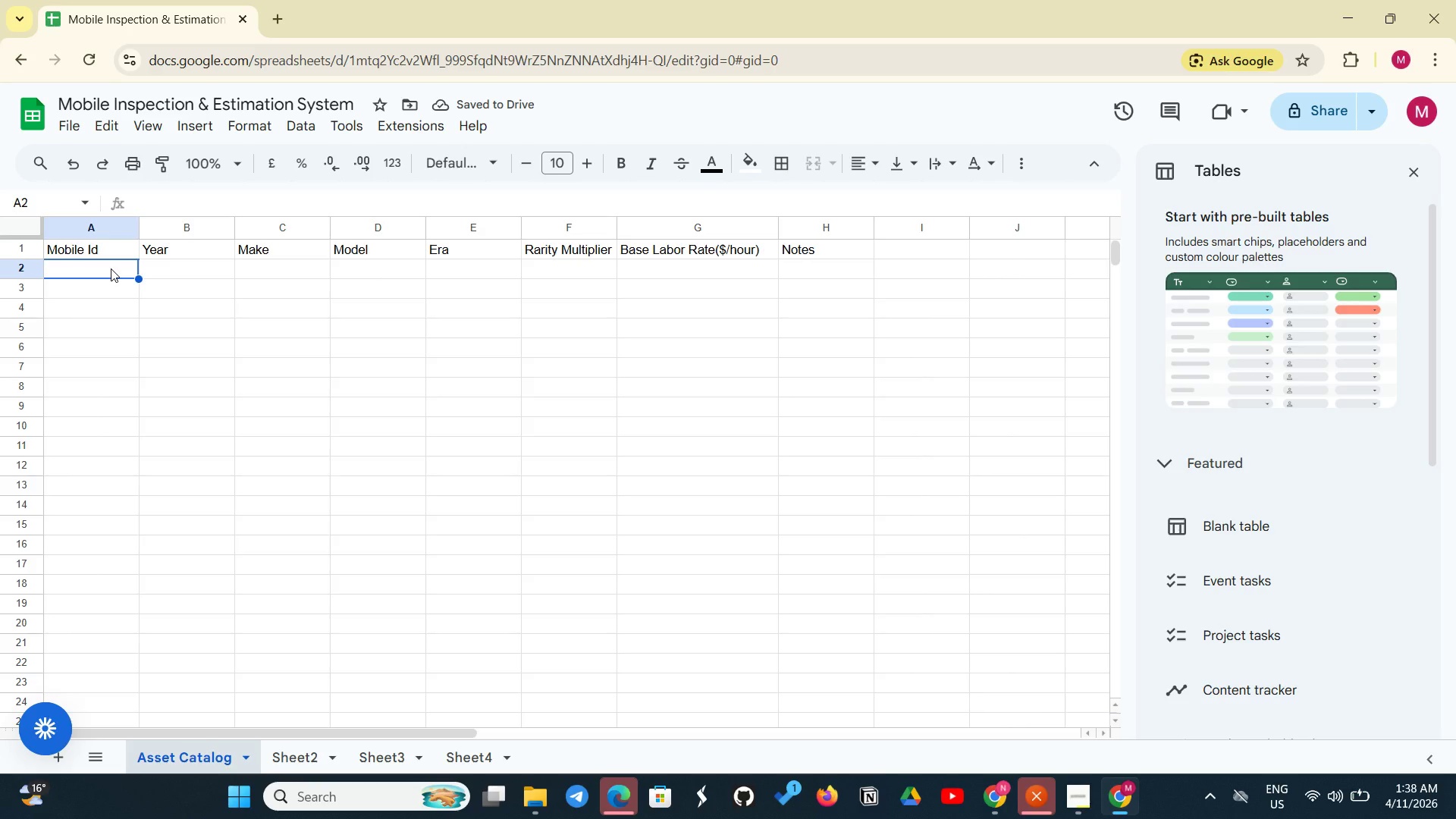 
wait(10.03)
 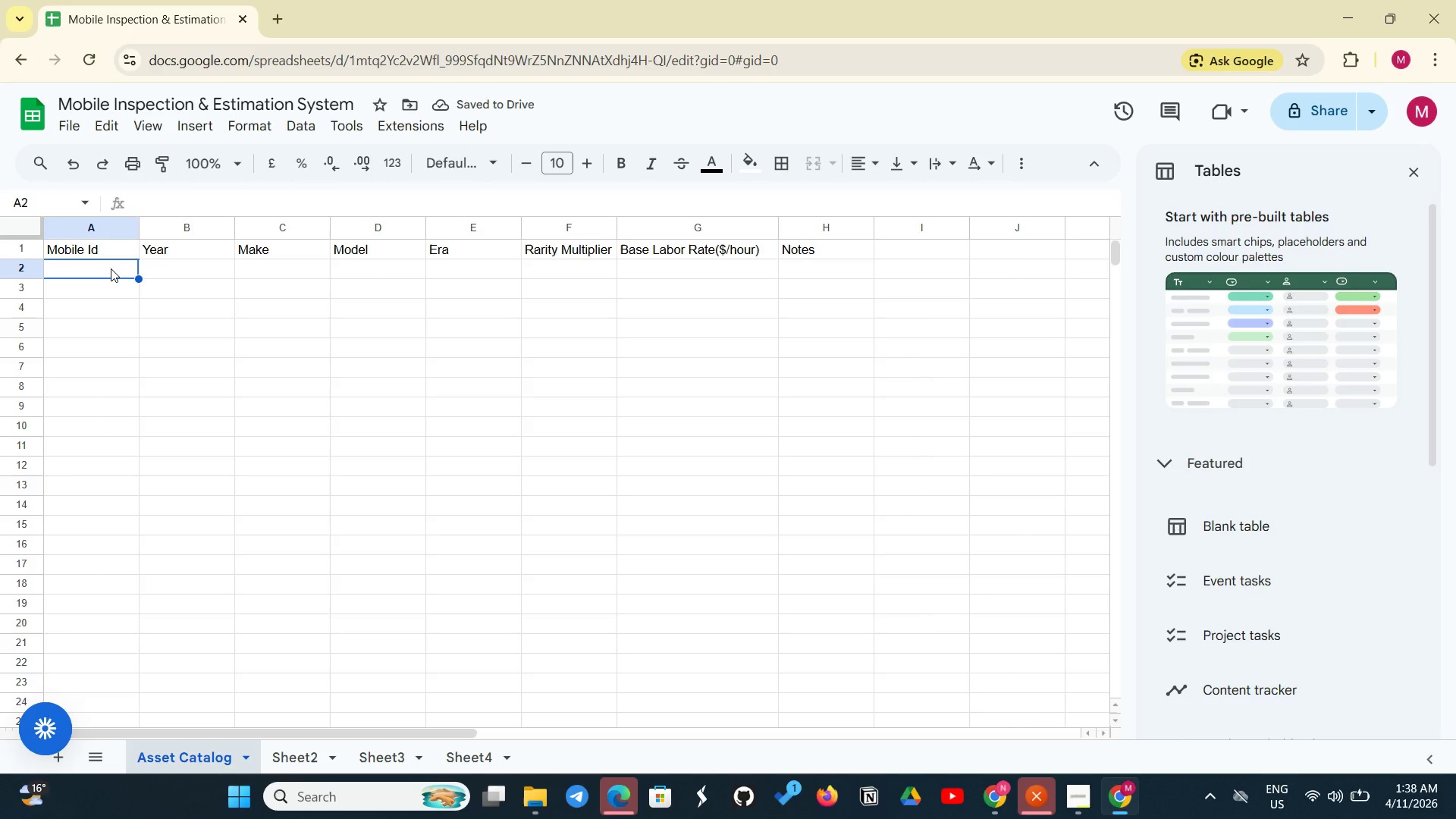 
type(CC-001)
 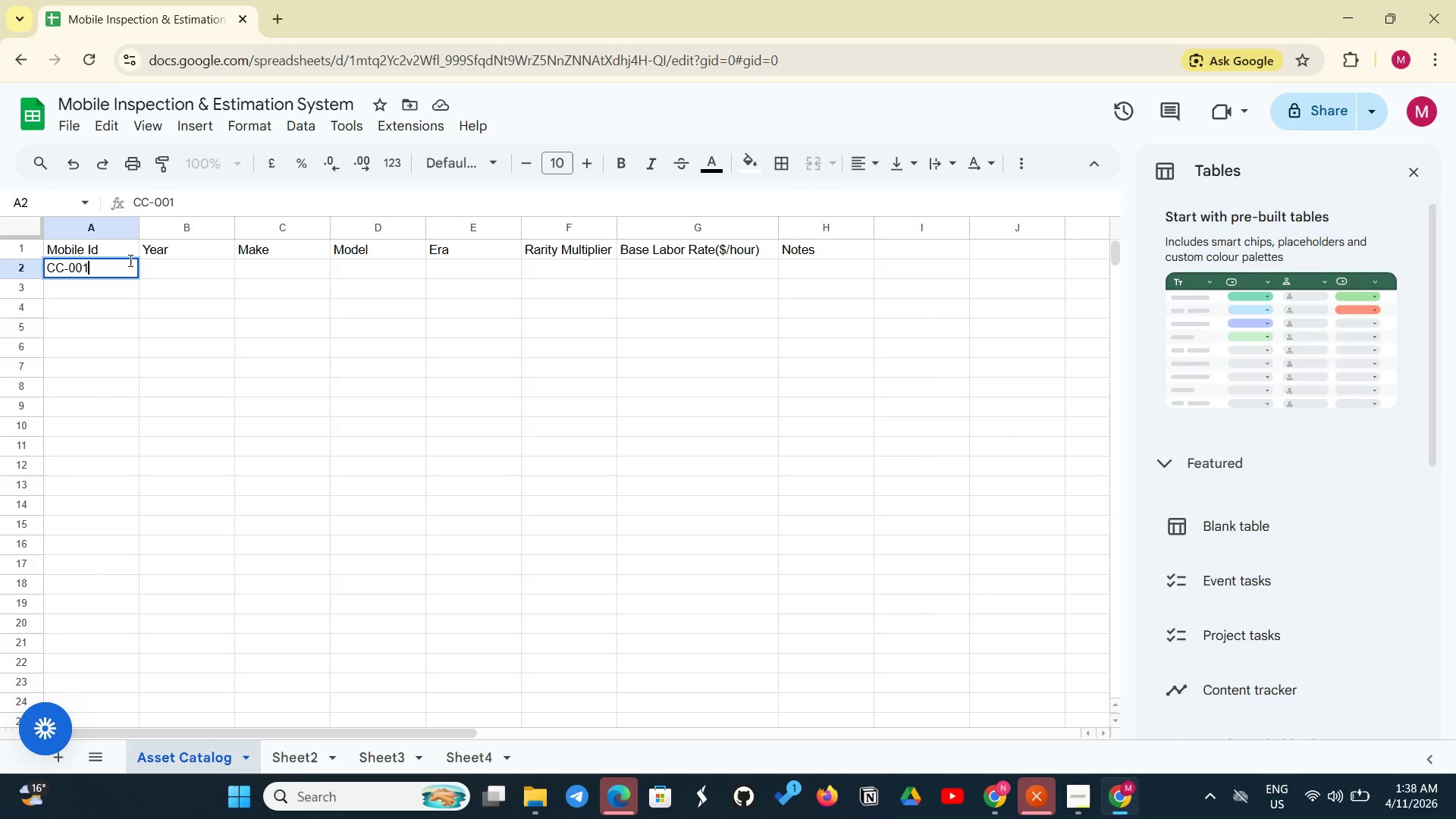 
key(Enter)
 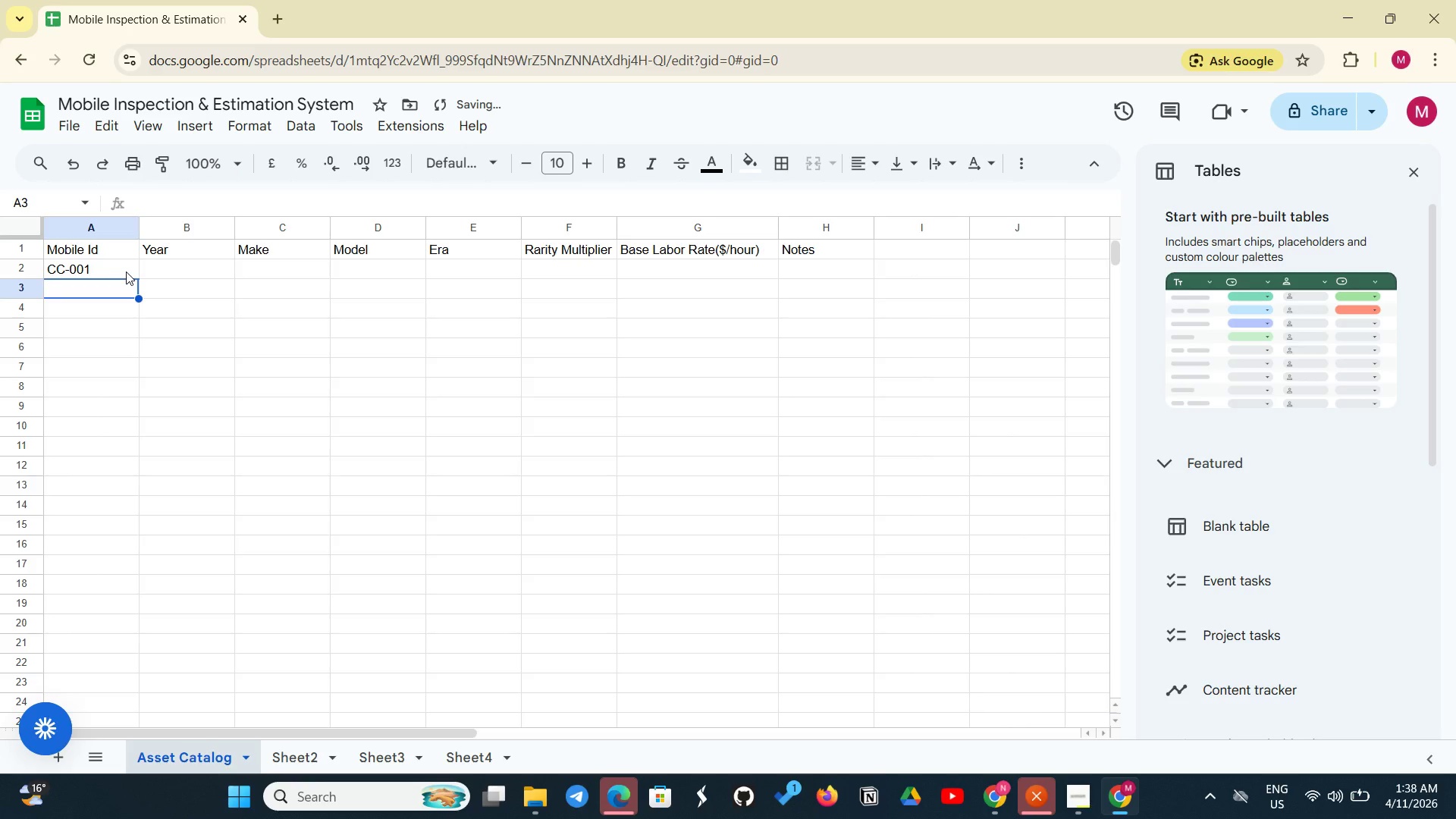 
left_click_drag(start_coordinate=[126, 271], to_coordinate=[138, 275])
 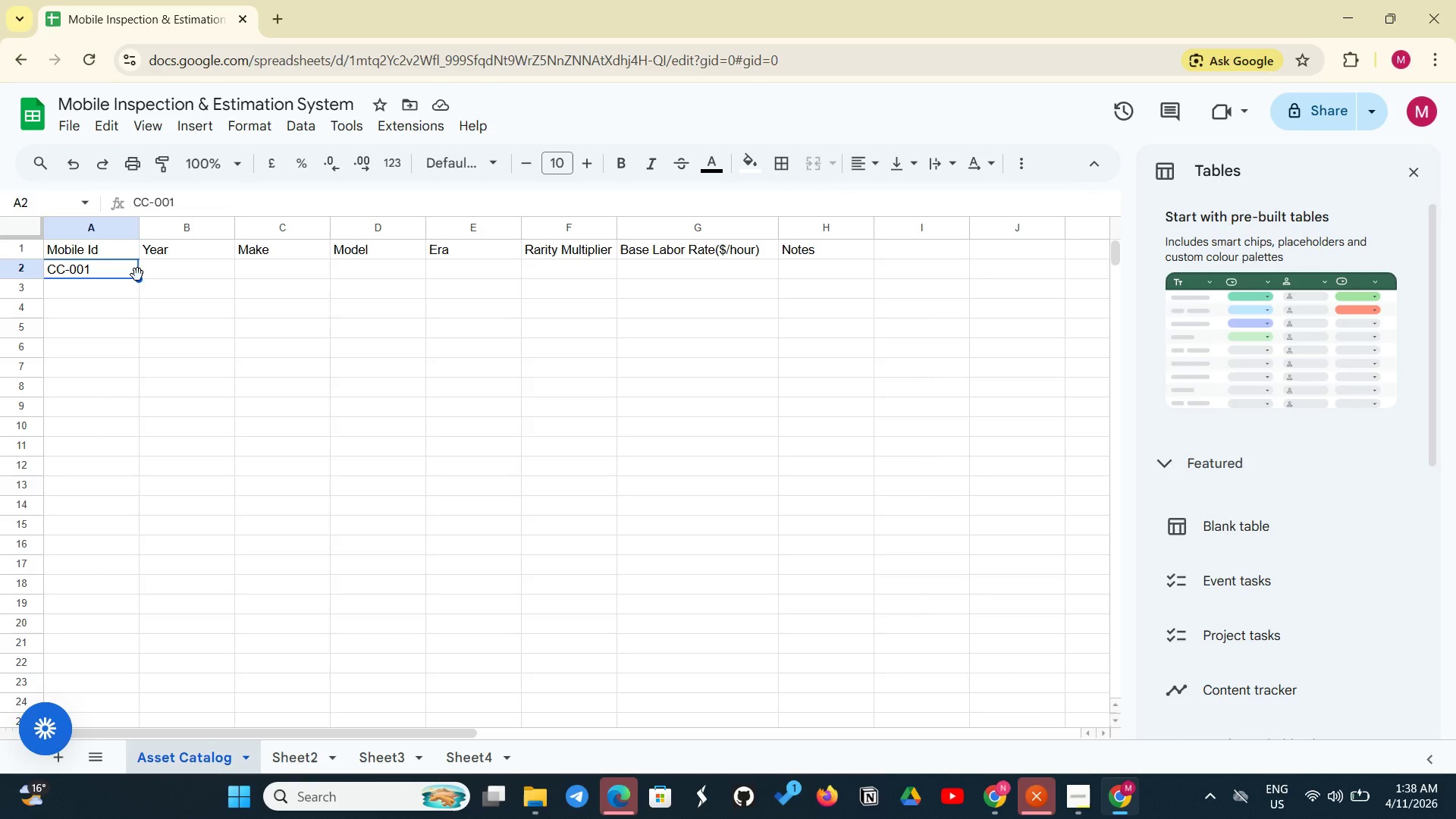 
wait(6.56)
 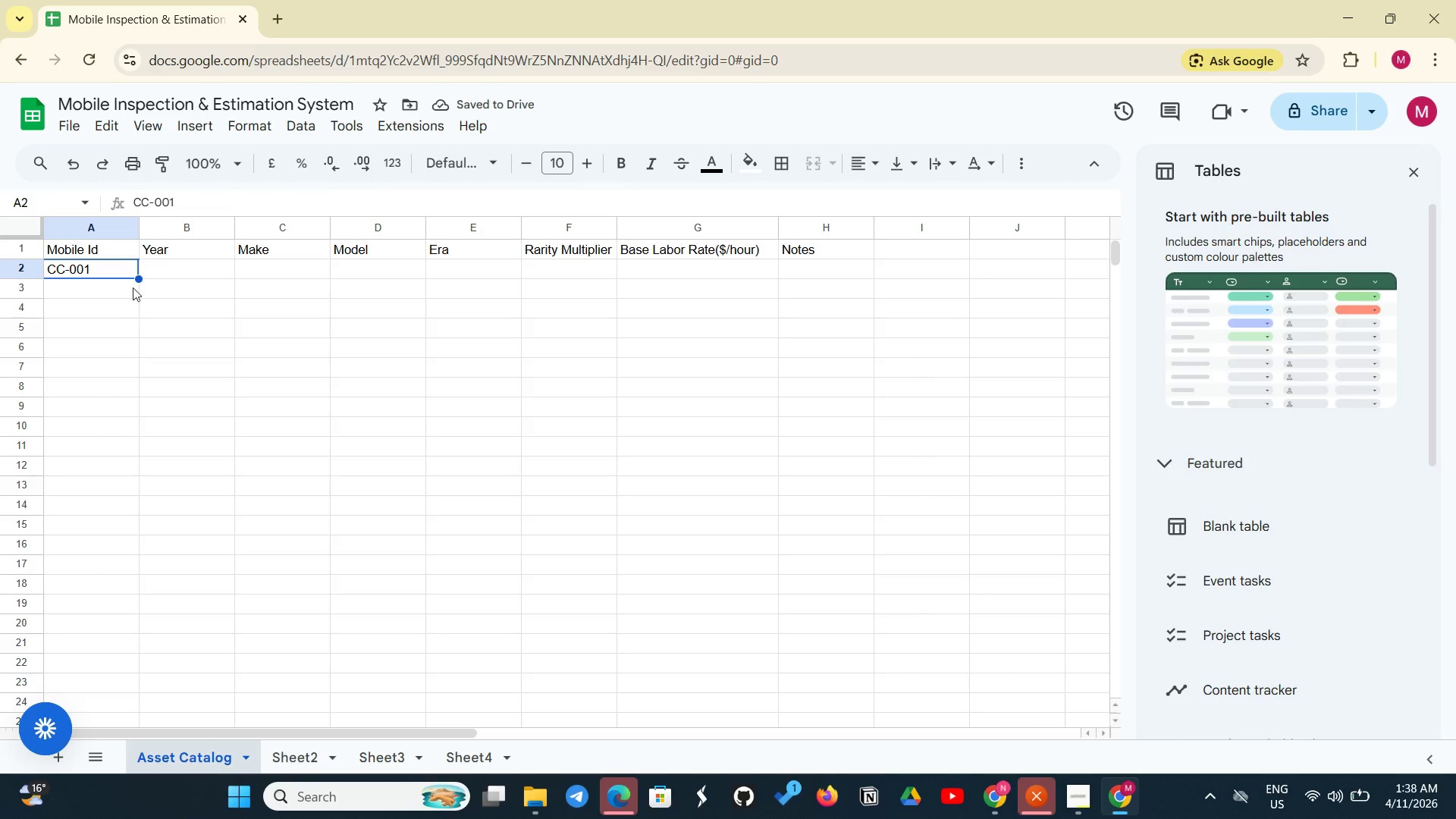 
left_click_drag(start_coordinate=[137, 277], to_coordinate=[135, 611])
 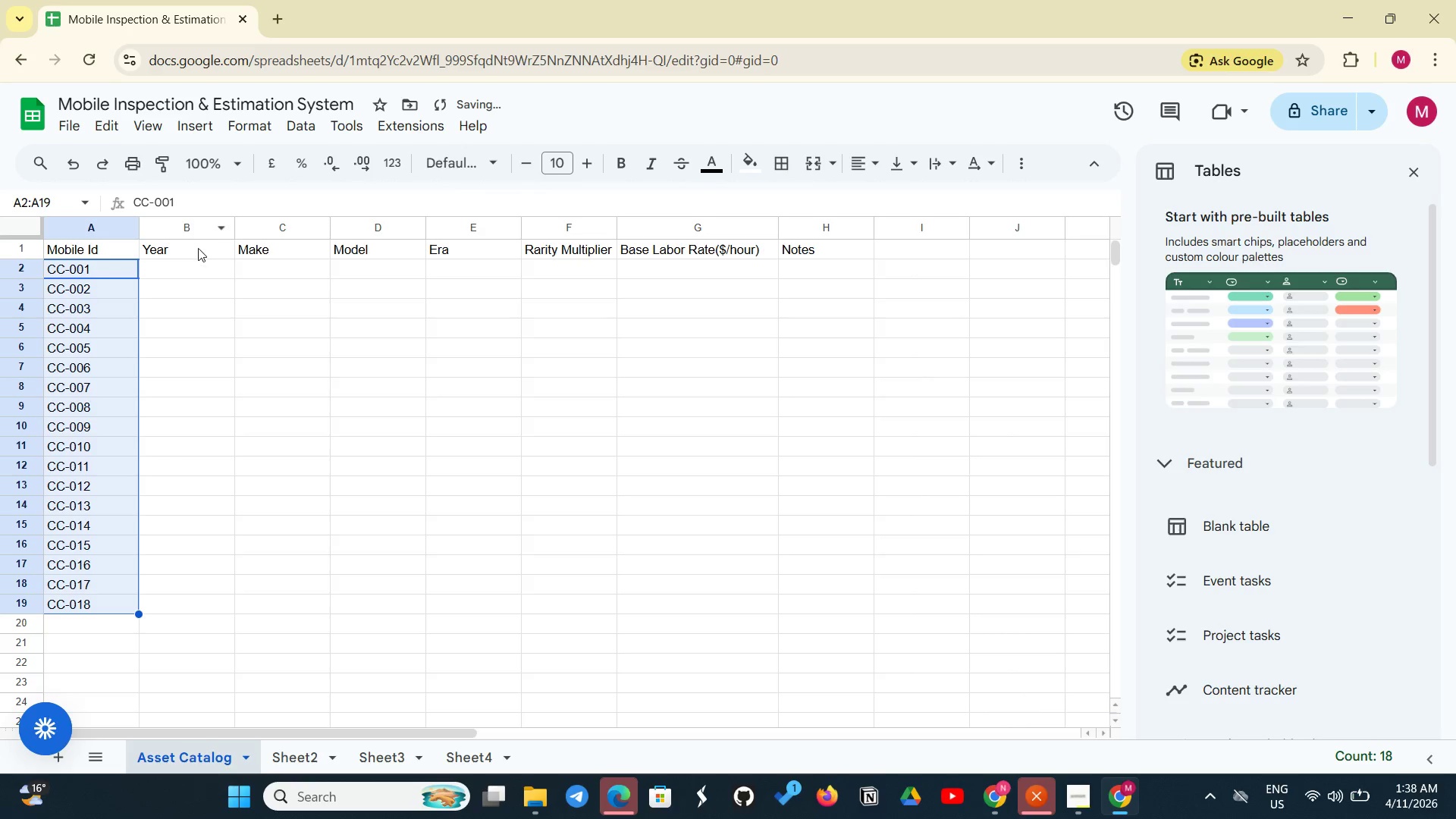 
left_click([190, 263])
 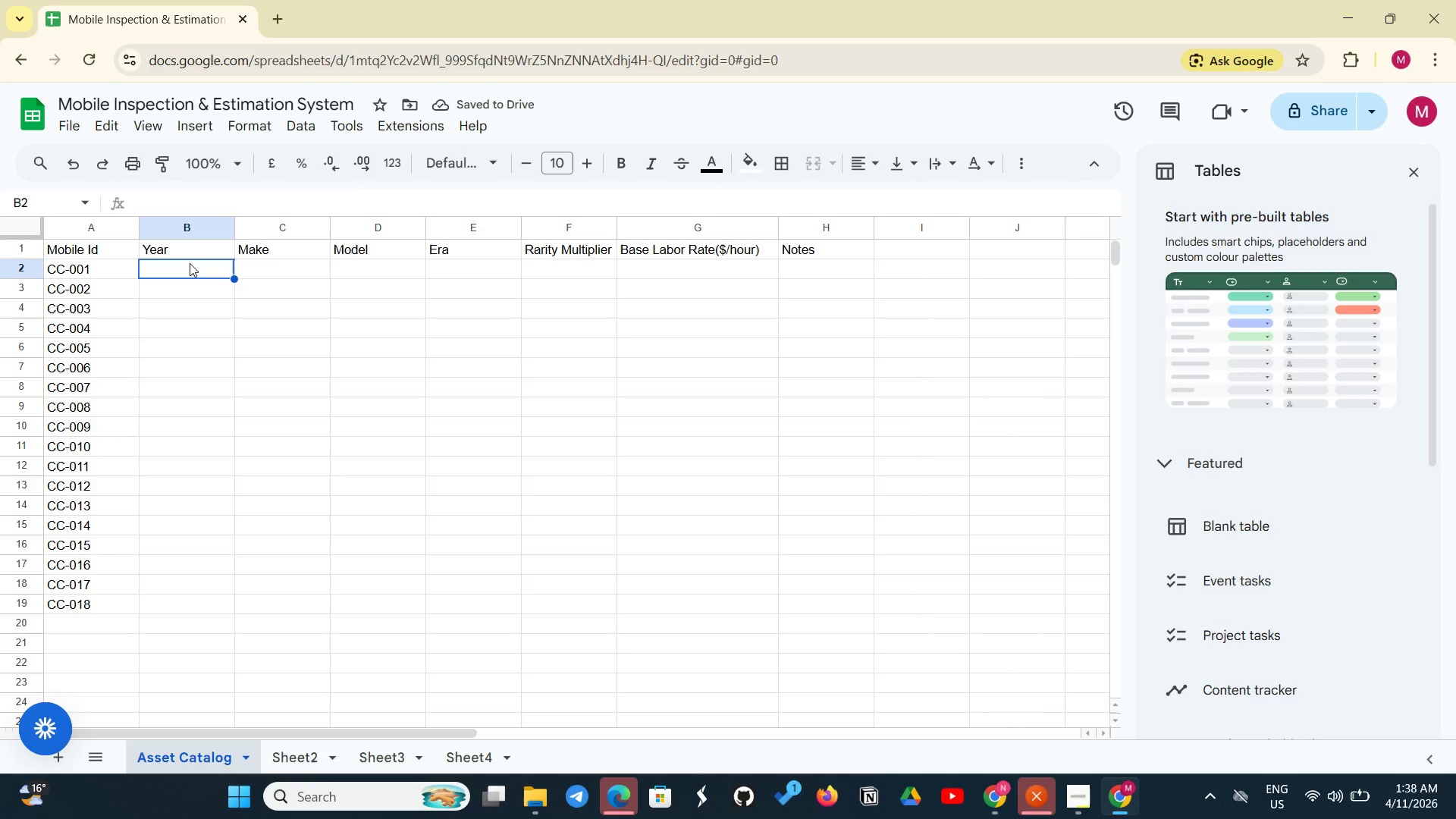 
type(195)
key(Backspace)
type(63)
 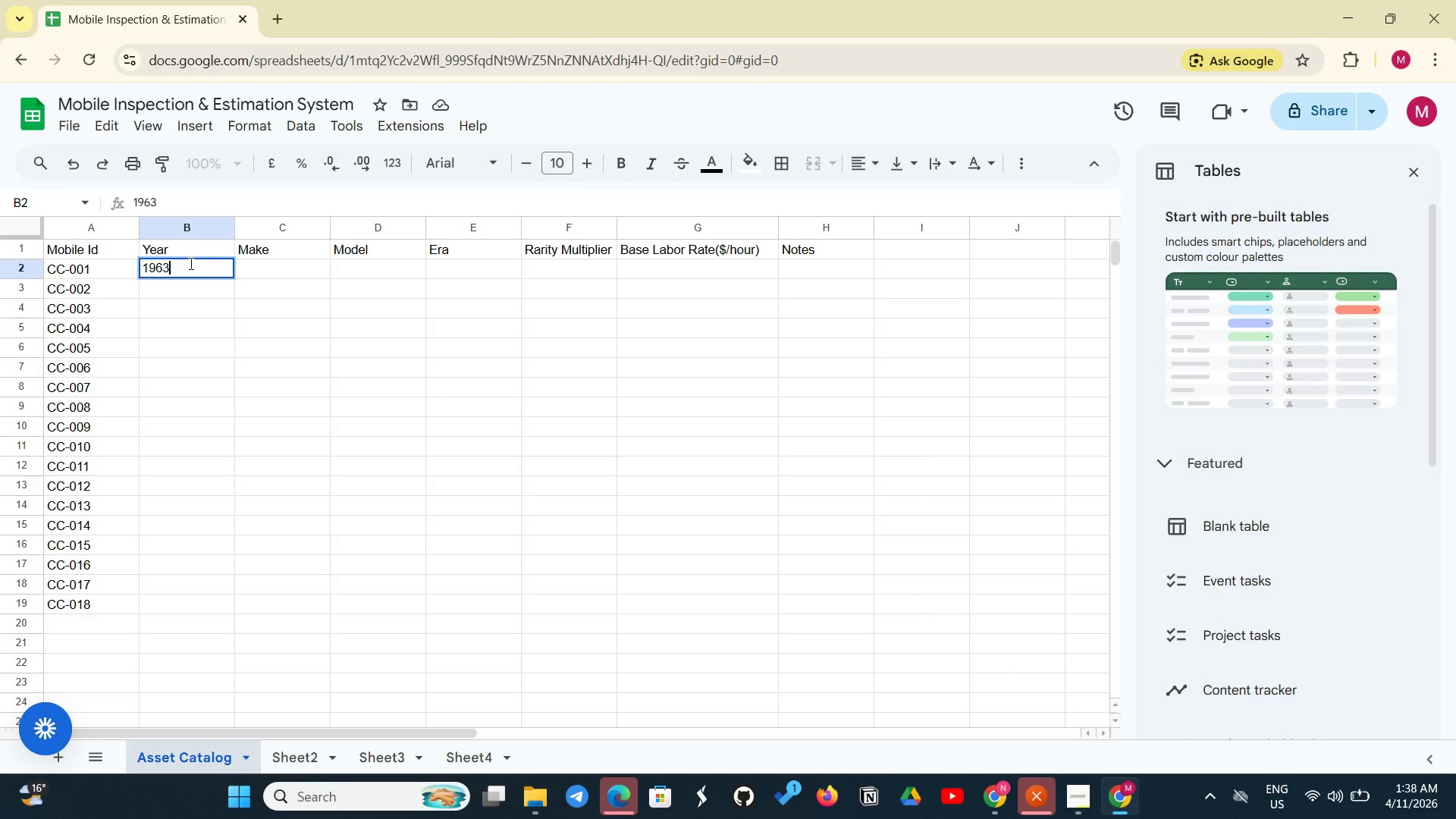 
key(Enter)
 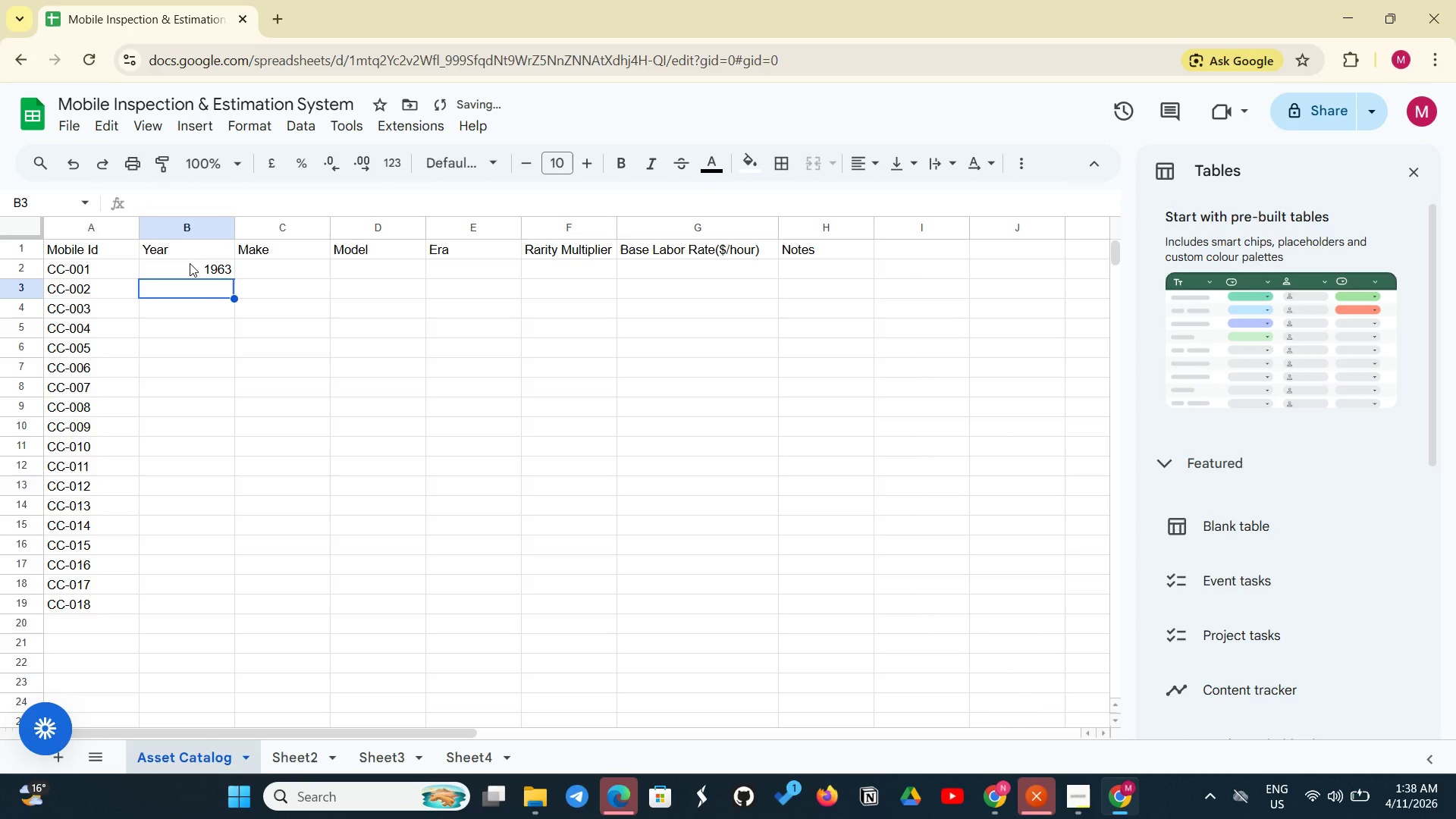 
type(1965)
 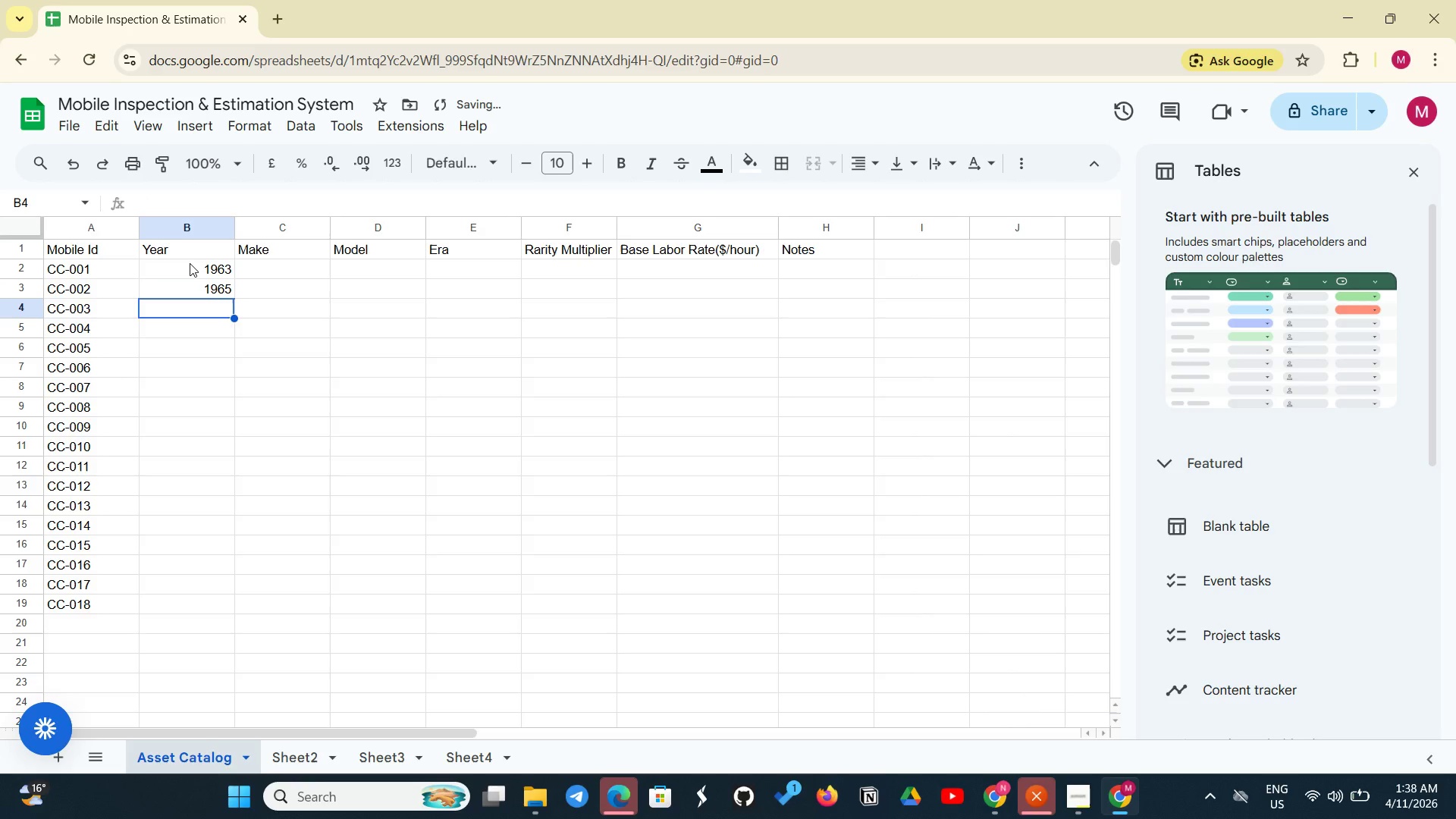 
key(Enter)
 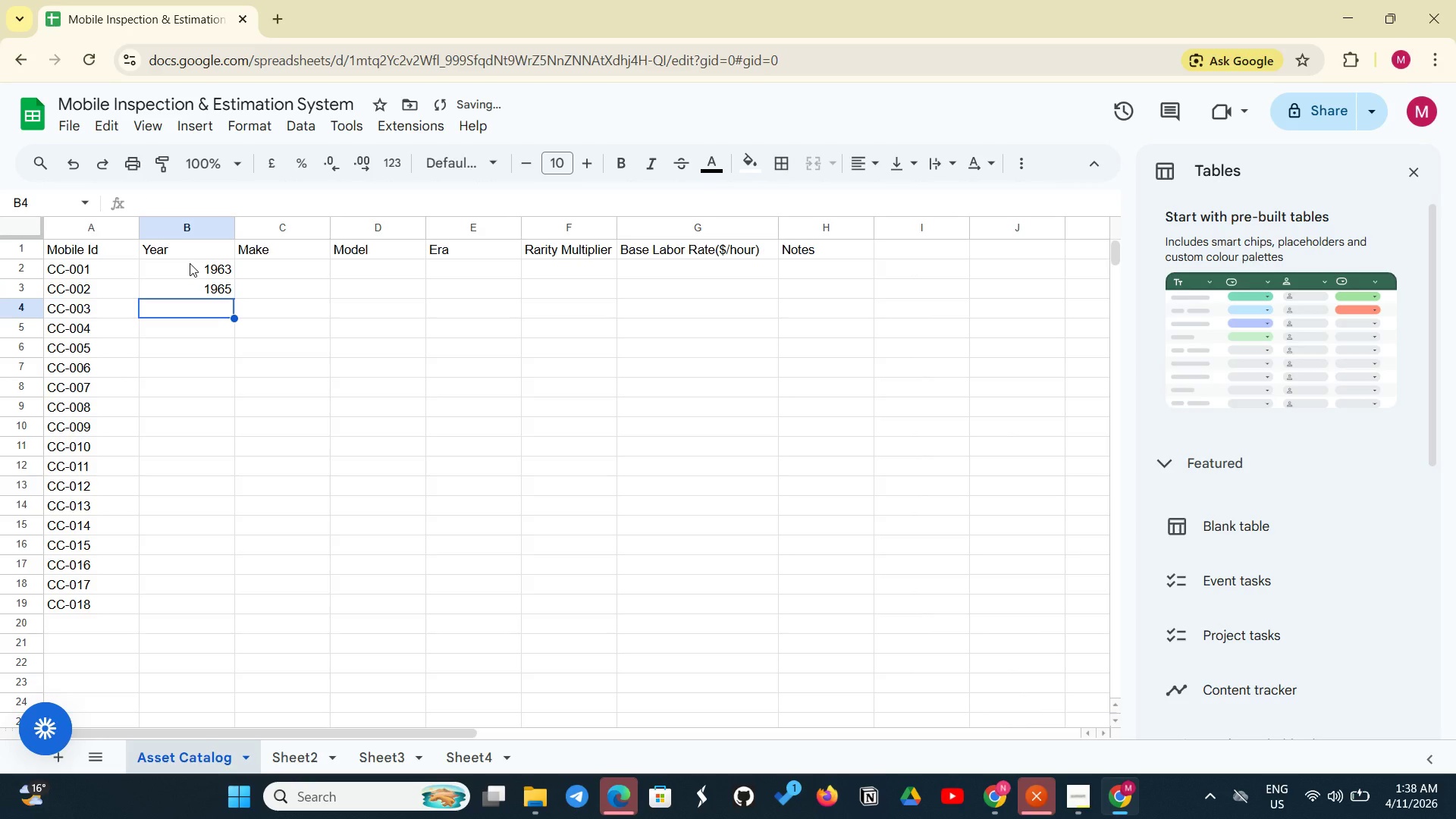 
type(196)
key(Backspace)
type(57)
 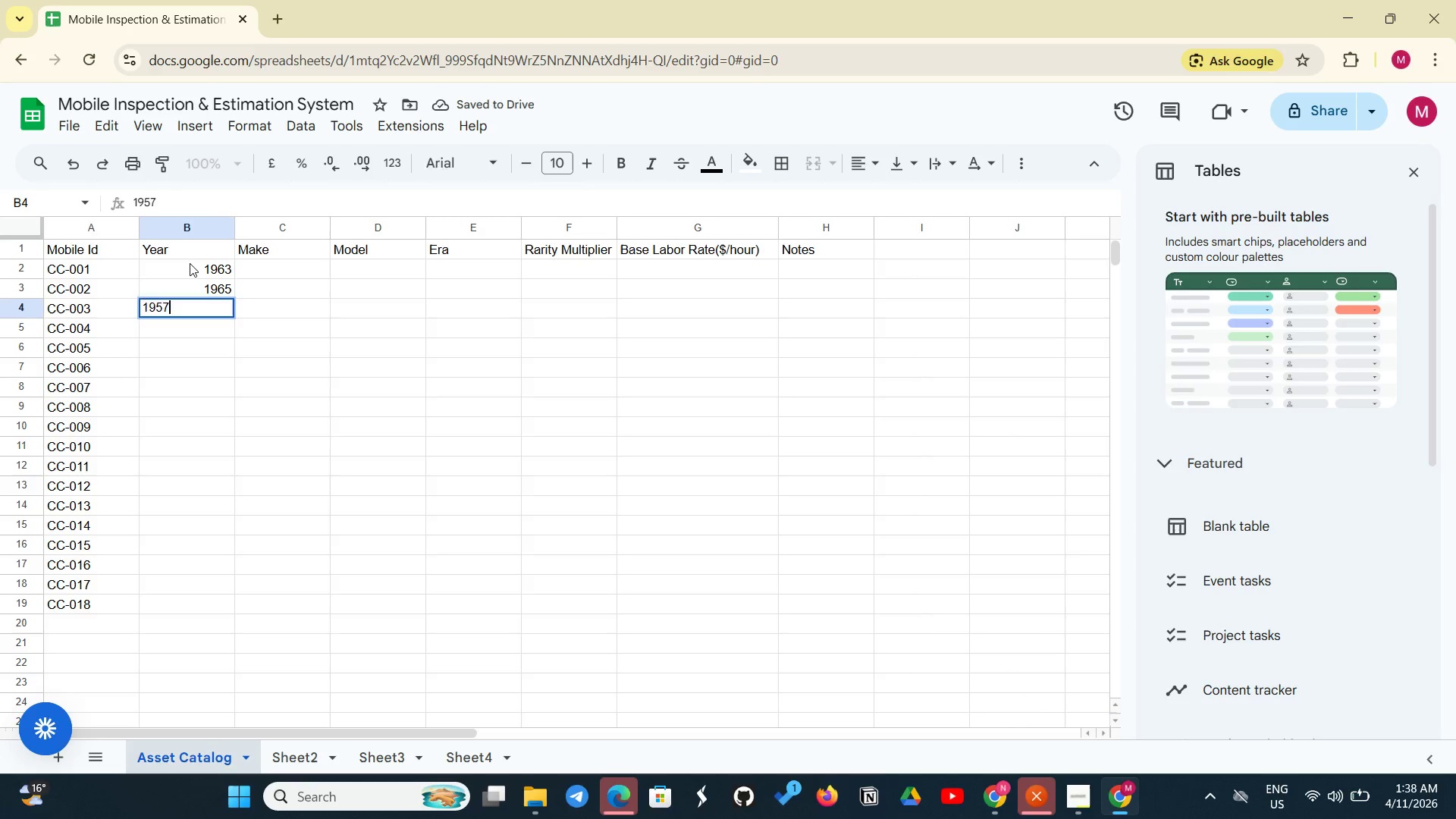 
key(Enter)
 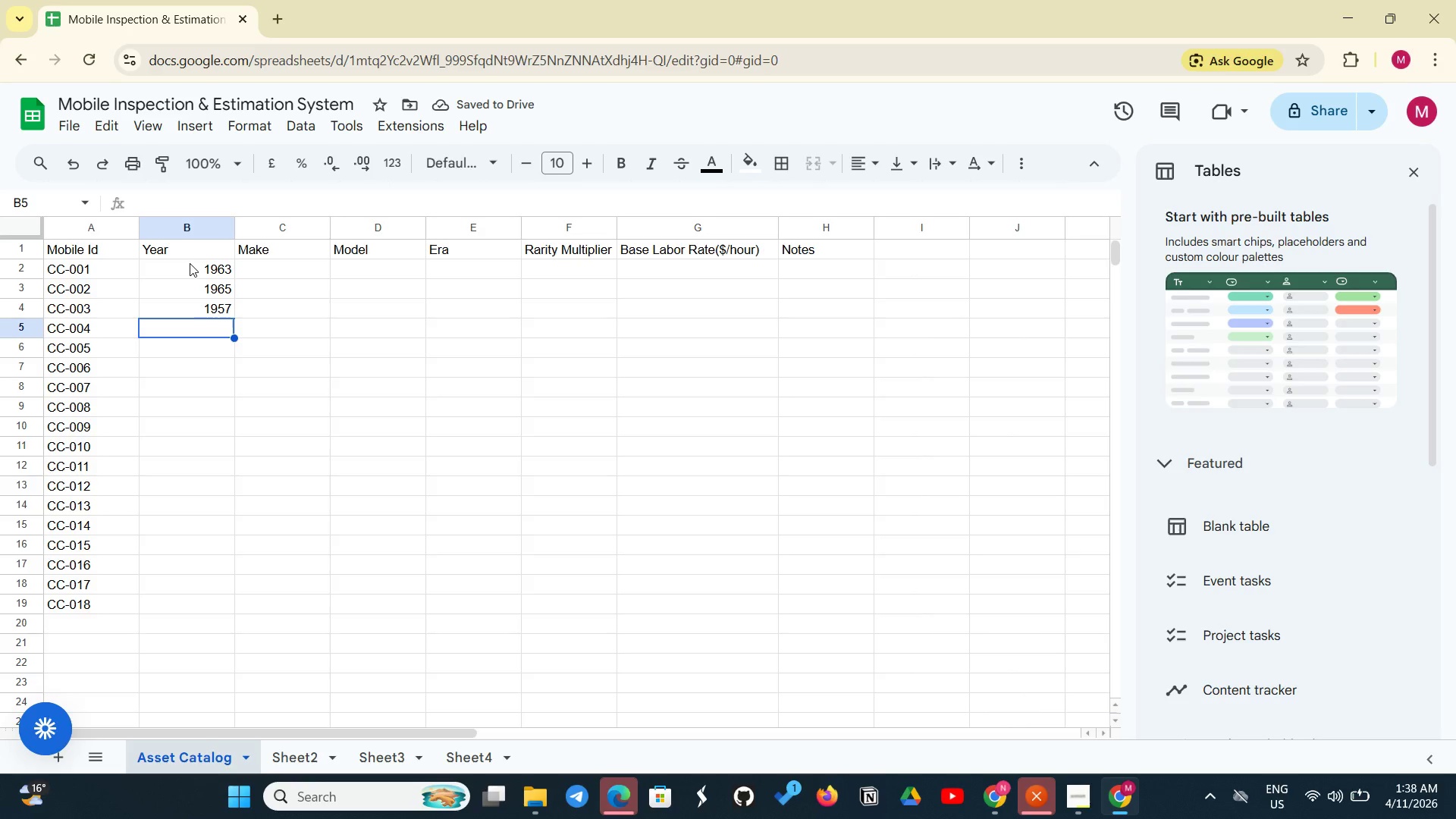 
type(`970)
 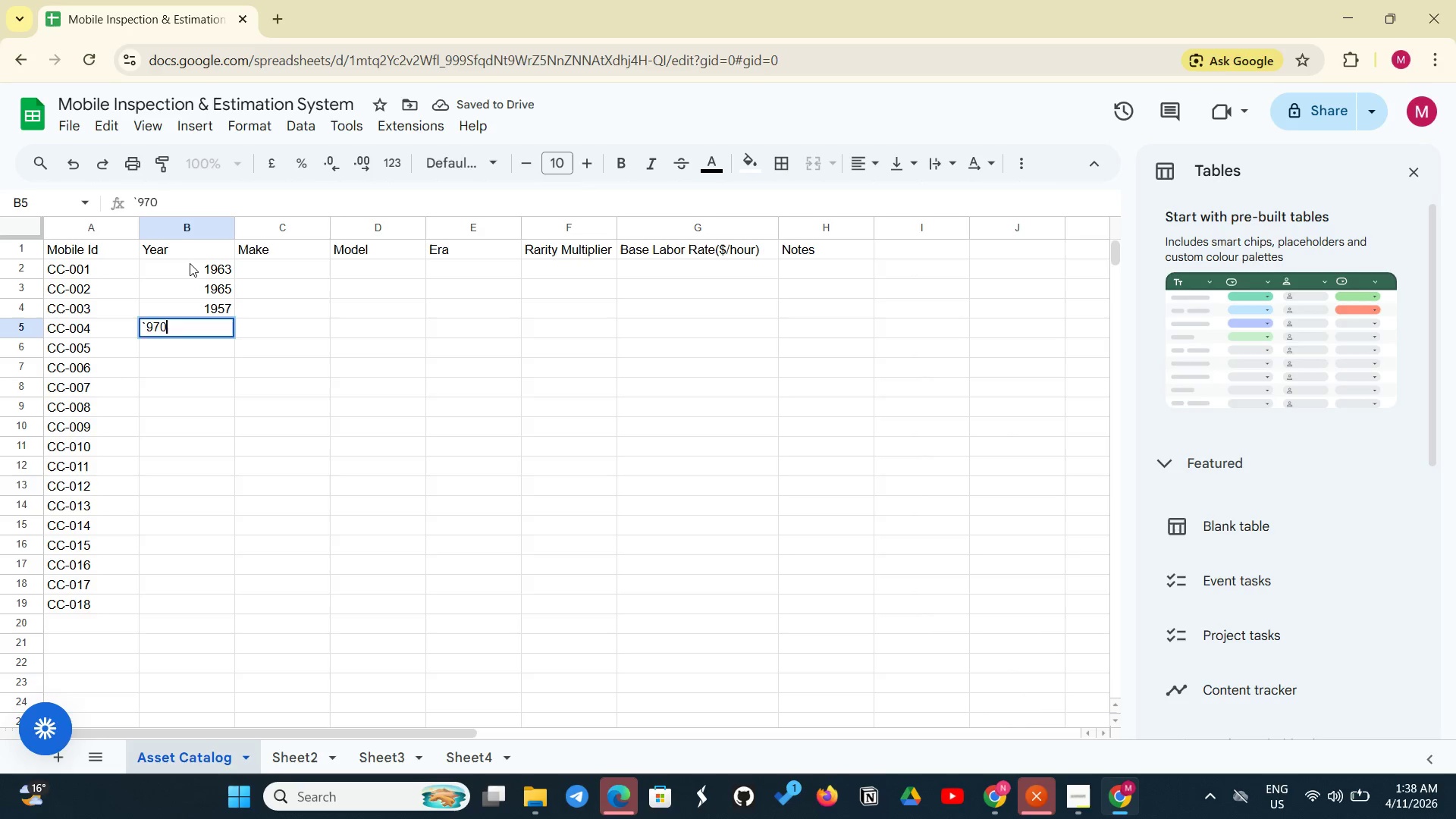 
key(Enter)
 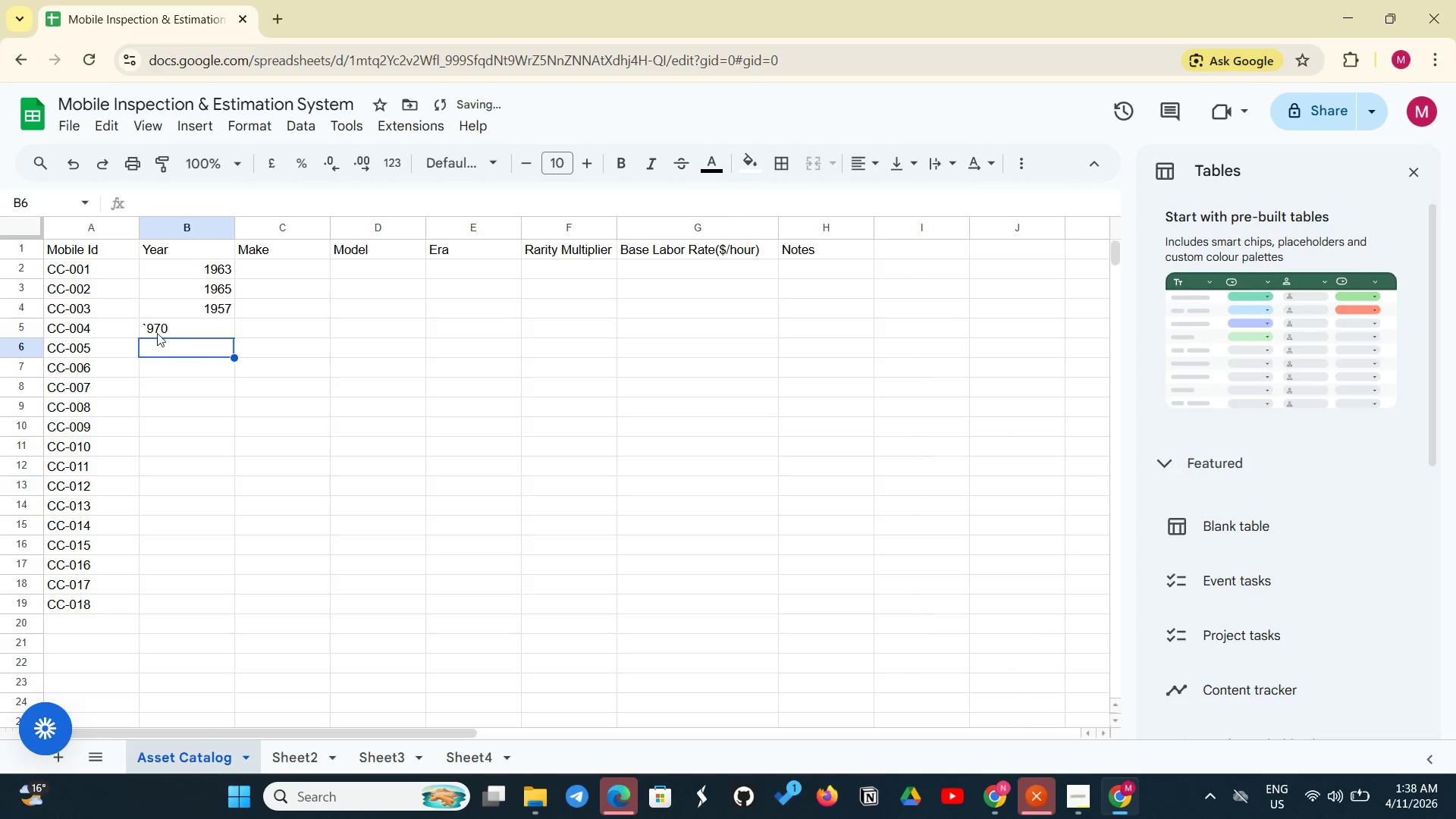 
left_click([146, 325])
 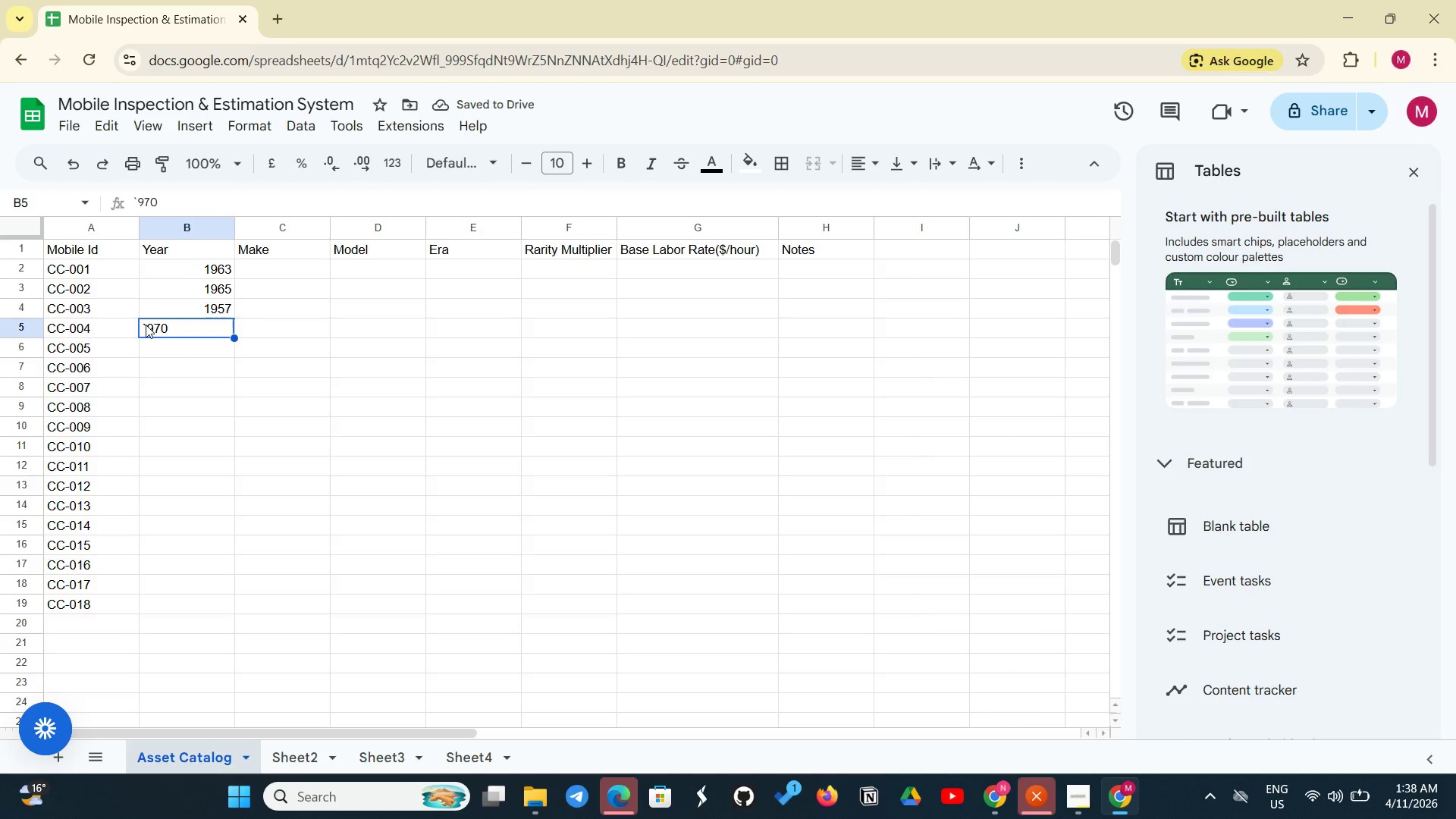 
key(Backspace)
type(1970)
 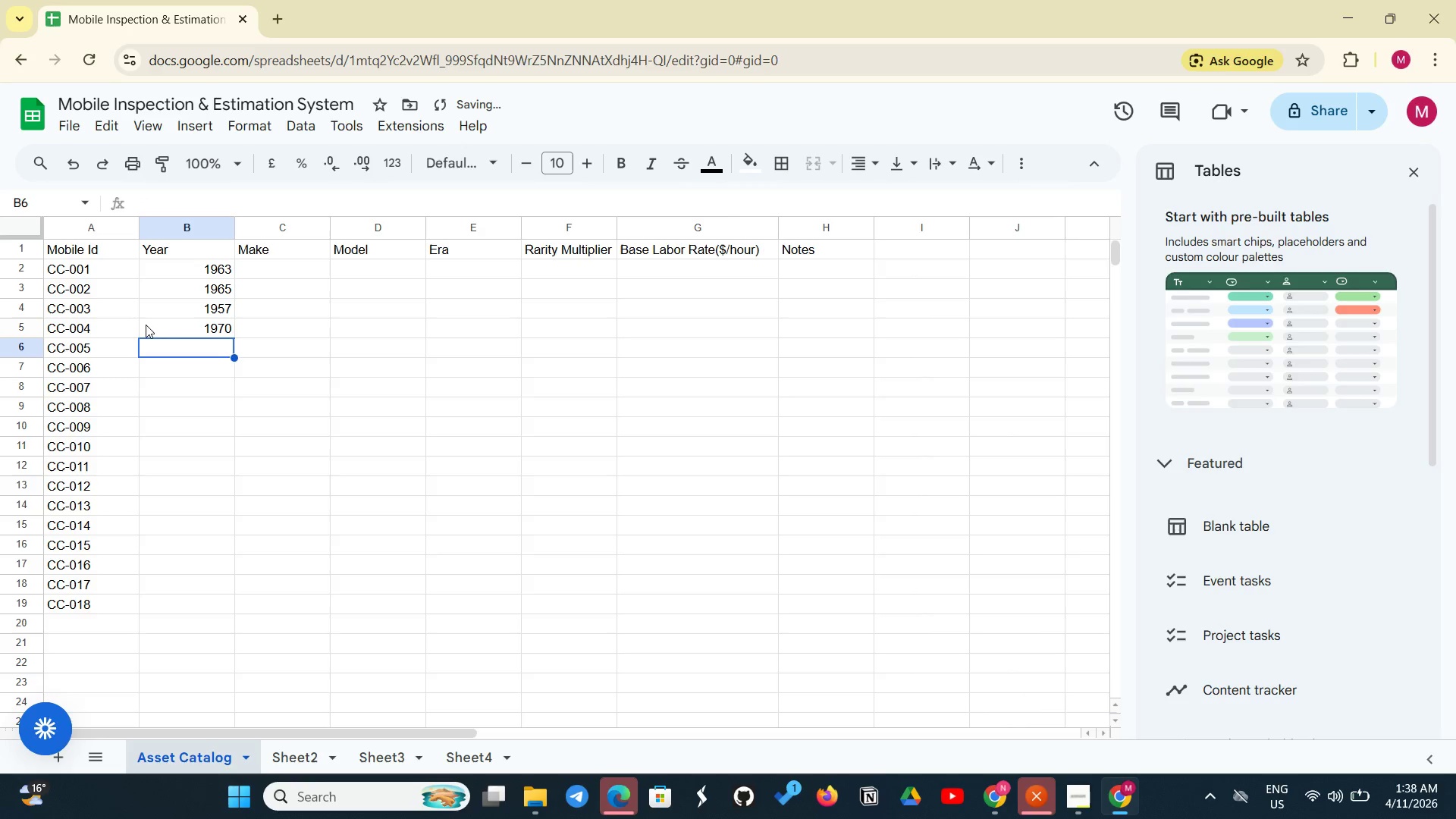 
key(Enter)
 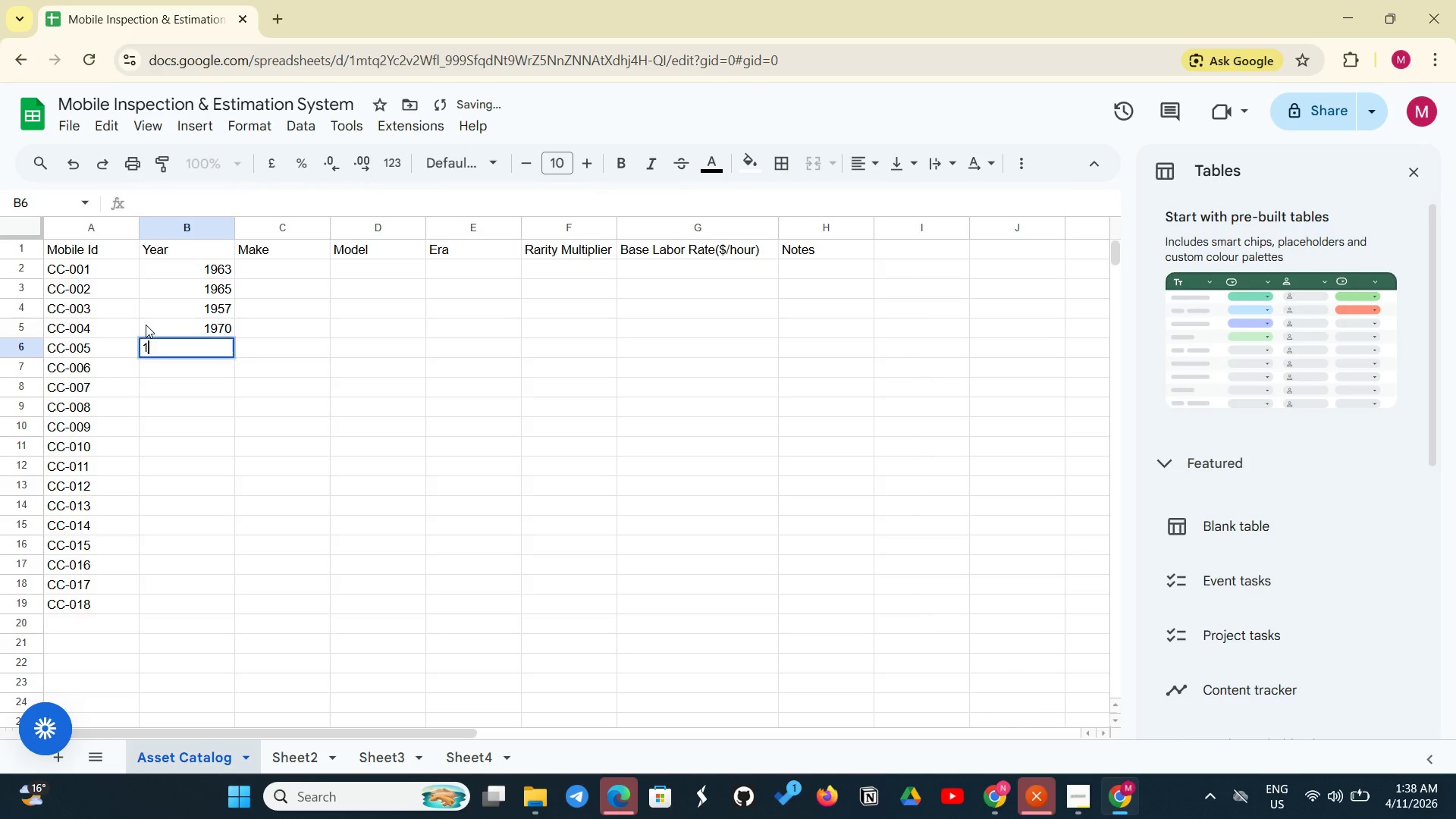 
type(1985)
 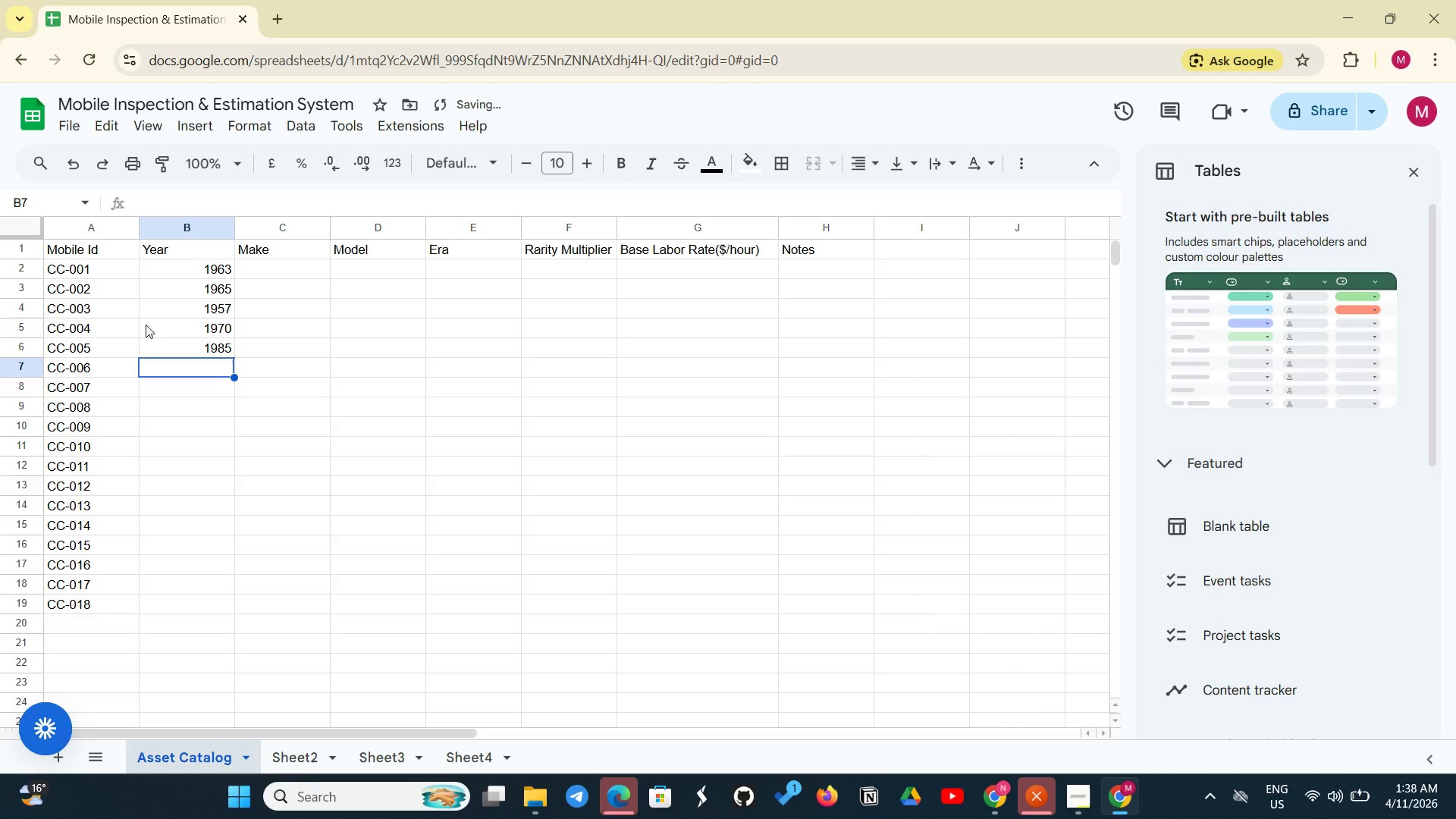 
key(Enter)
 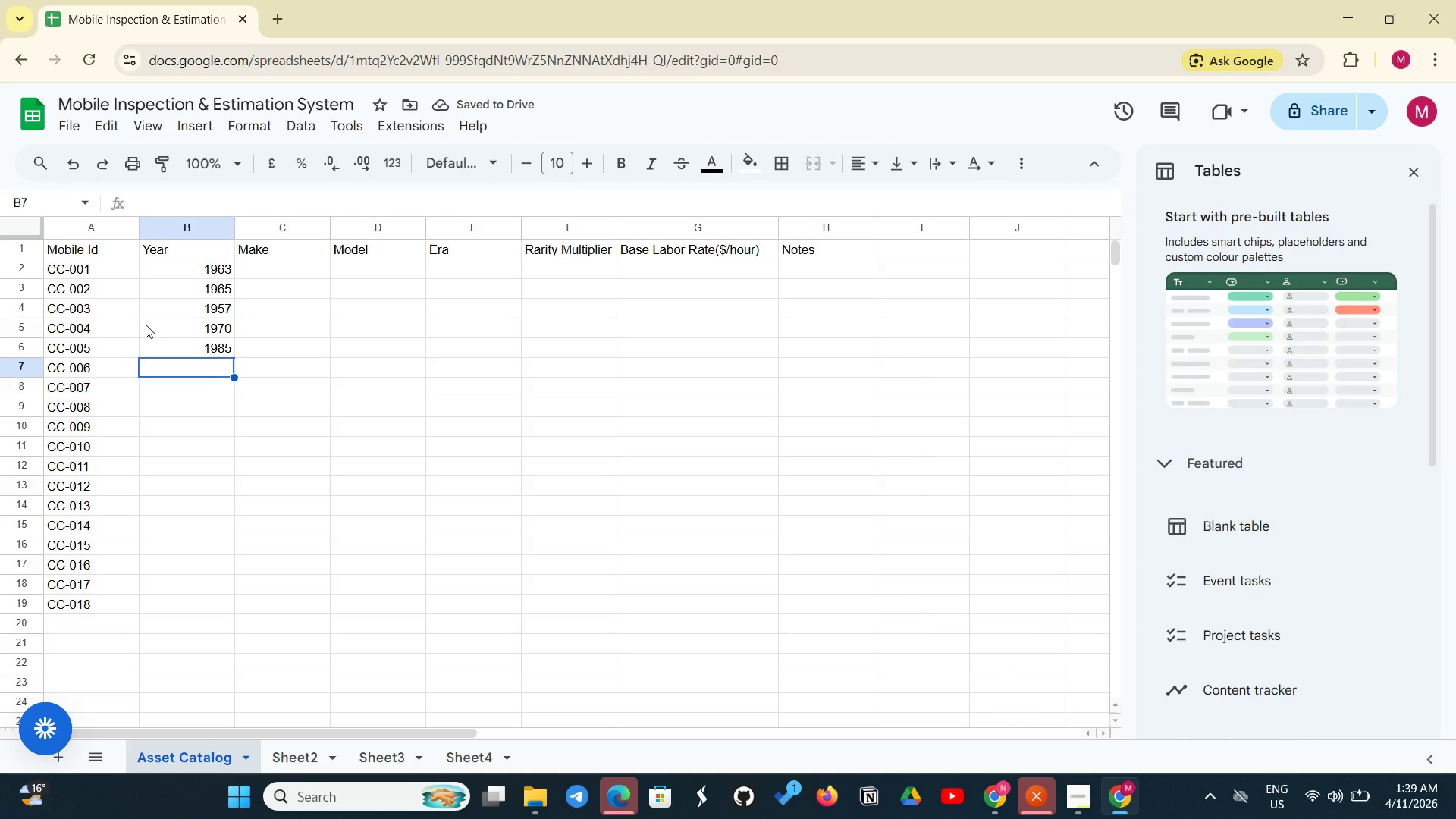 
type(1967)
 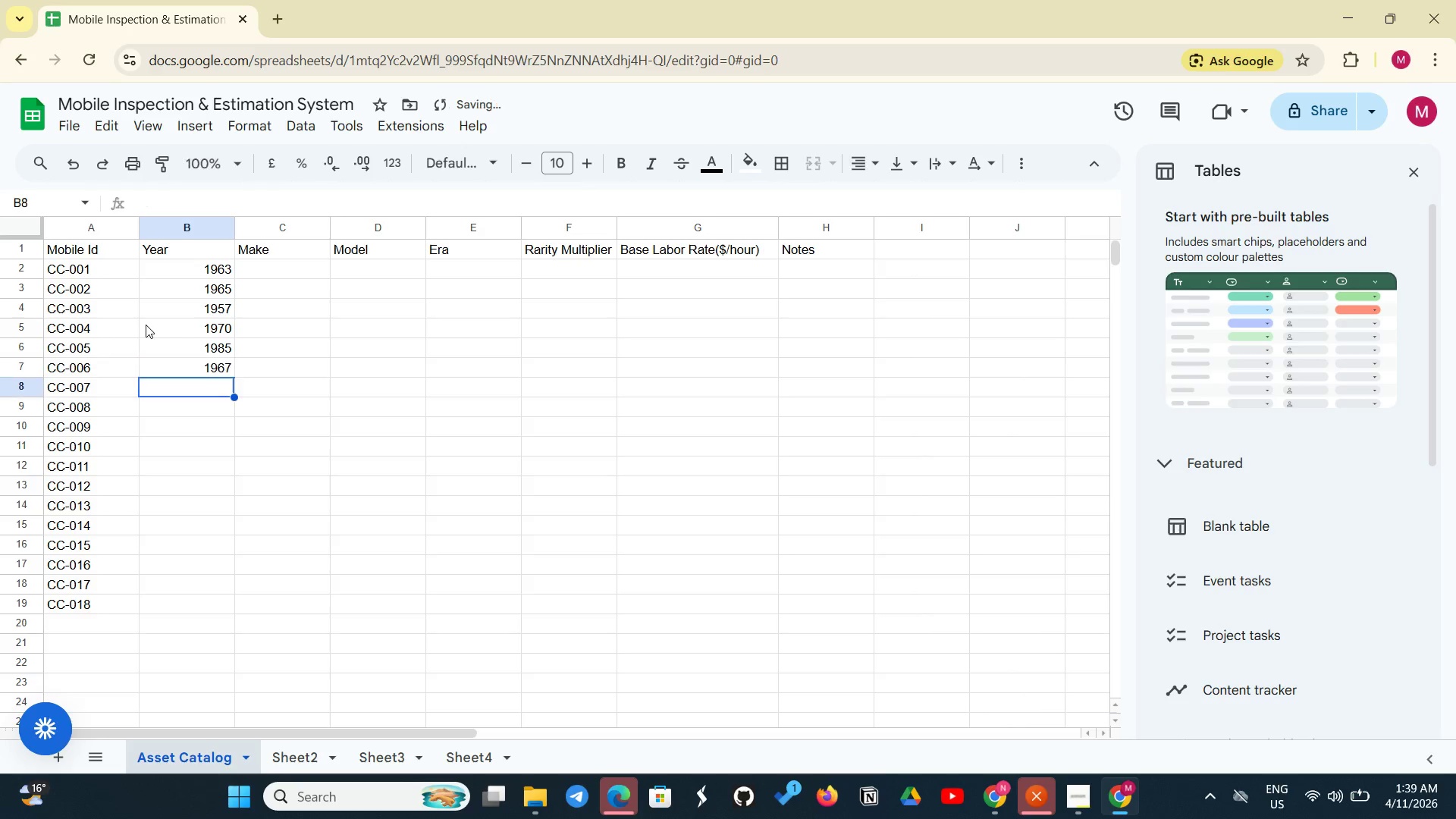 
key(Enter)
 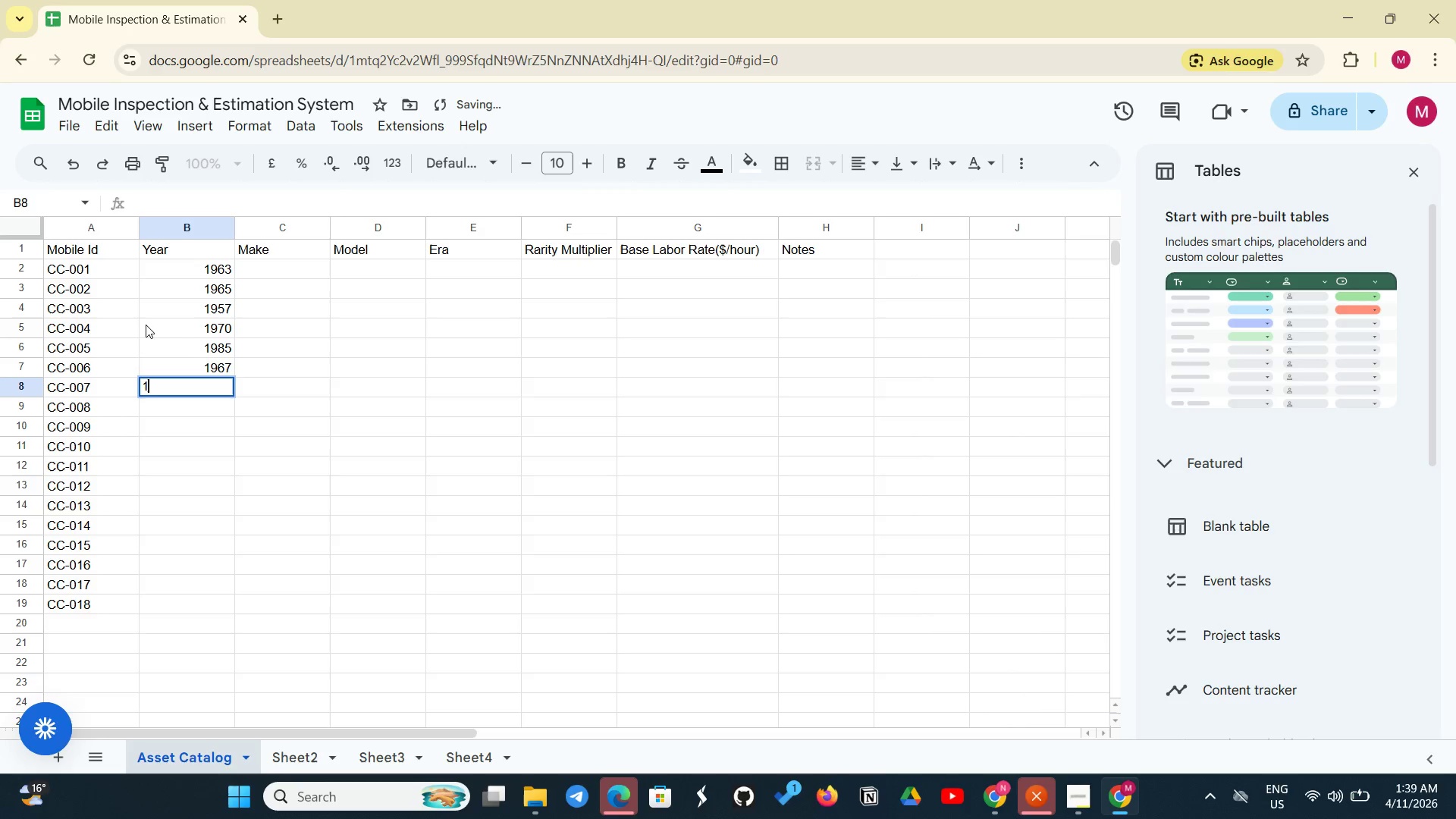 
type(1955)
 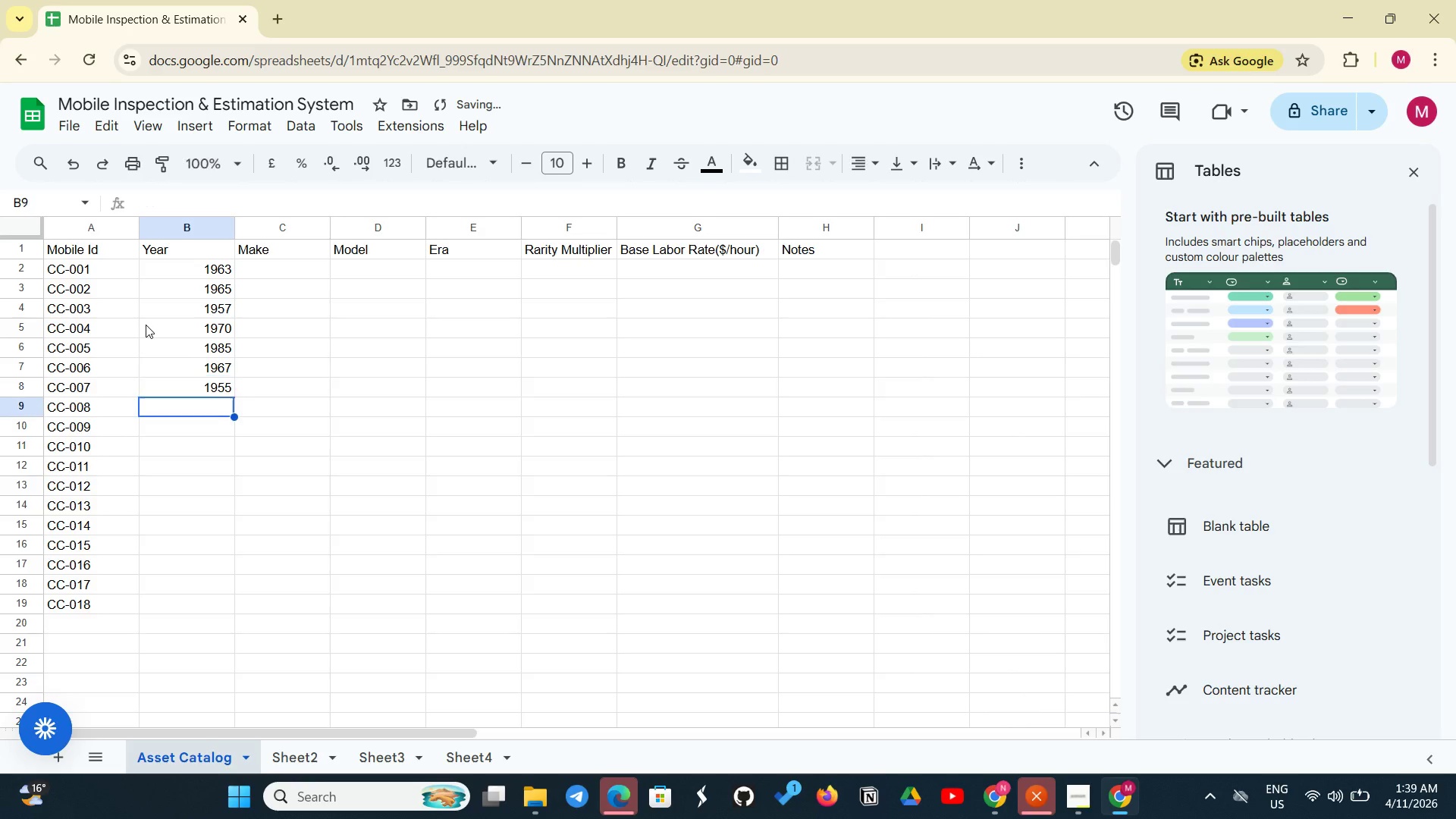 
key(Enter)
 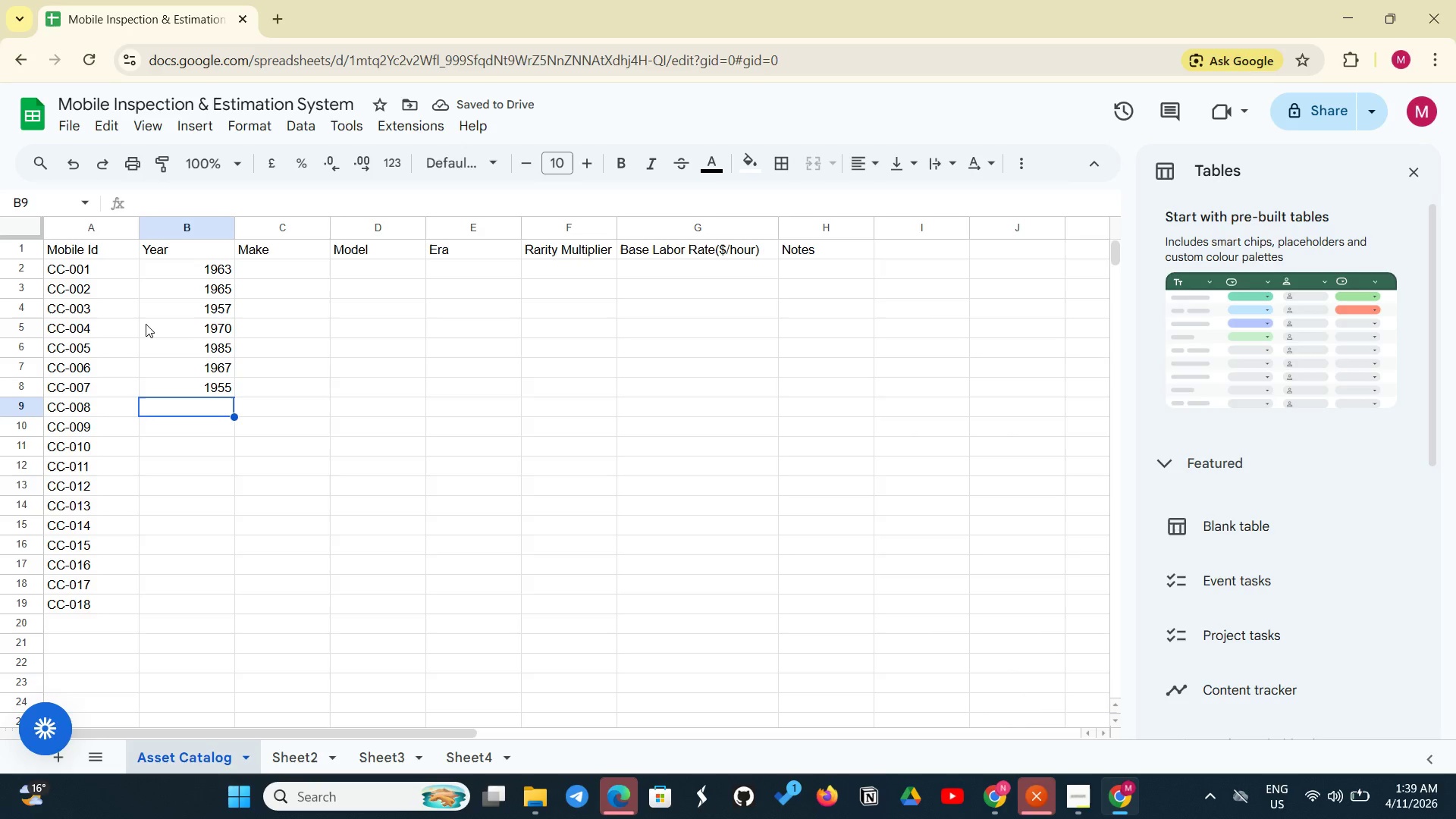 
wait(6.38)
 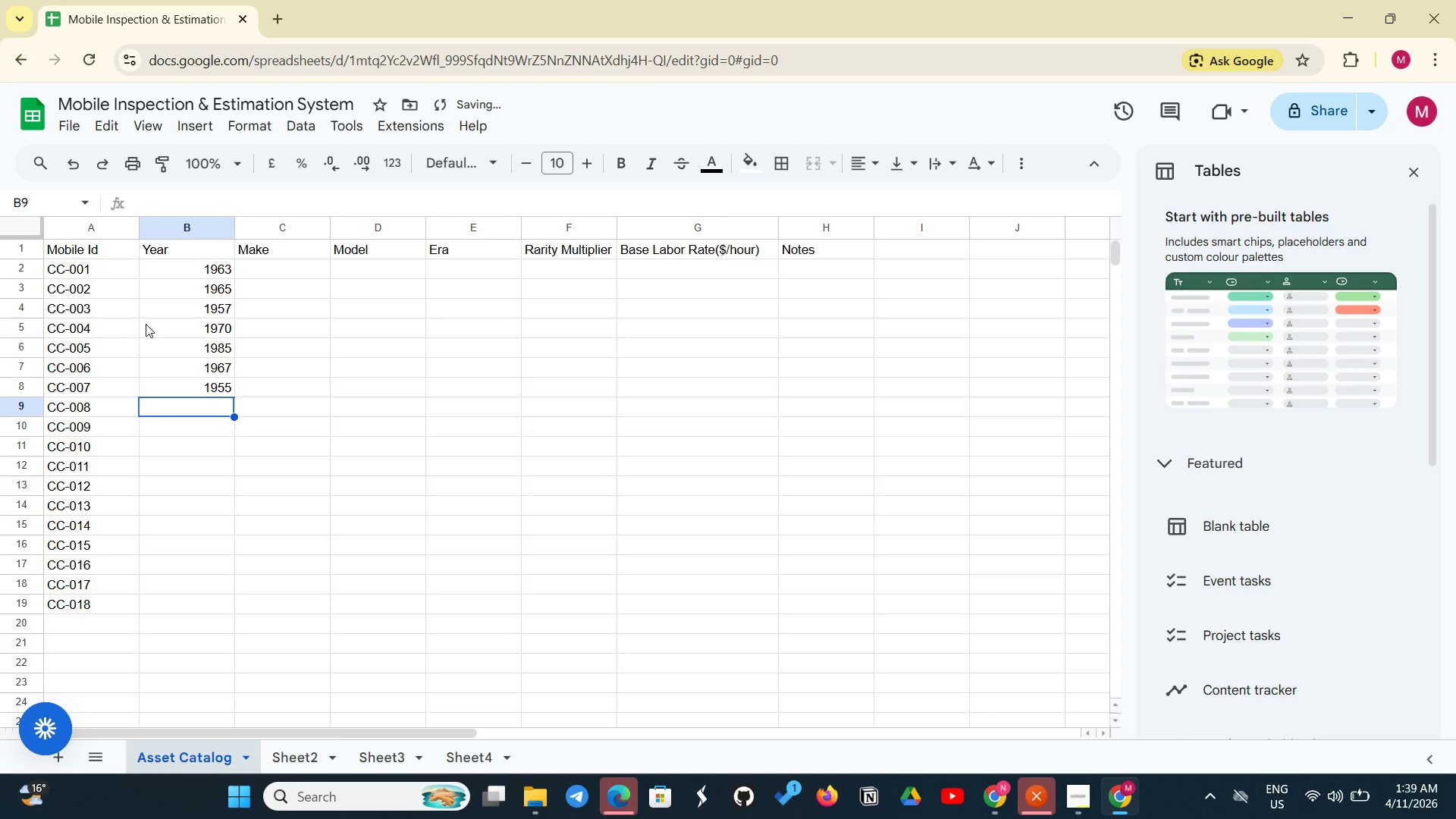 
type(1971)
 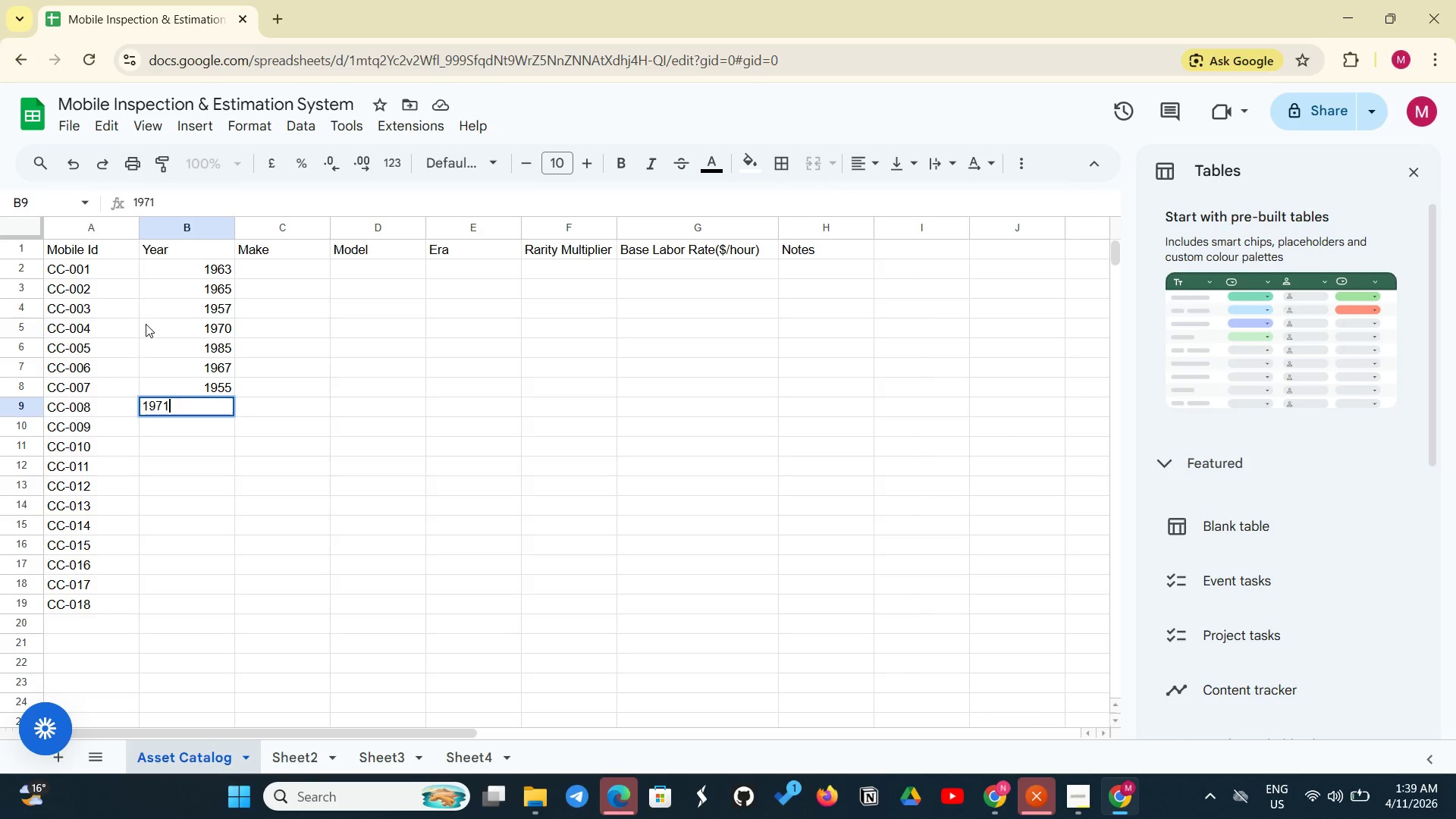 
key(Enter)
 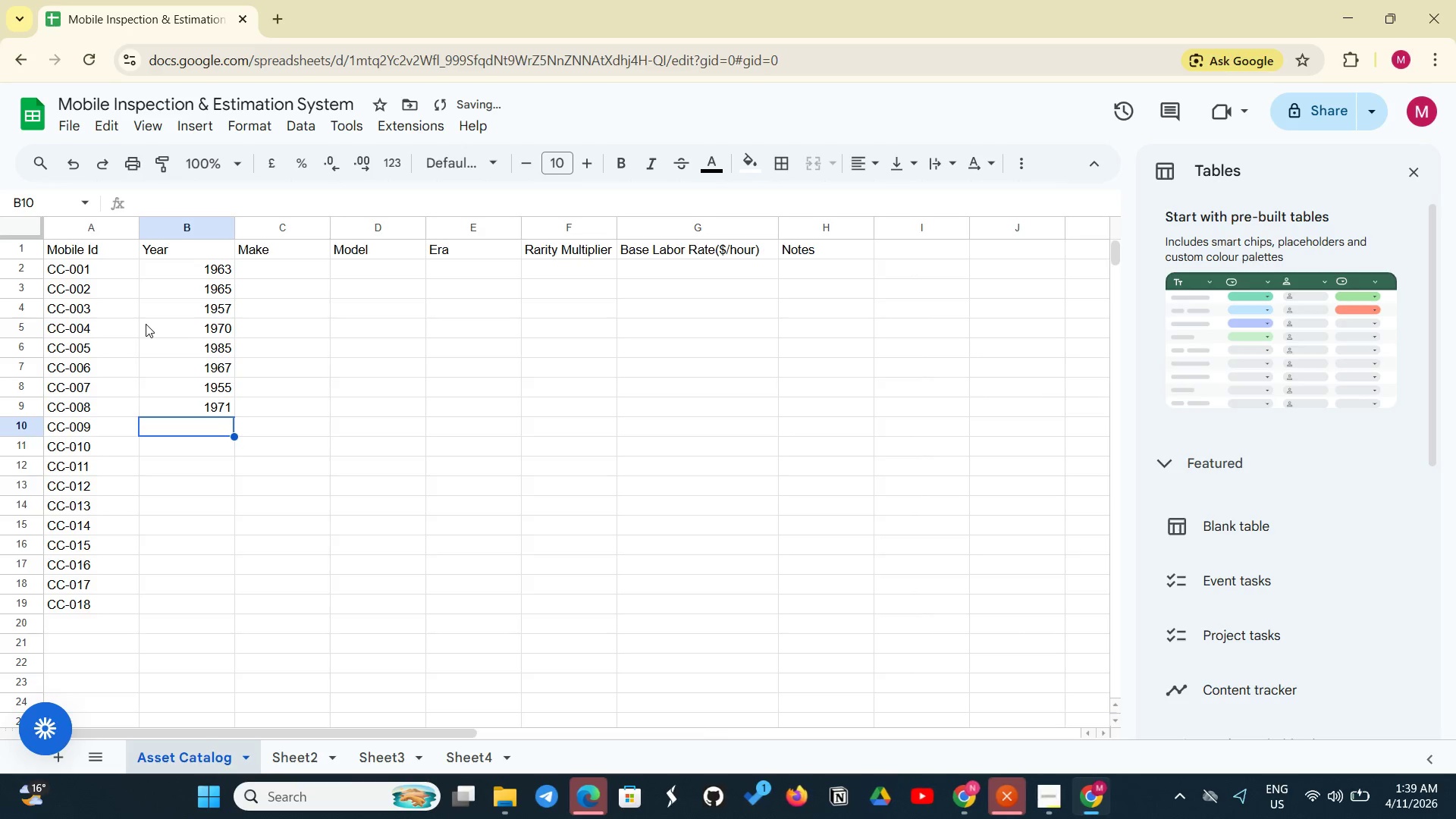 
type(1969)
 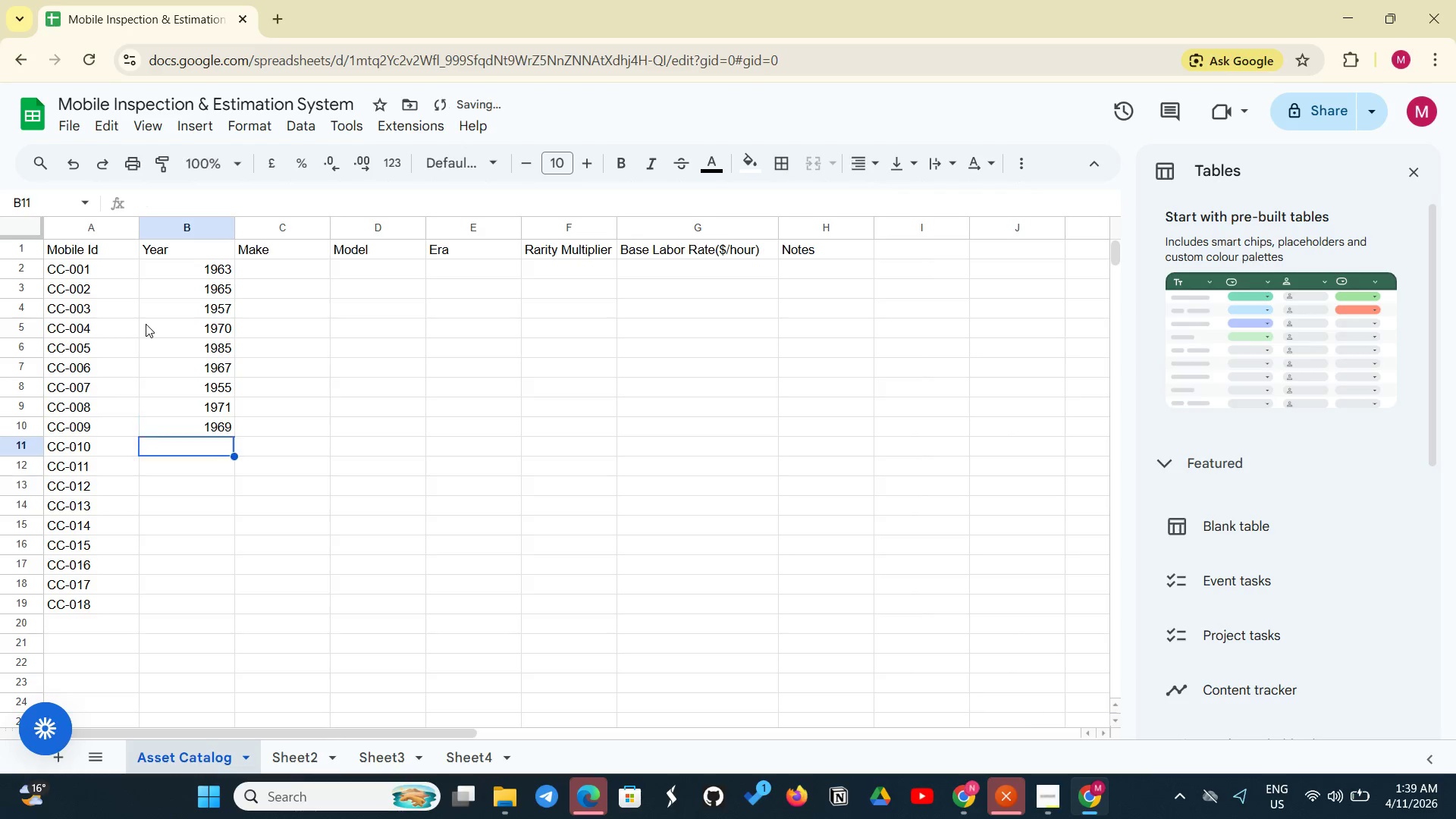 
key(Enter)
 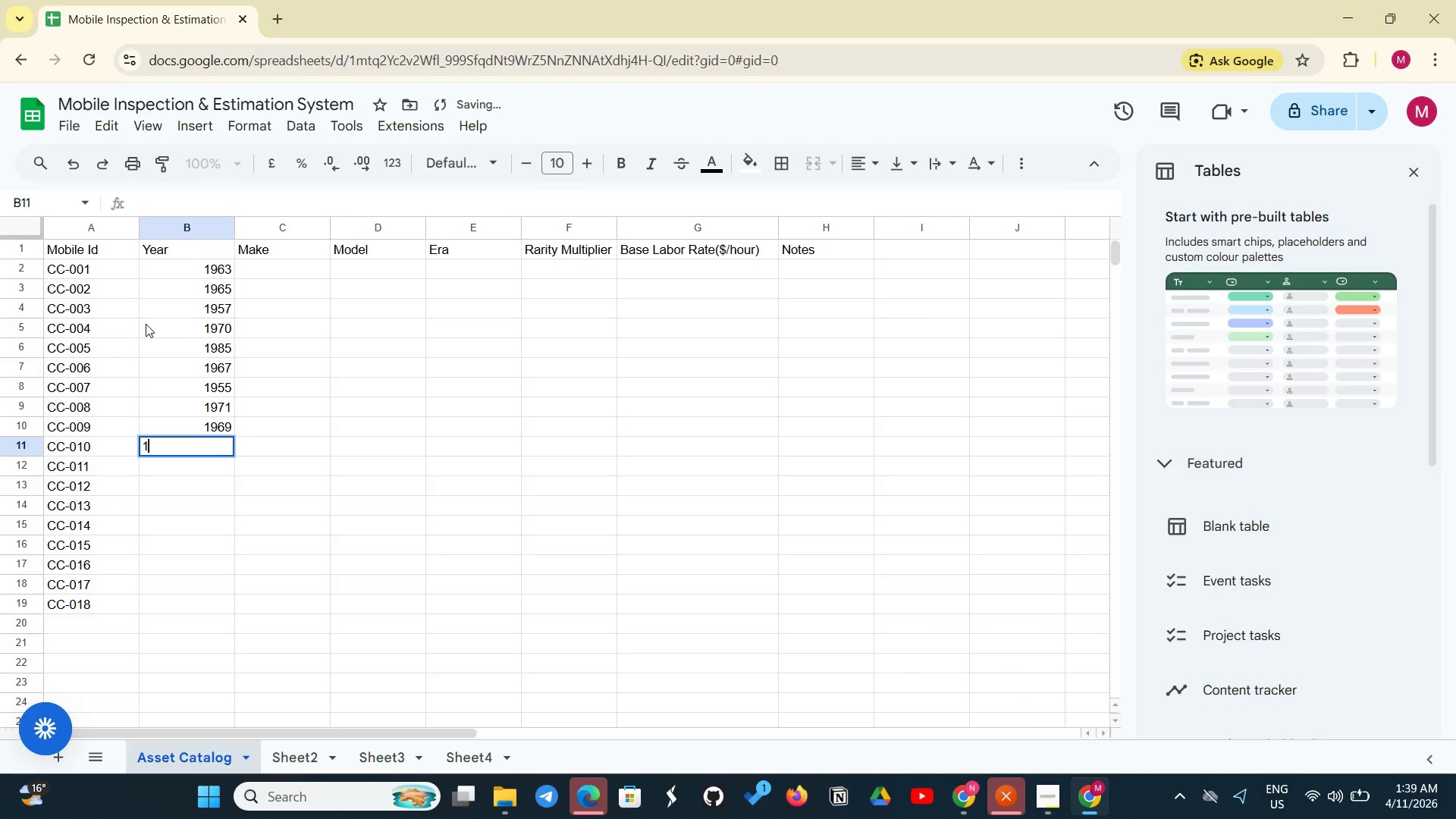 
type(1980)
 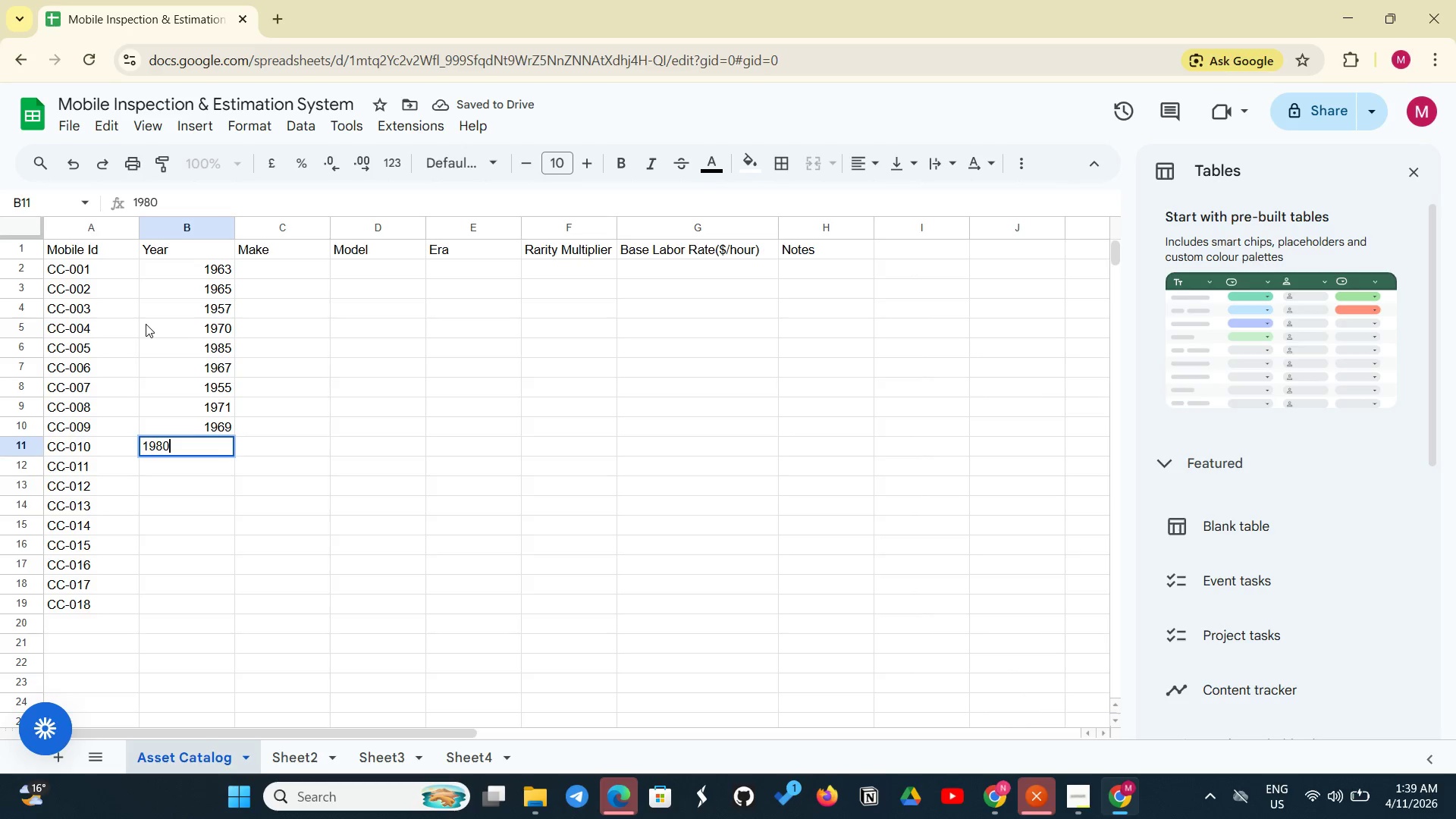 
key(Enter)
 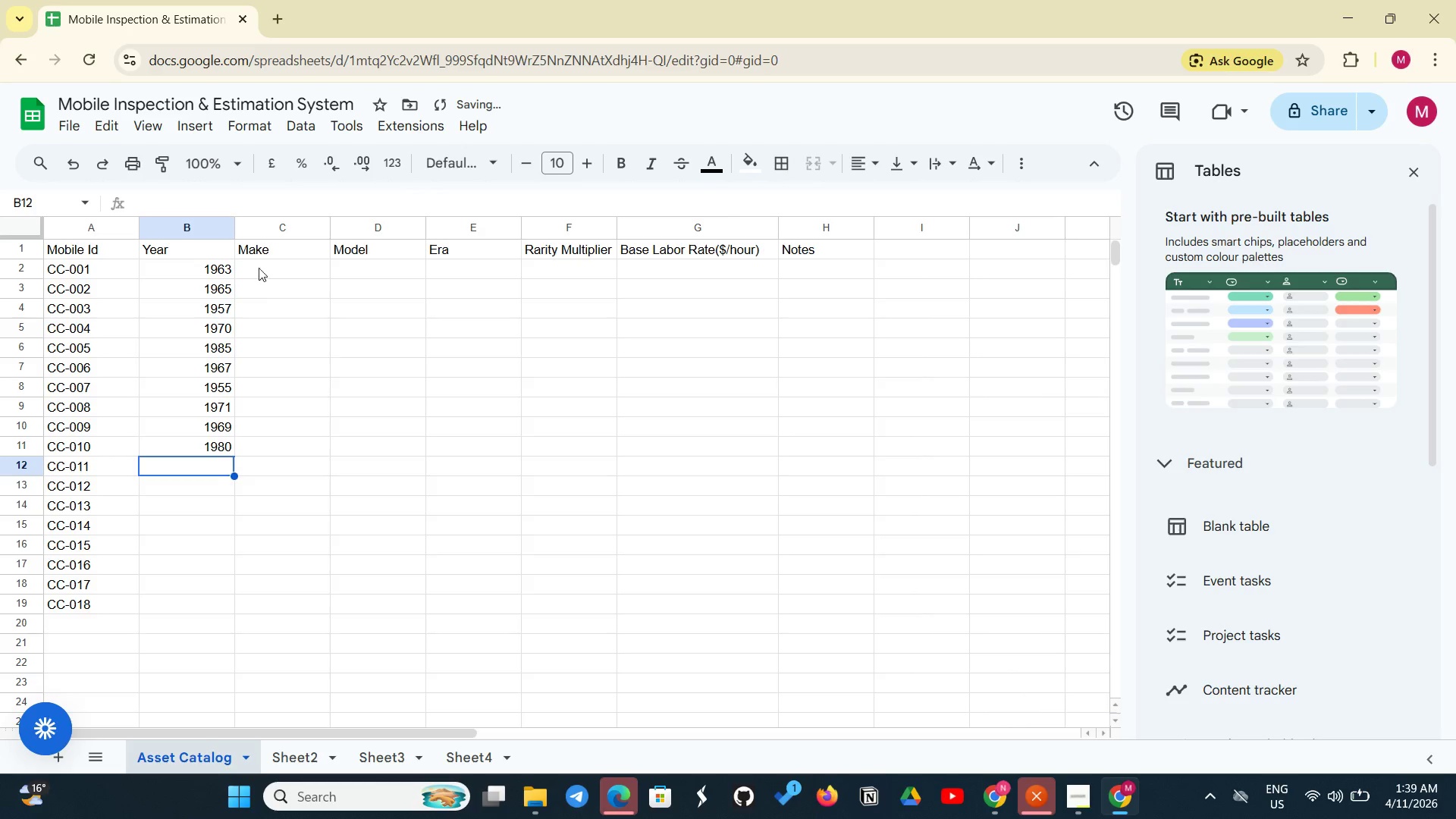 
left_click([265, 263])
 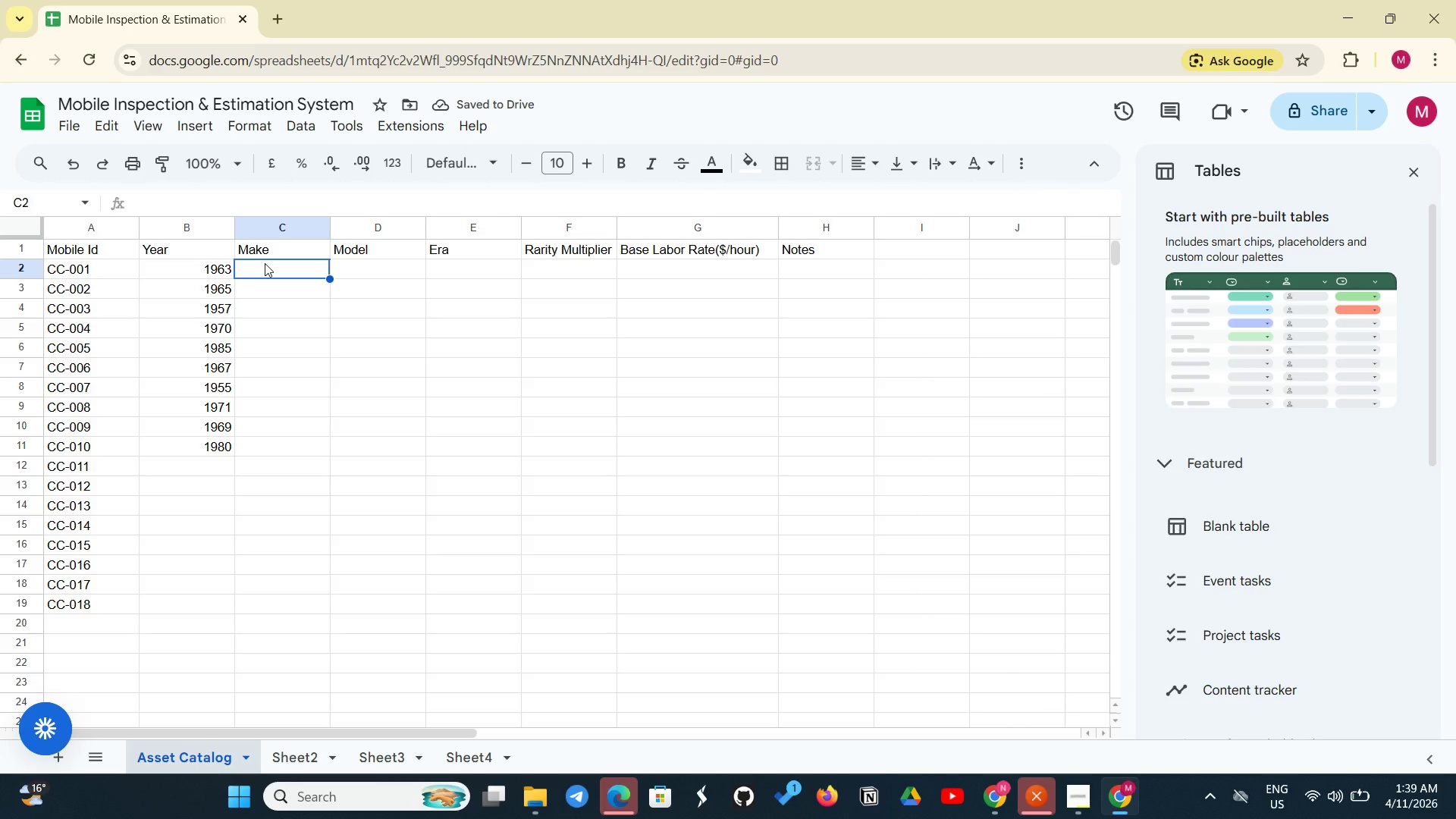 
type(Ja)
 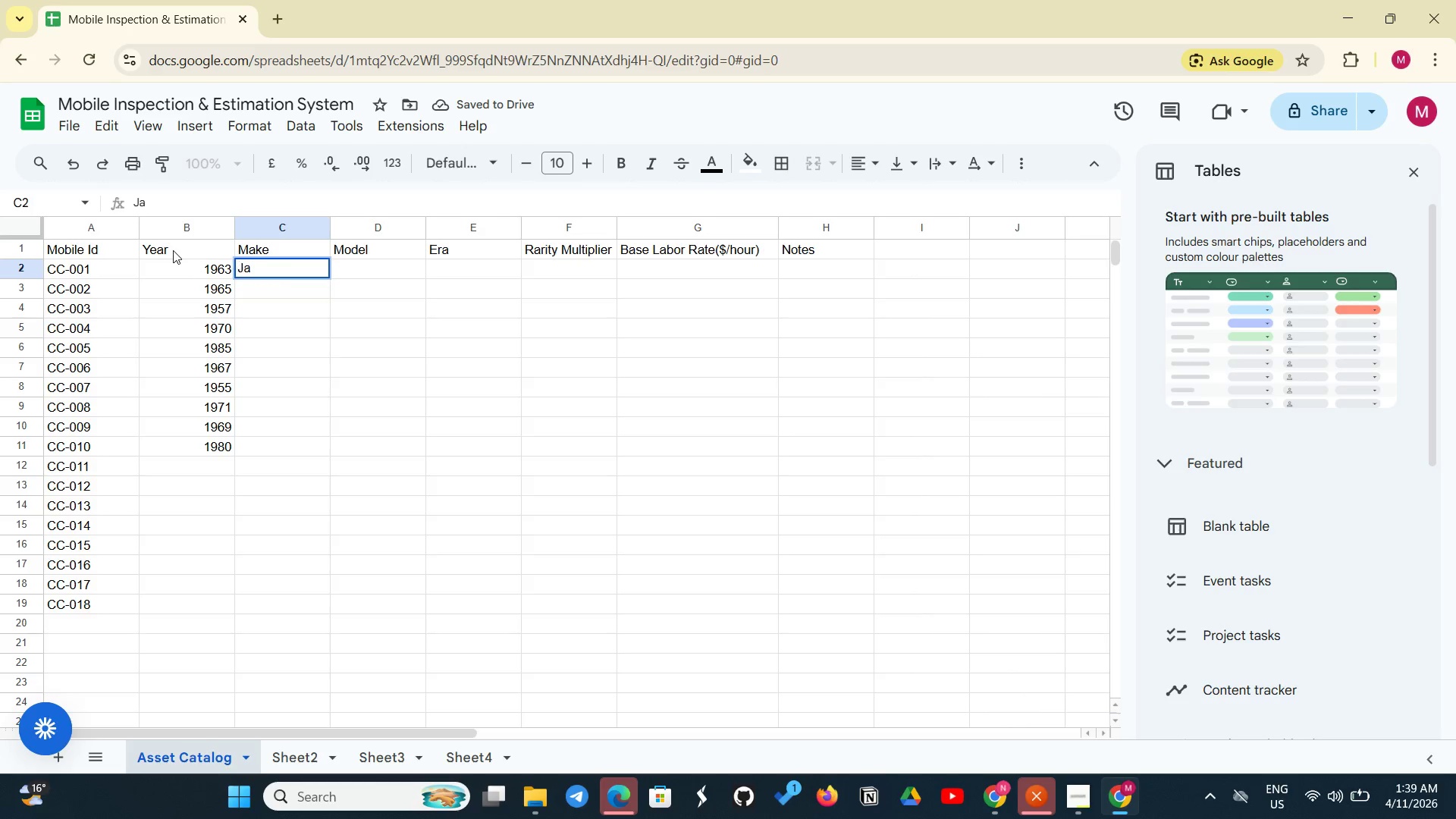 
type(guar)
 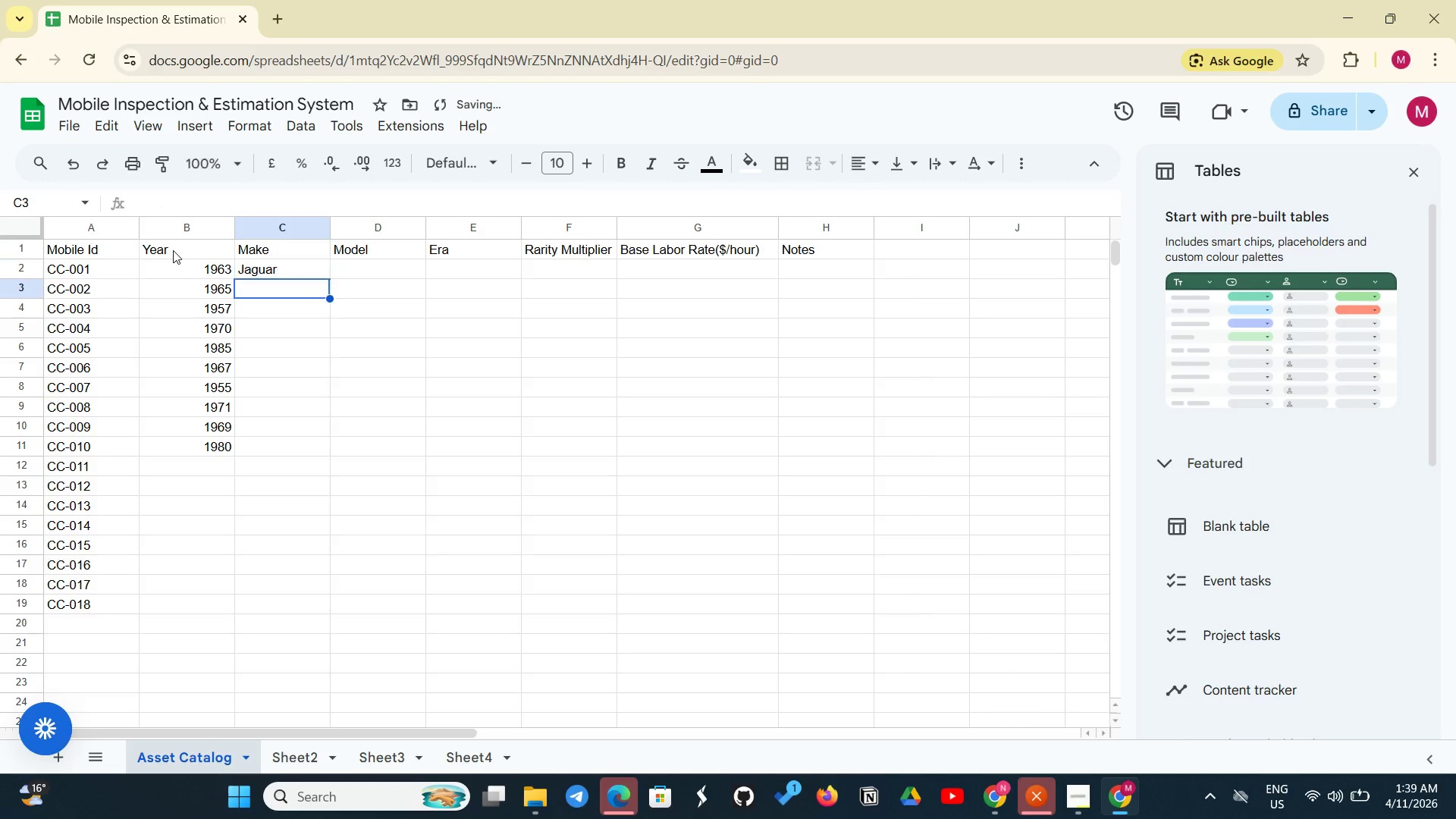 
key(Enter)
 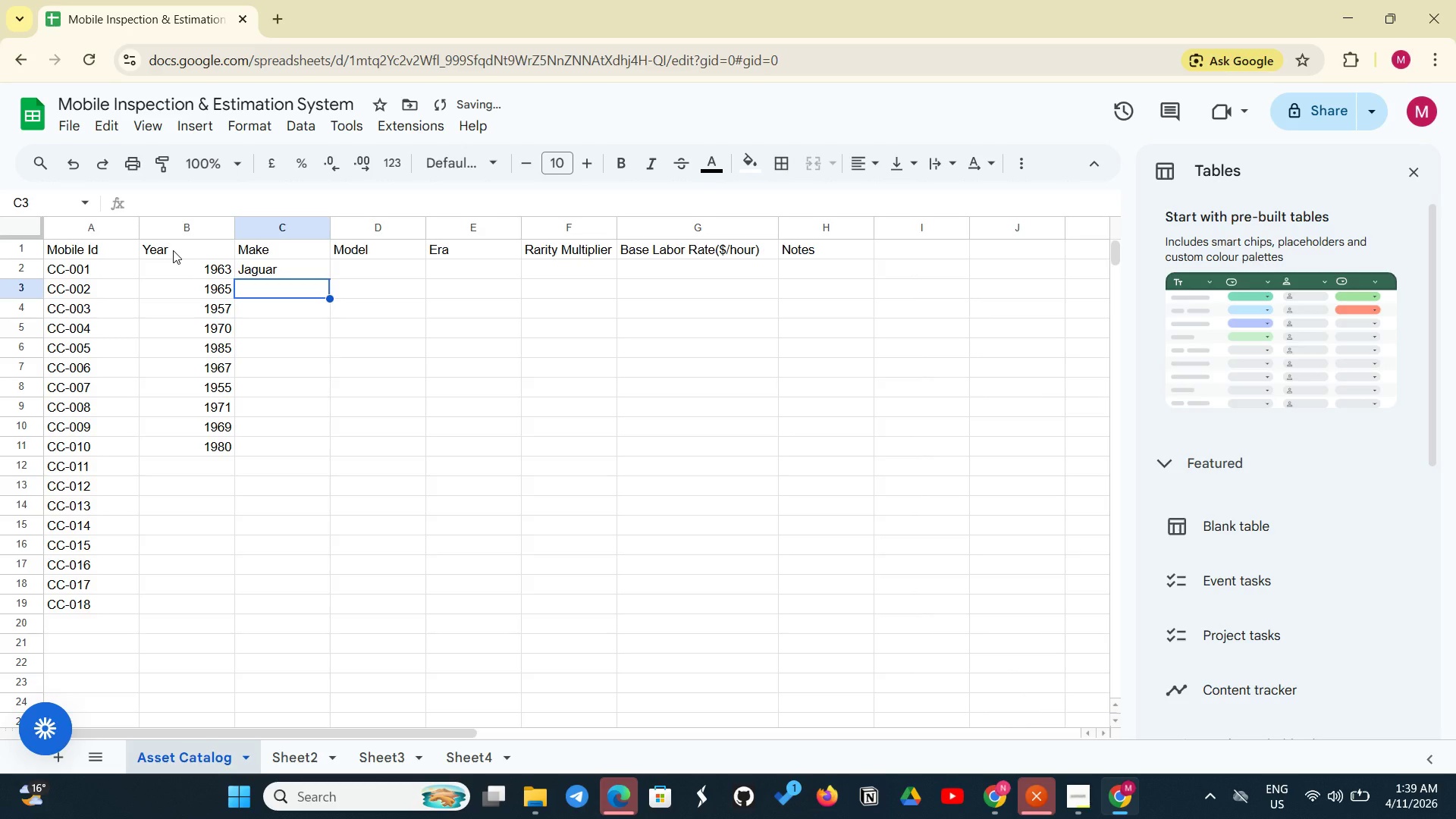 
type(Ford)
 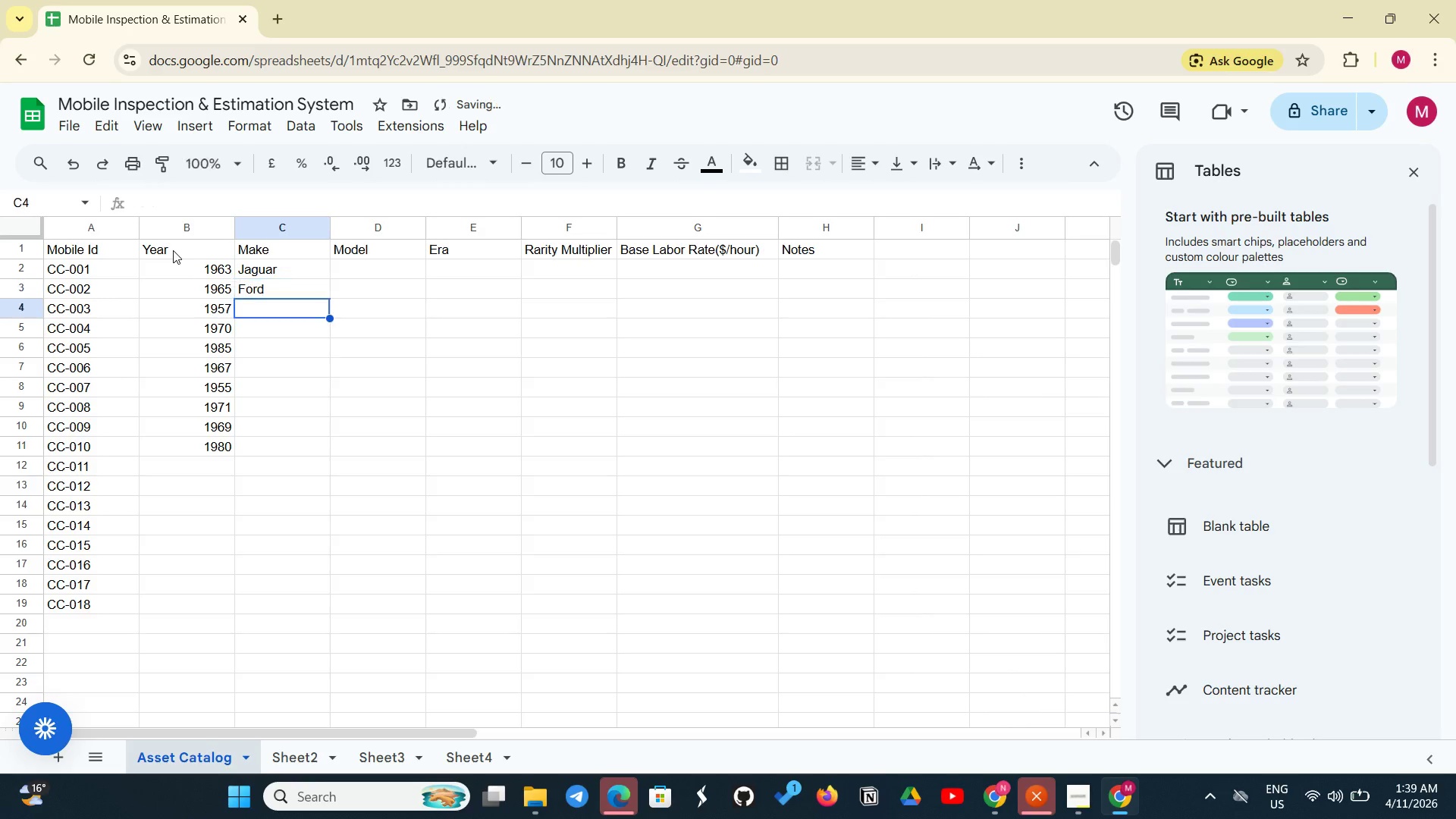 
key(Enter)
 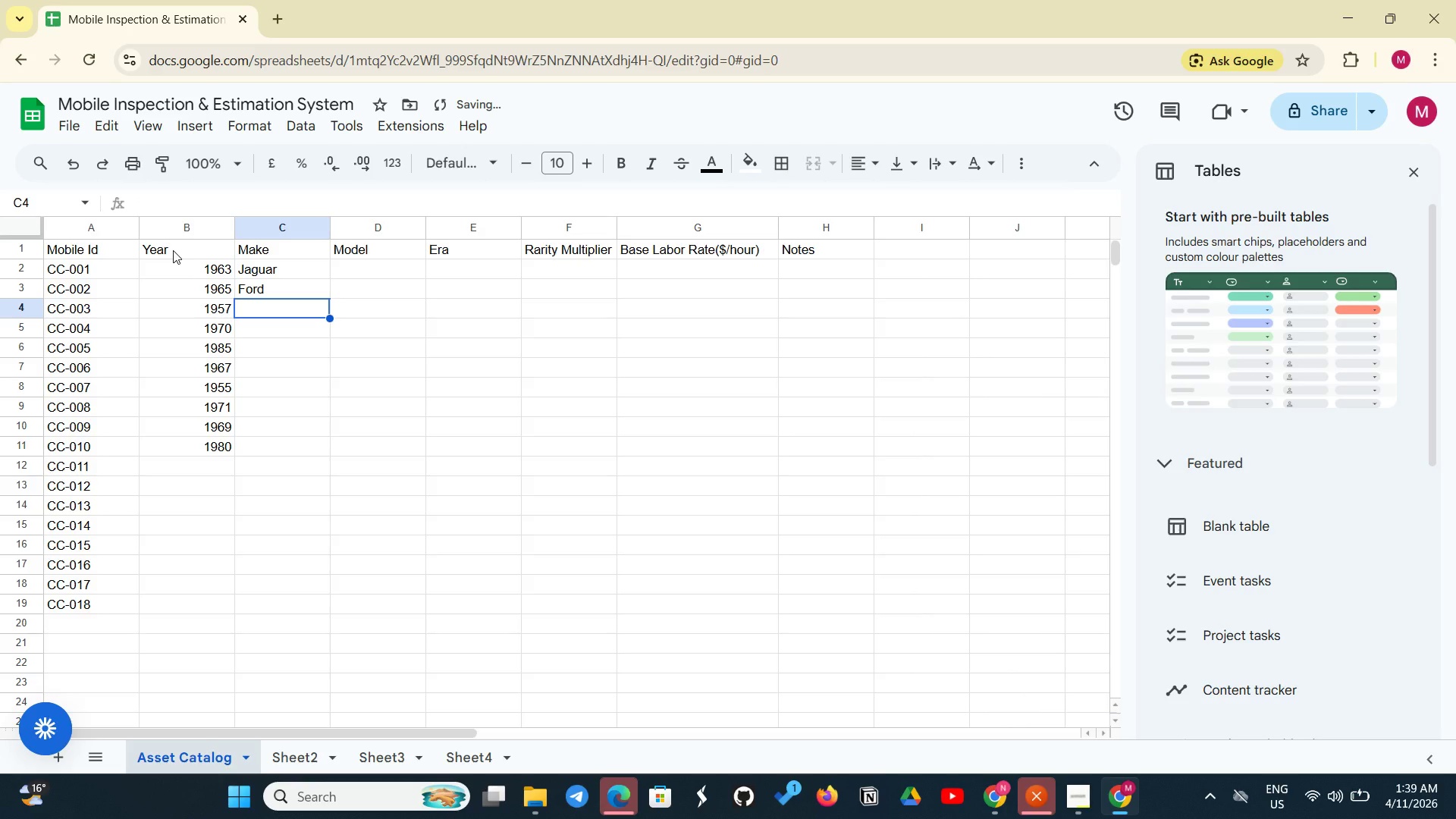 
type(Cher)
key(Backspace)
type(b)
key(Backspace)
 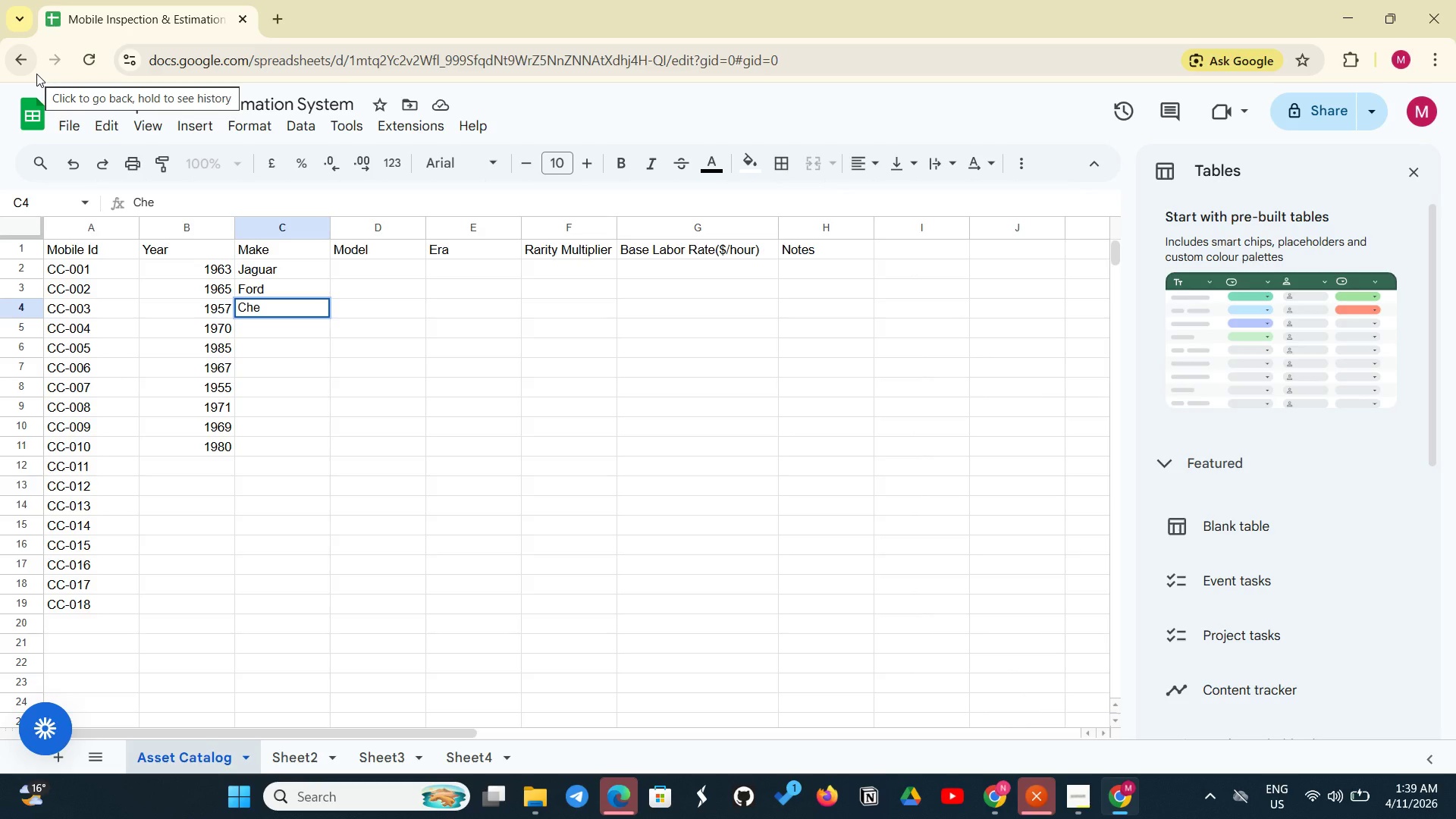 
wait(23.17)
 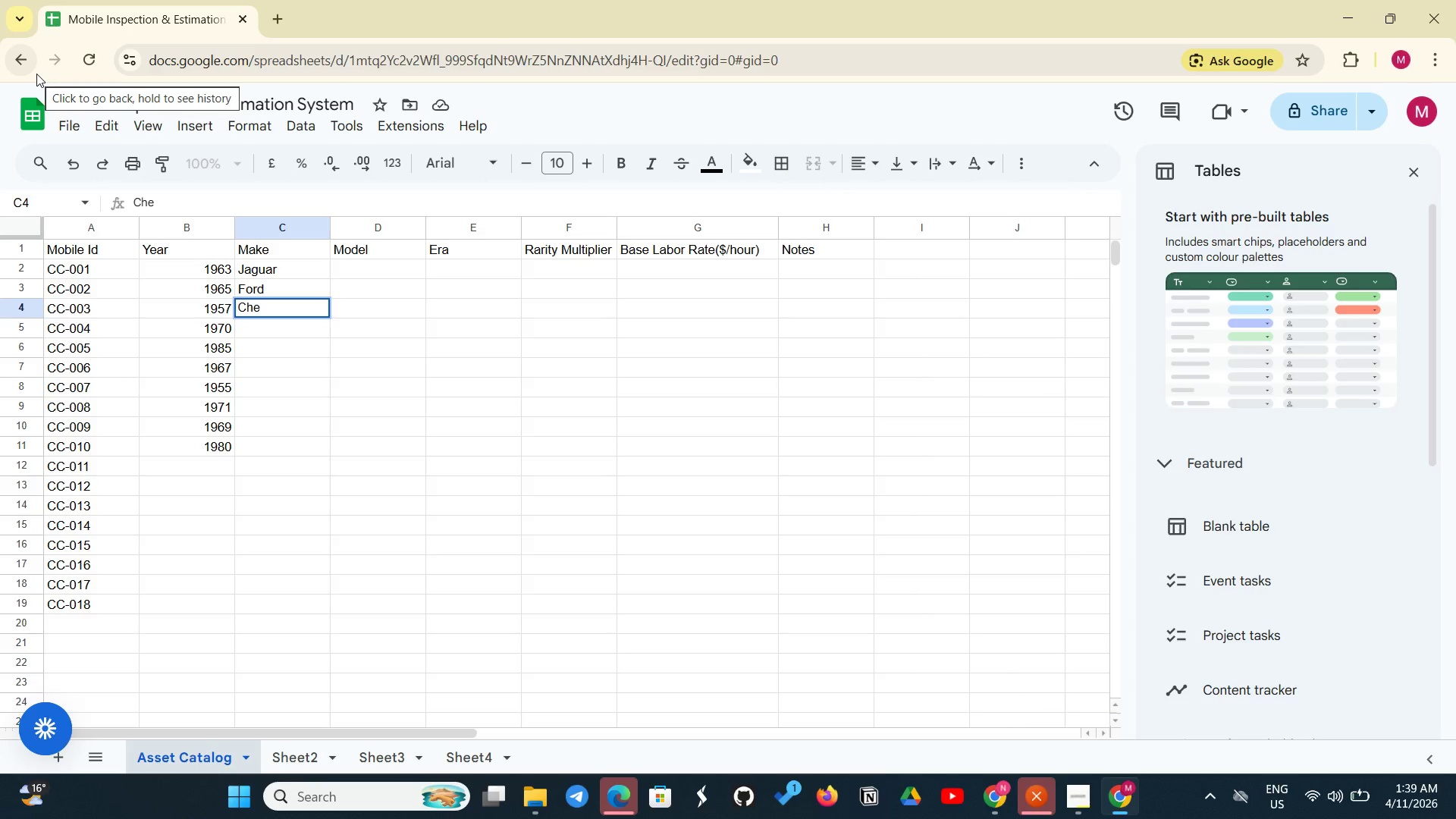 
left_click([36, 74])
 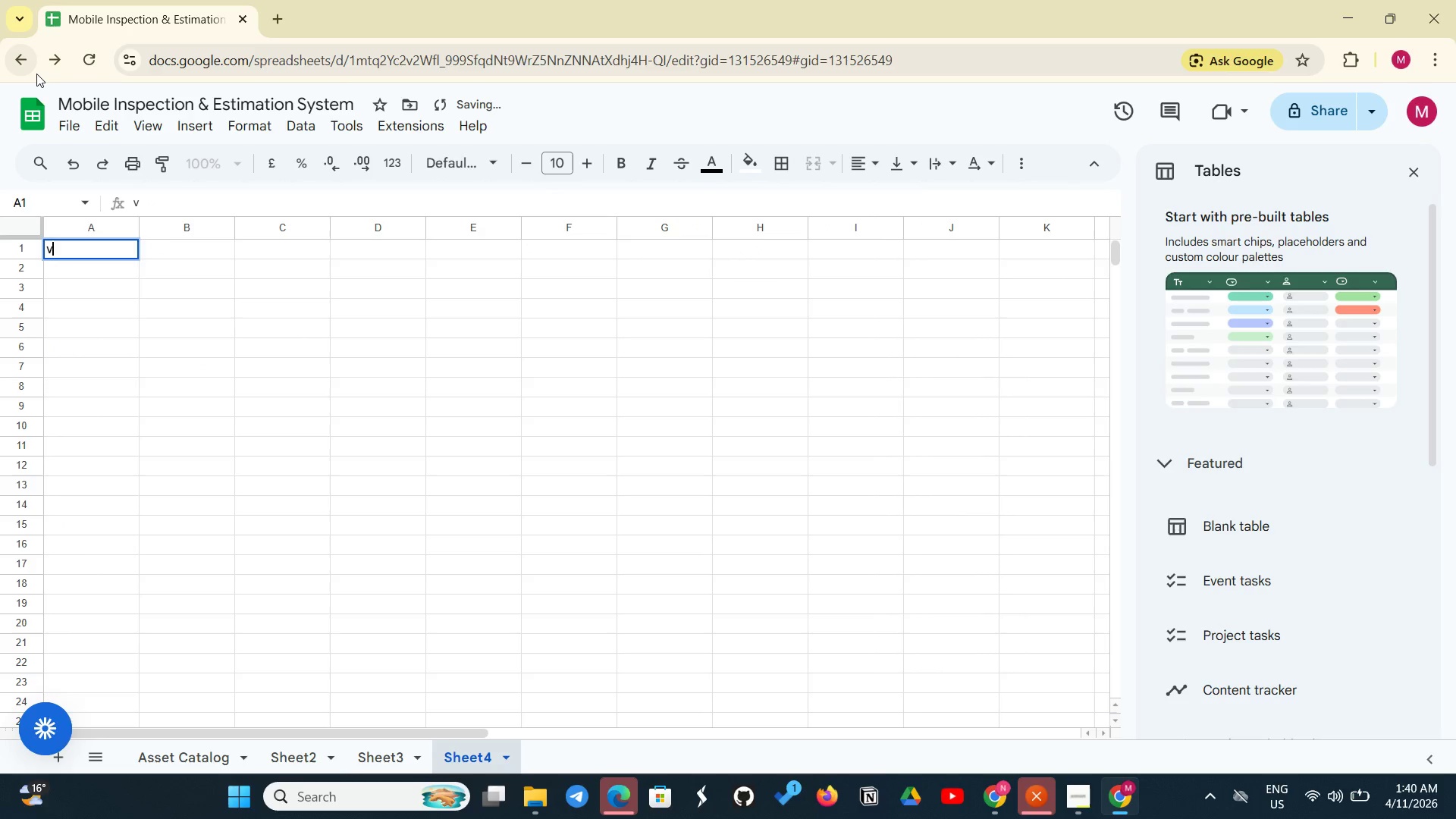 
key(R)
 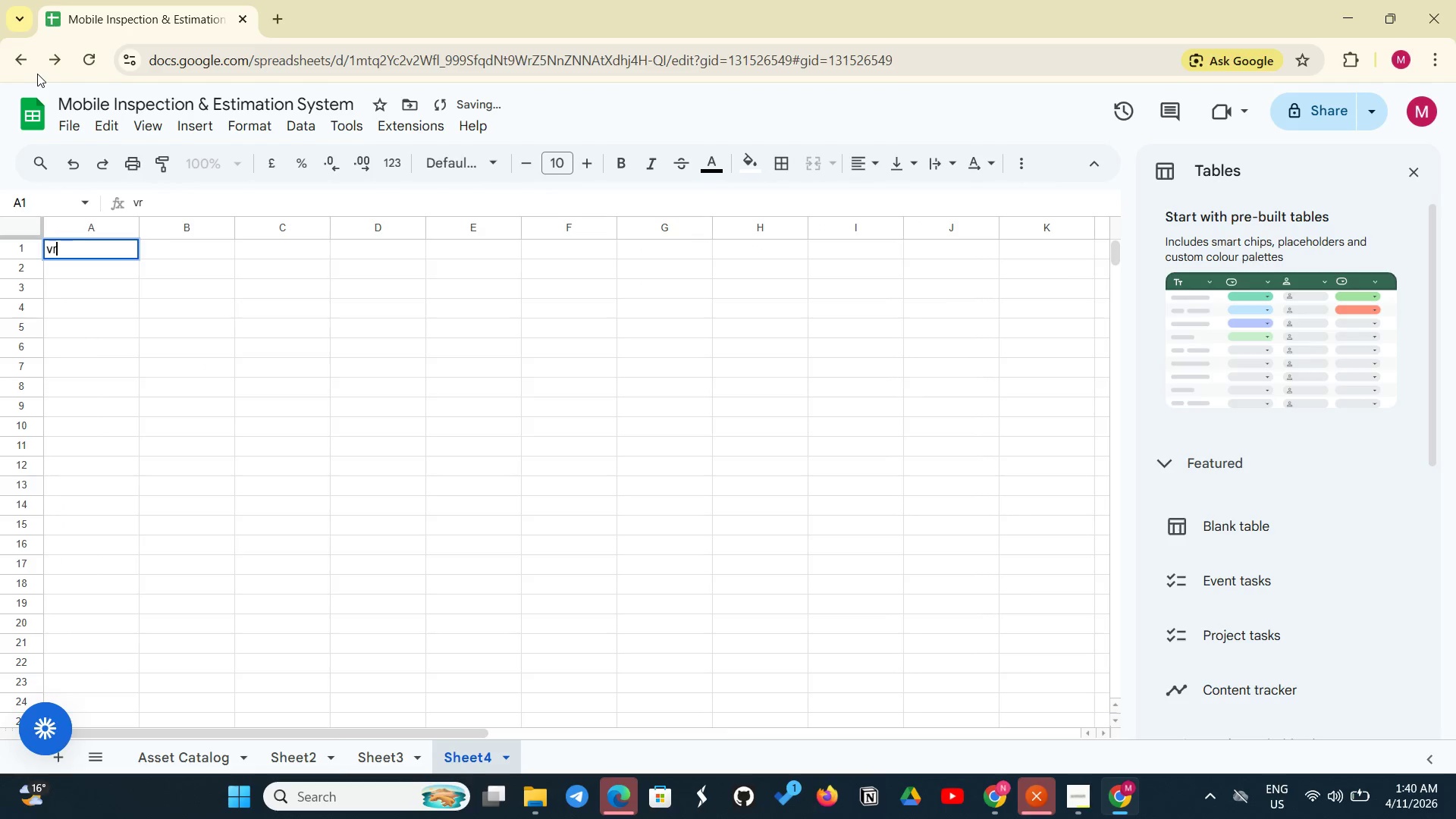 
key(Backspace)
 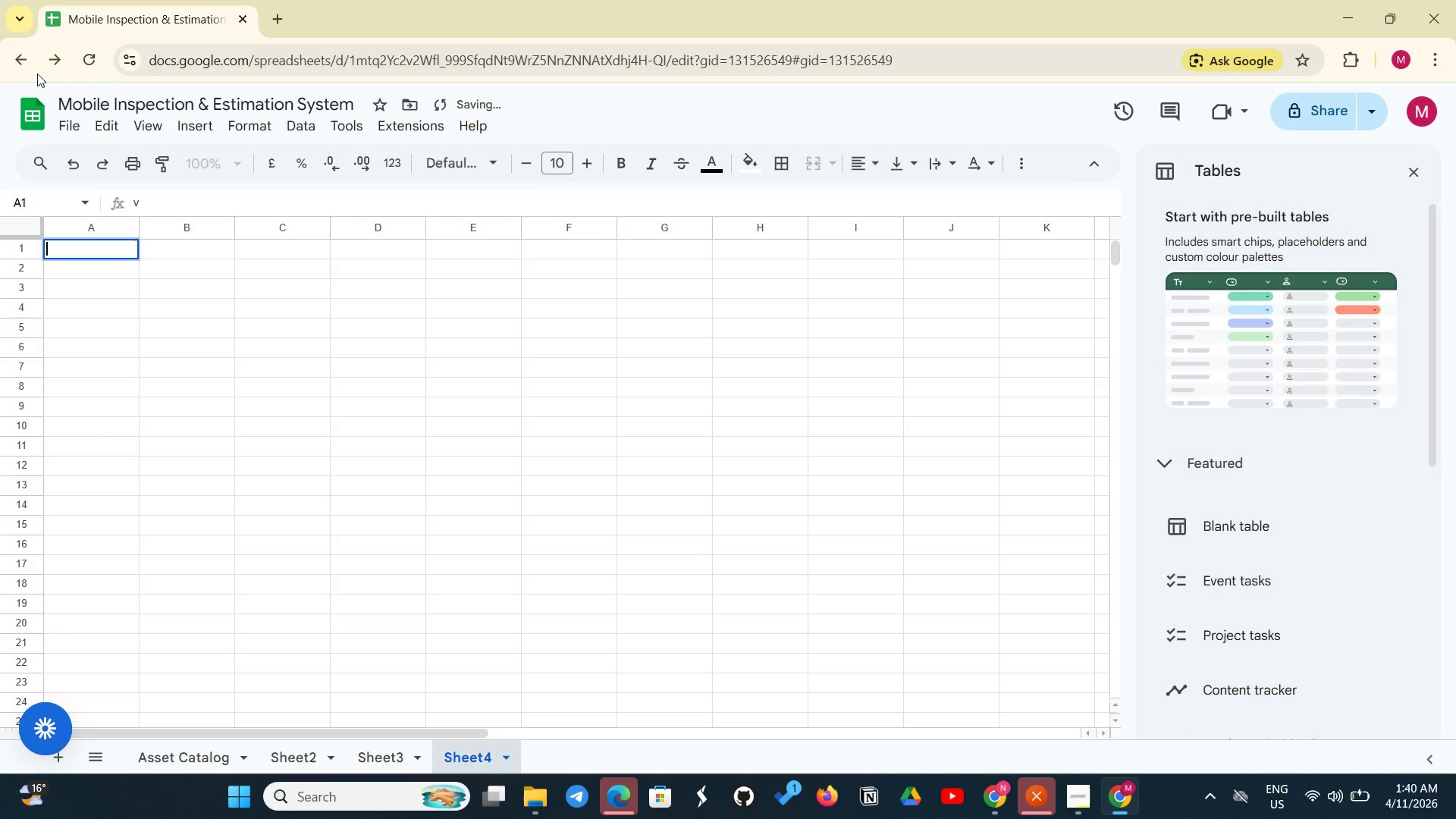 
key(Backspace)
 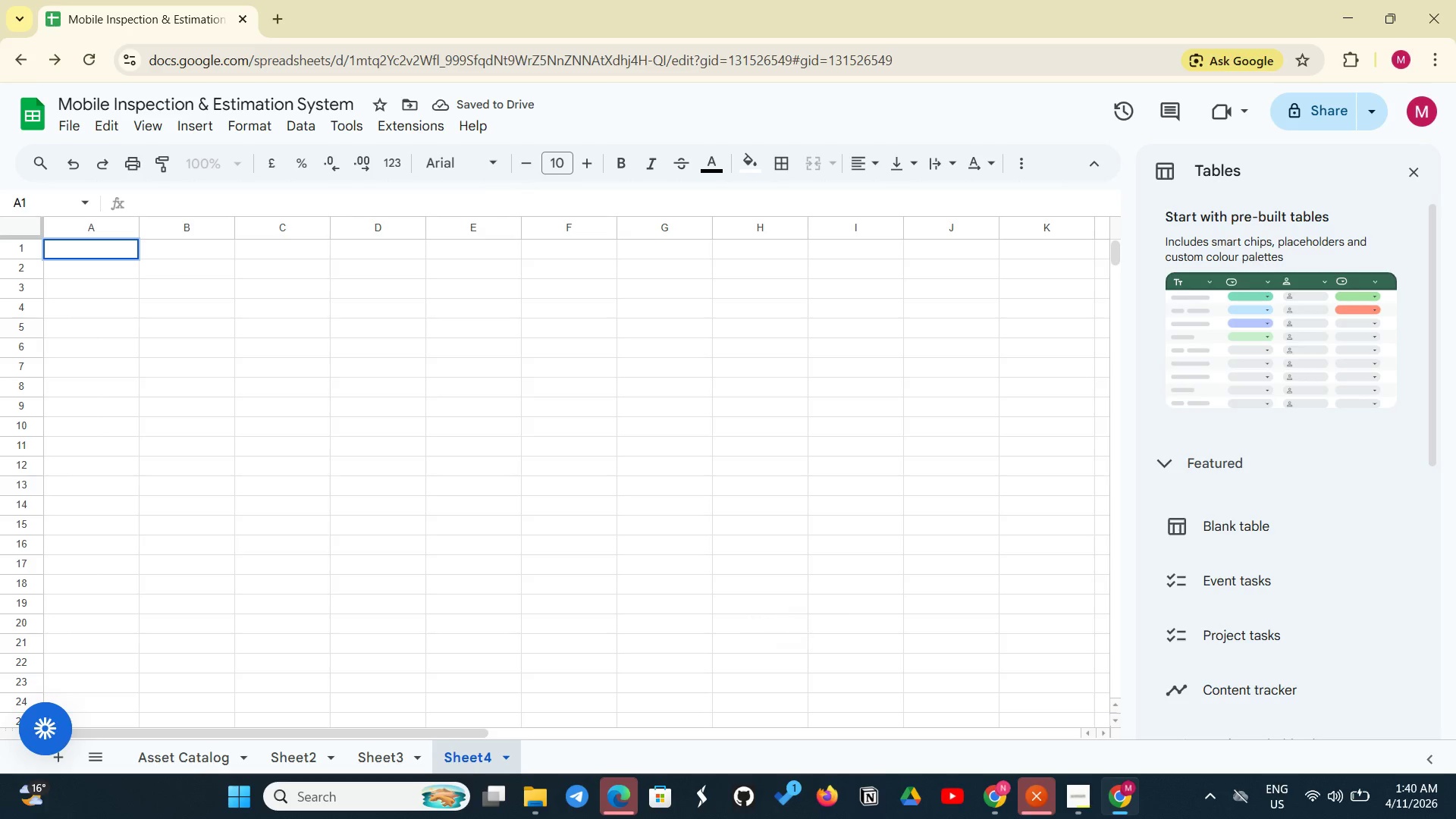 
key(Control+Z)
 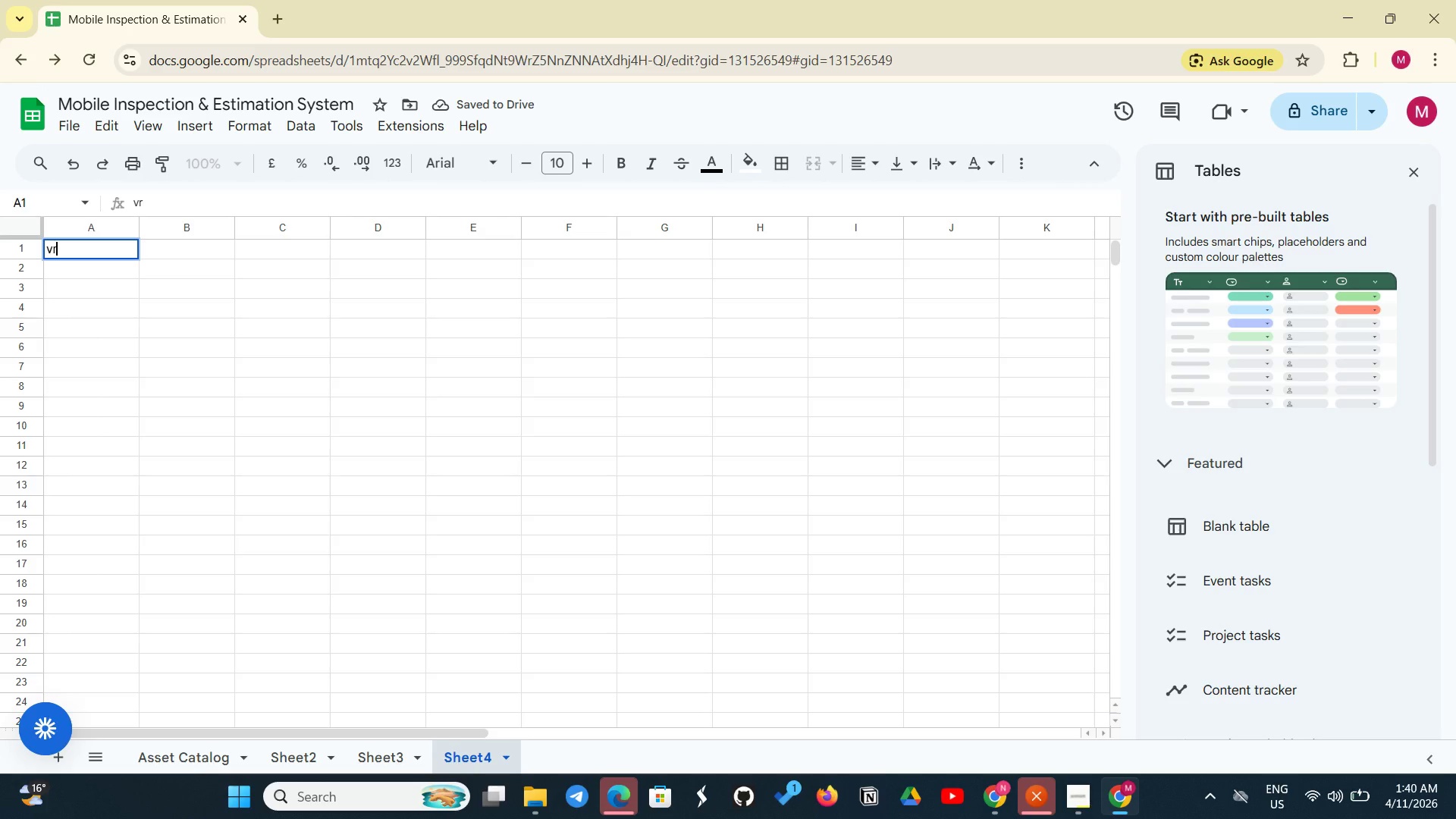 
key(Control+Z)
 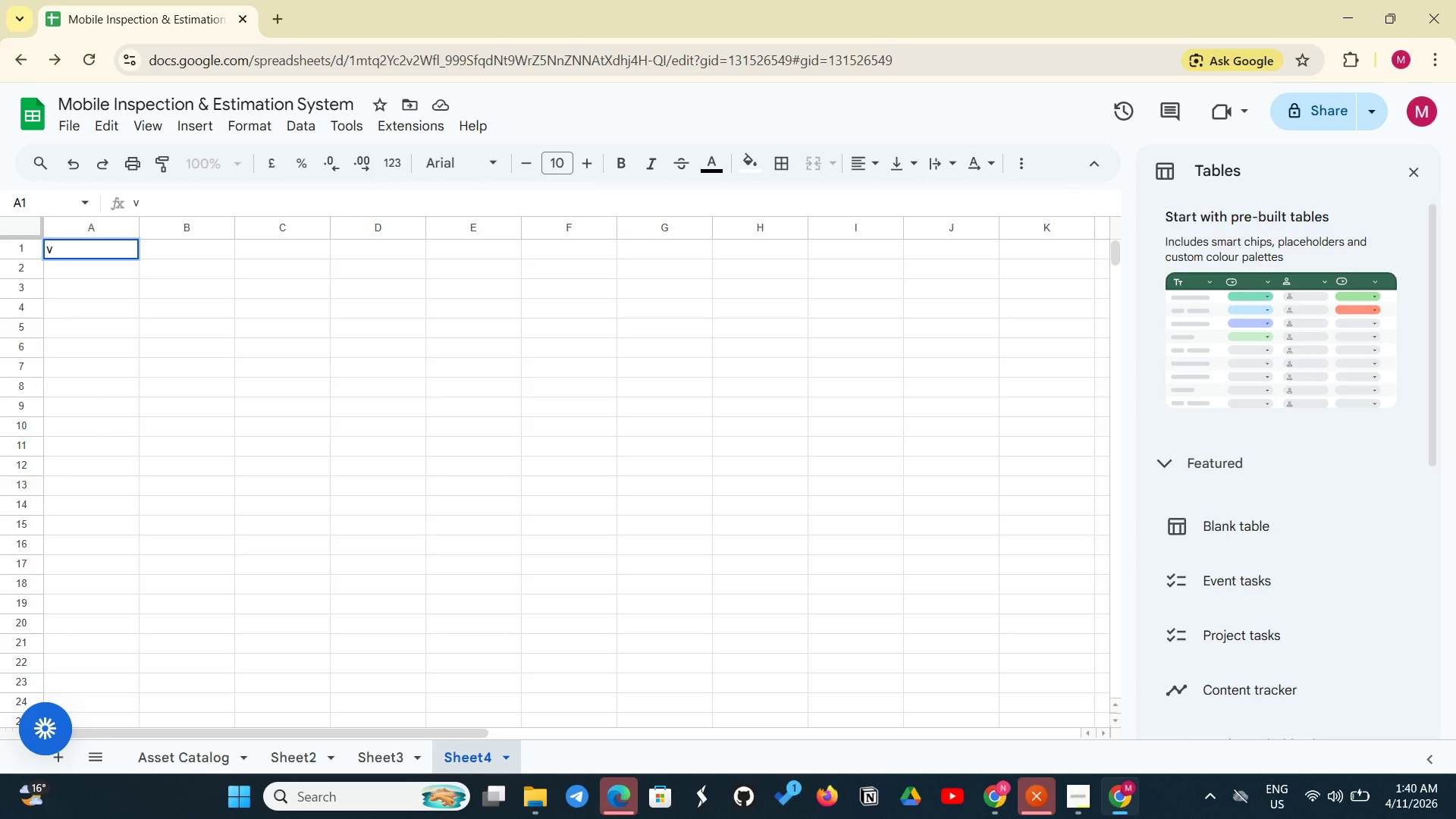 
key(Backspace)
 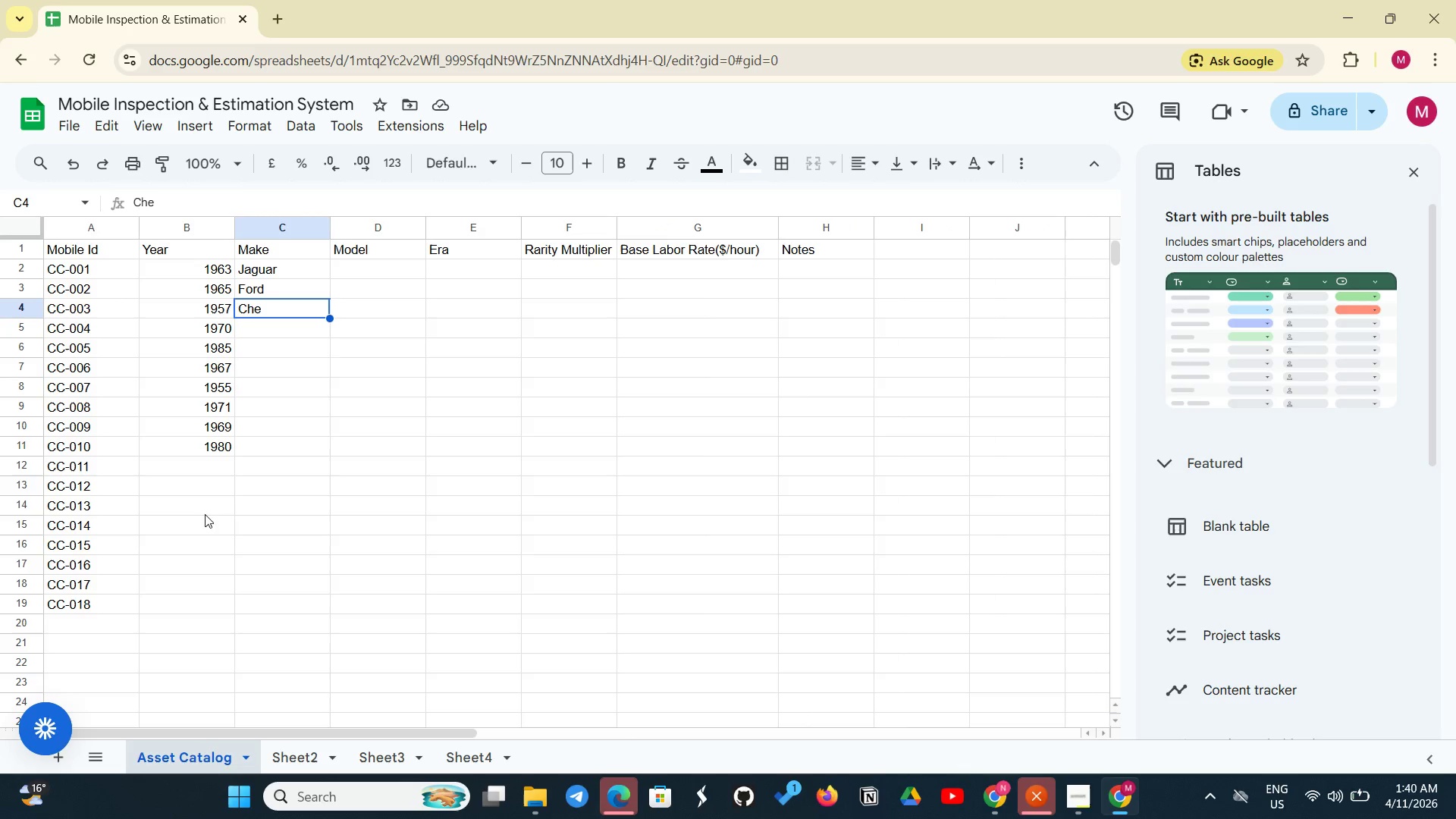 
wait(6.52)
 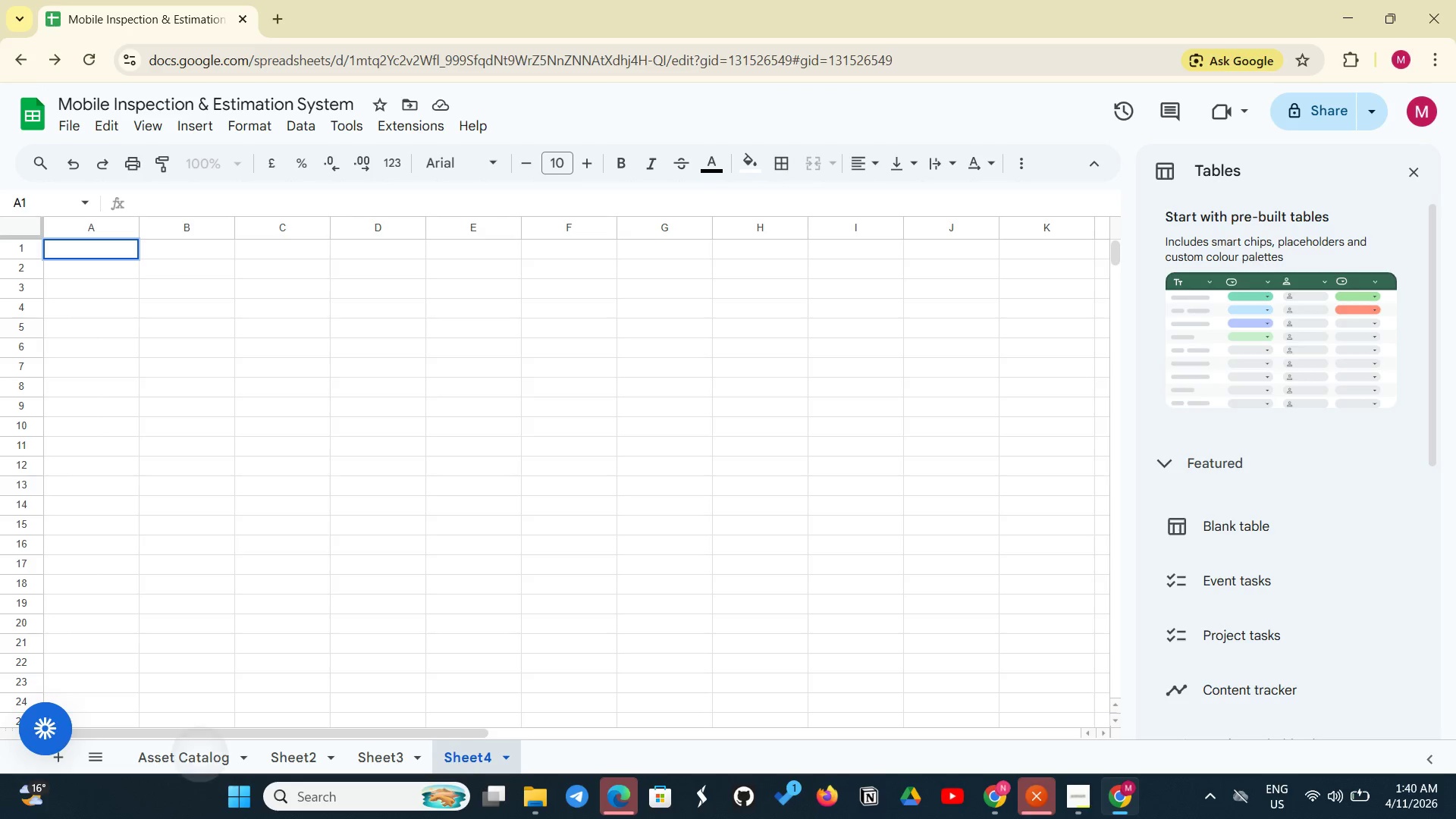 
double_click([265, 306])
 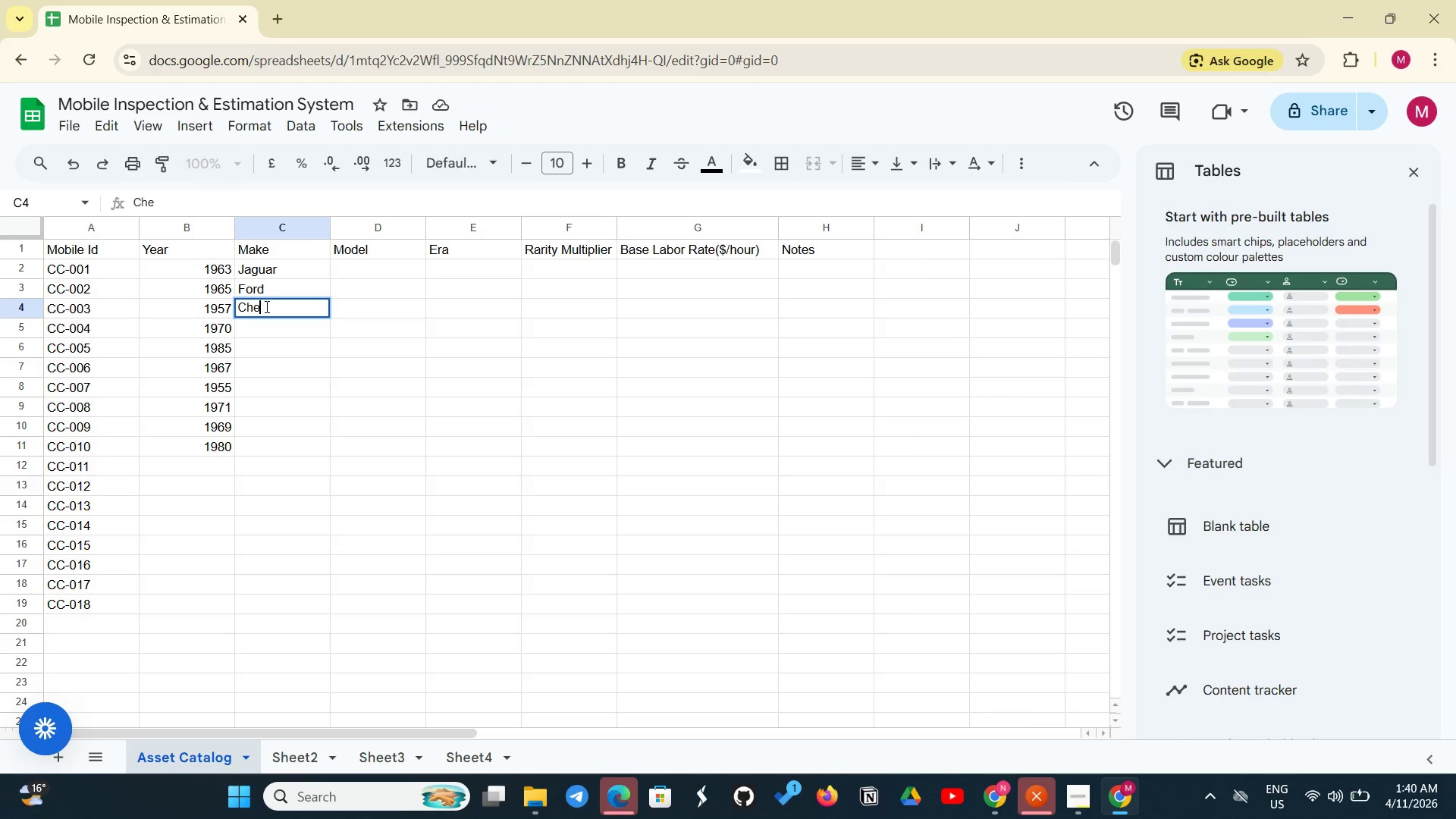 
triple_click([265, 306])
 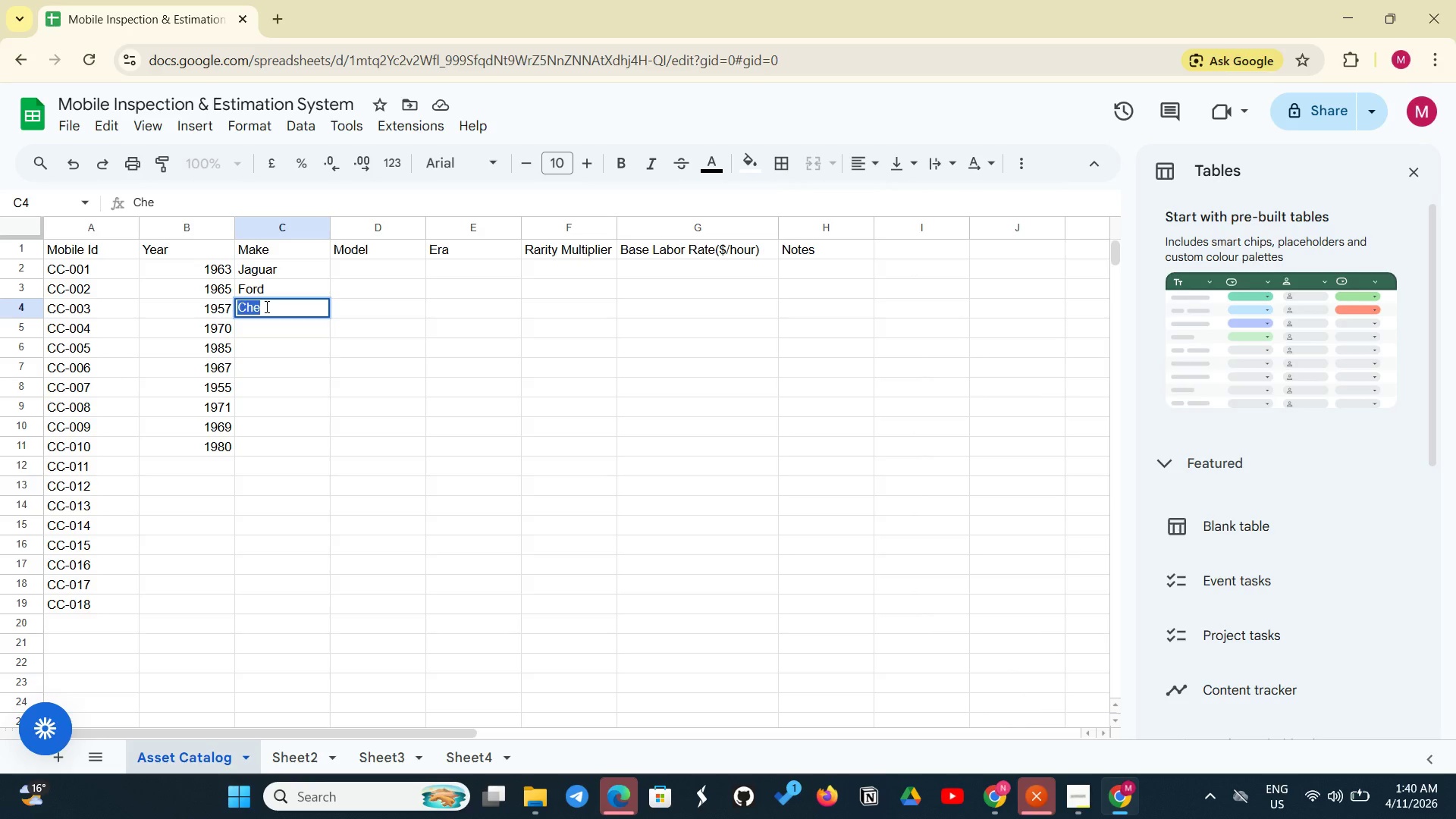 
triple_click([265, 306])
 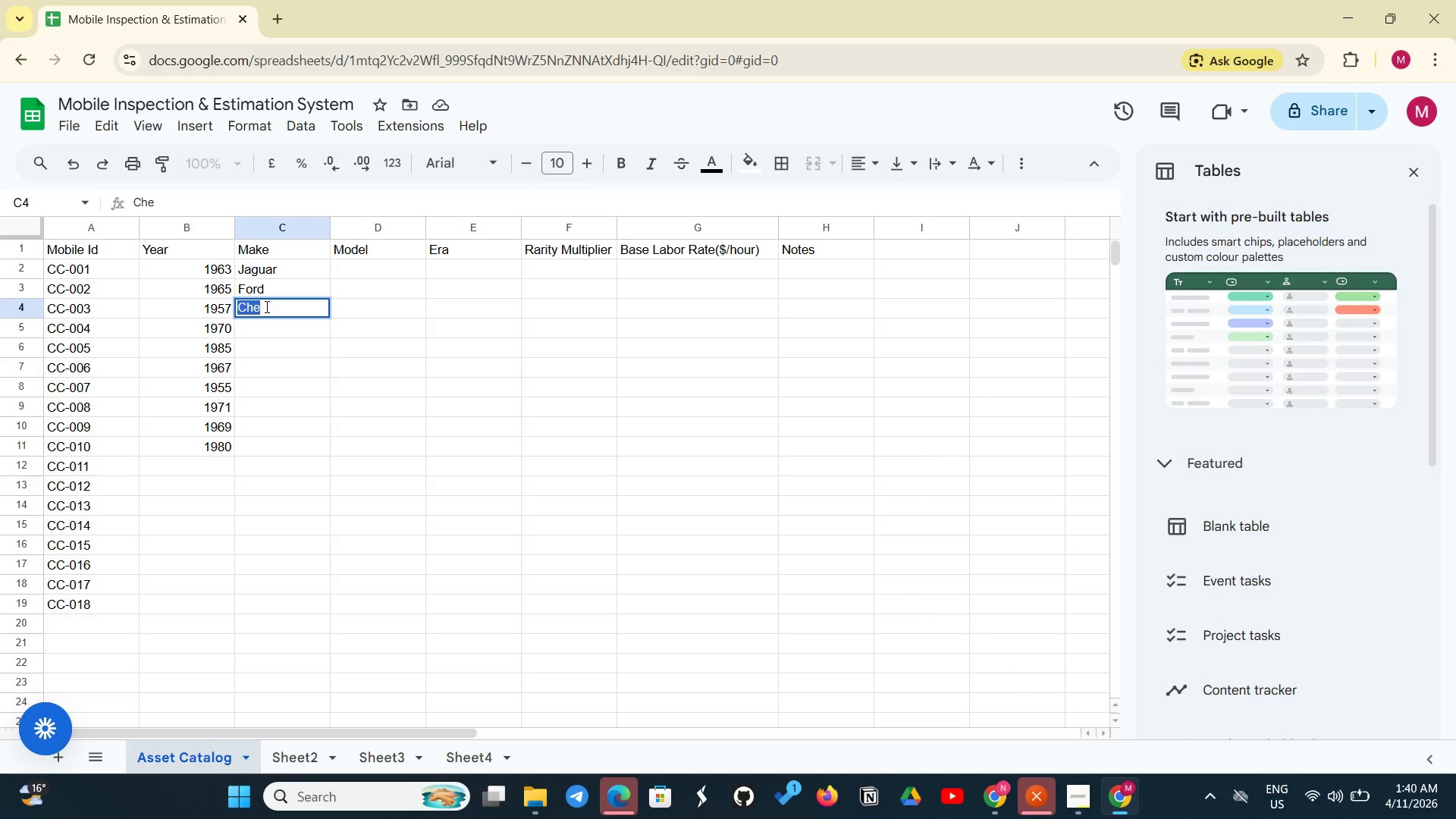 
left_click([265, 306])
 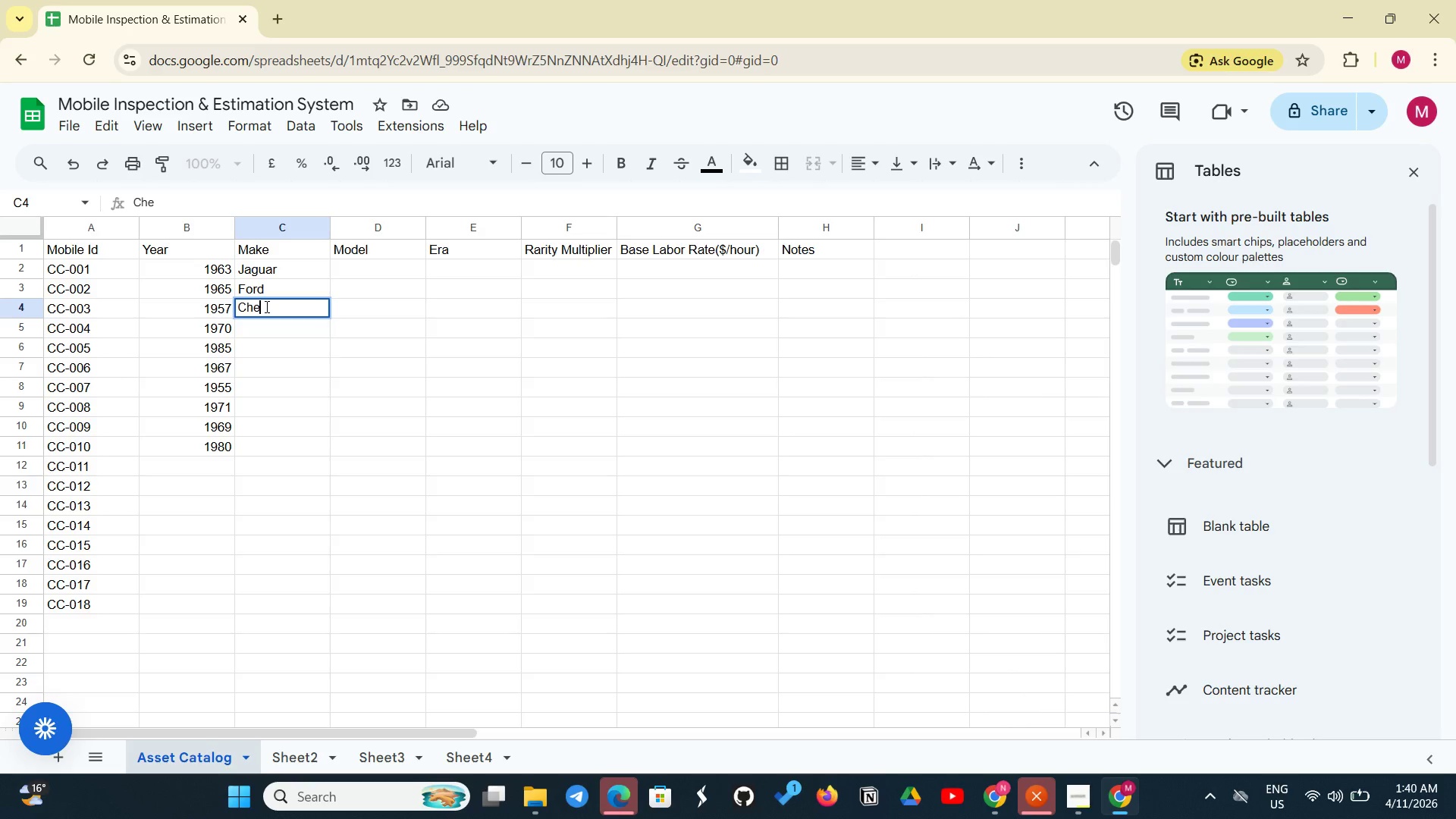 
type(vrolet)
 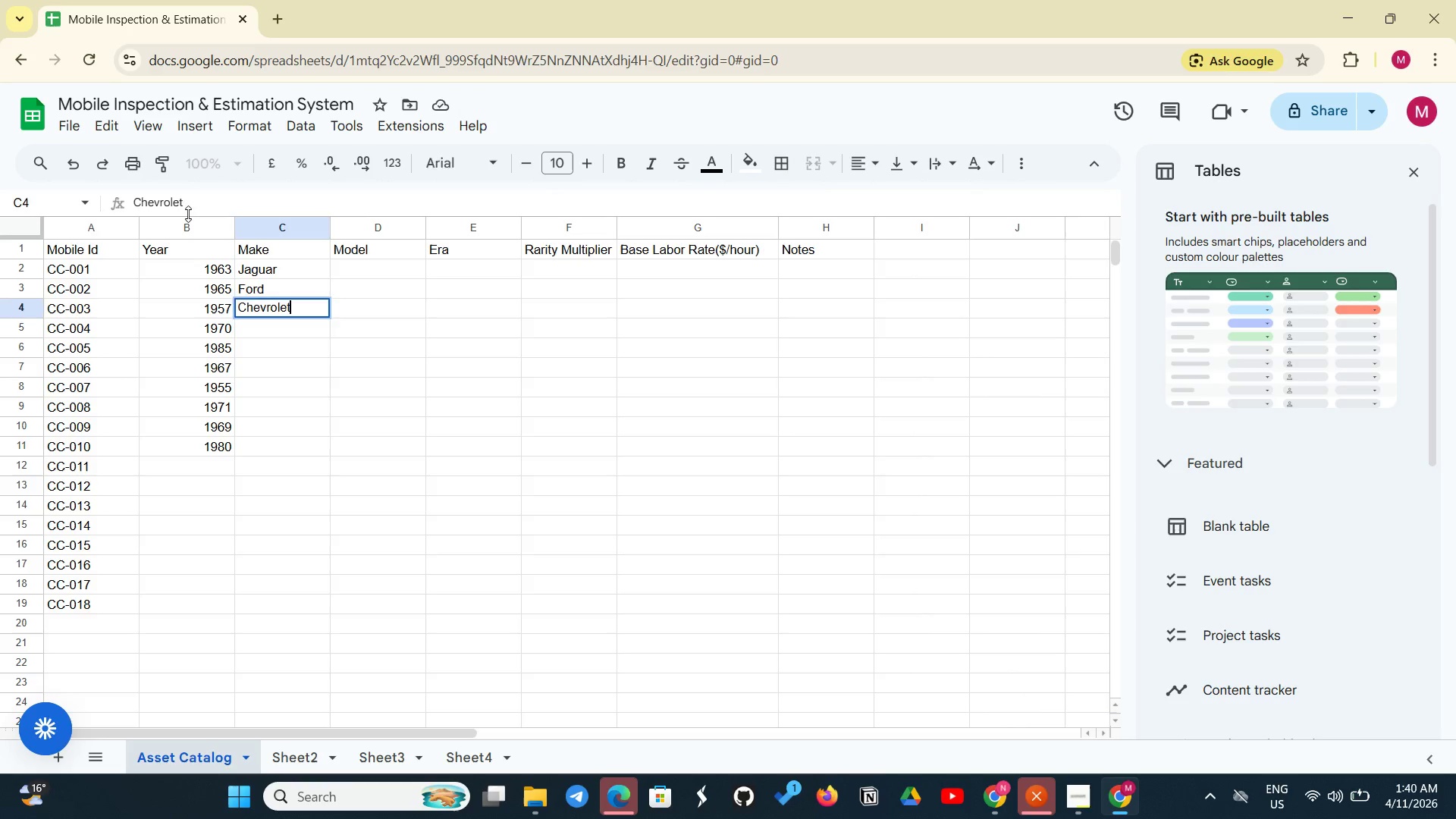 
key(Enter)
 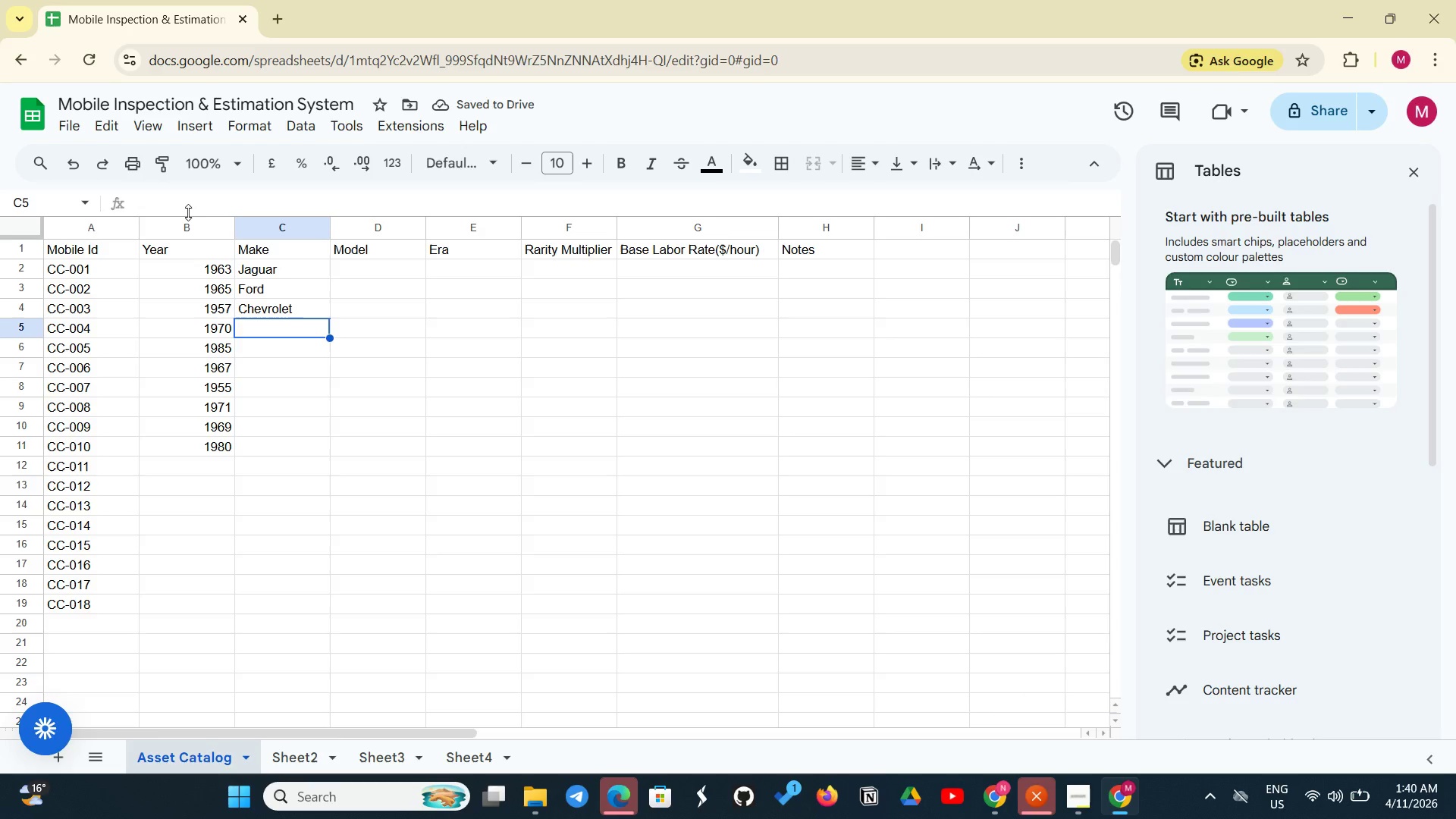 
wait(7.08)
 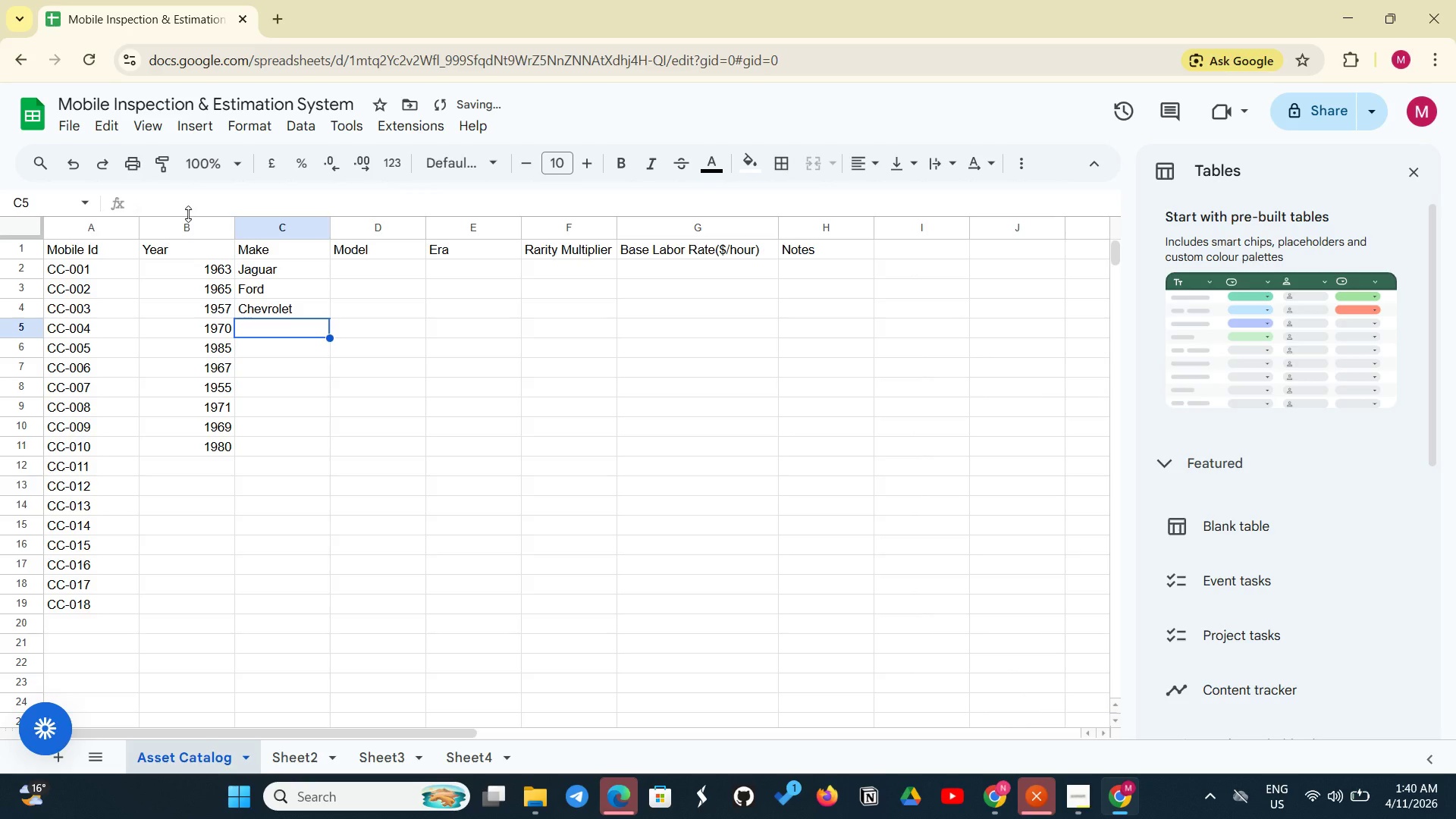 
type(Dodge)
 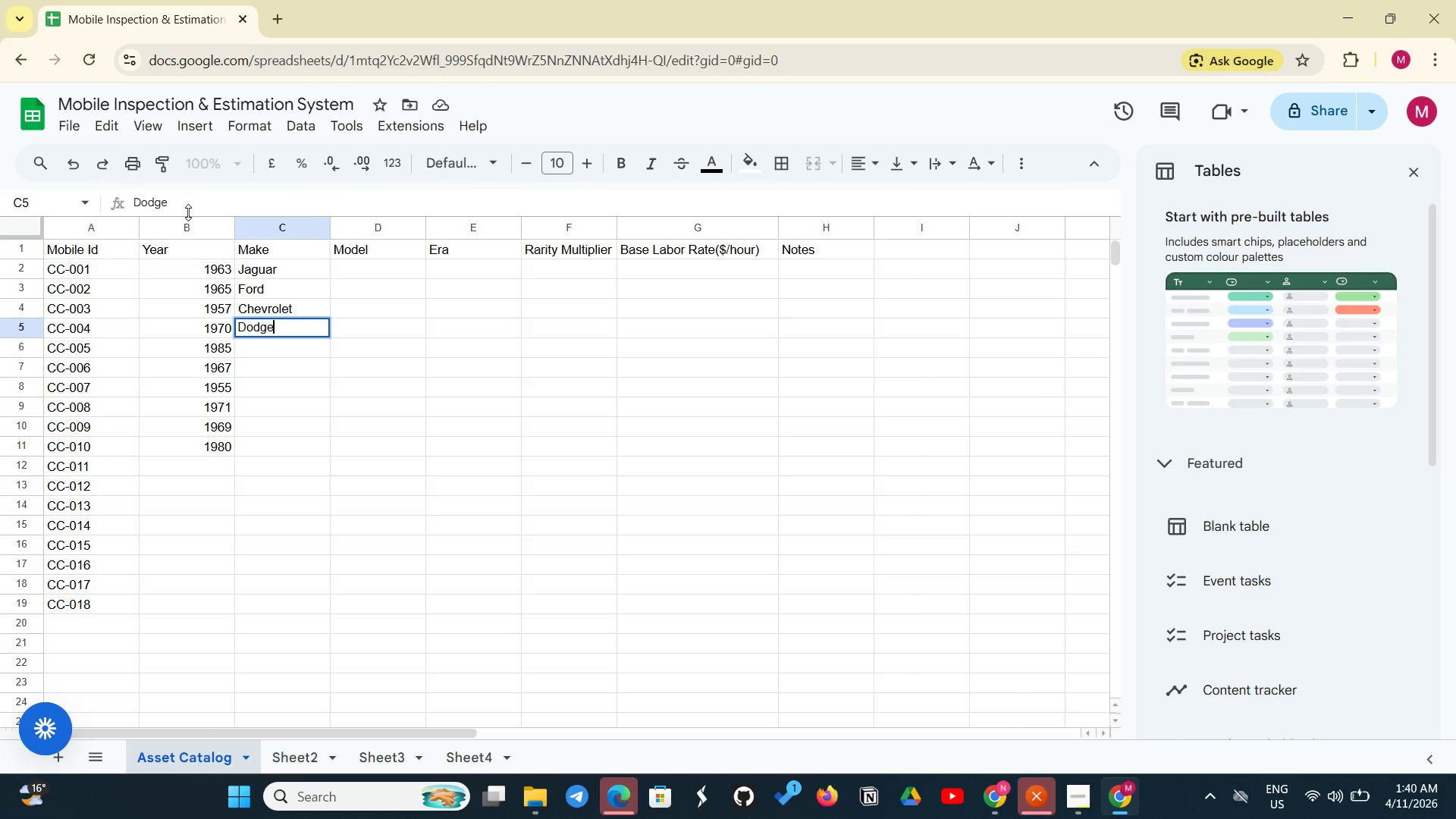 
key(Enter)
 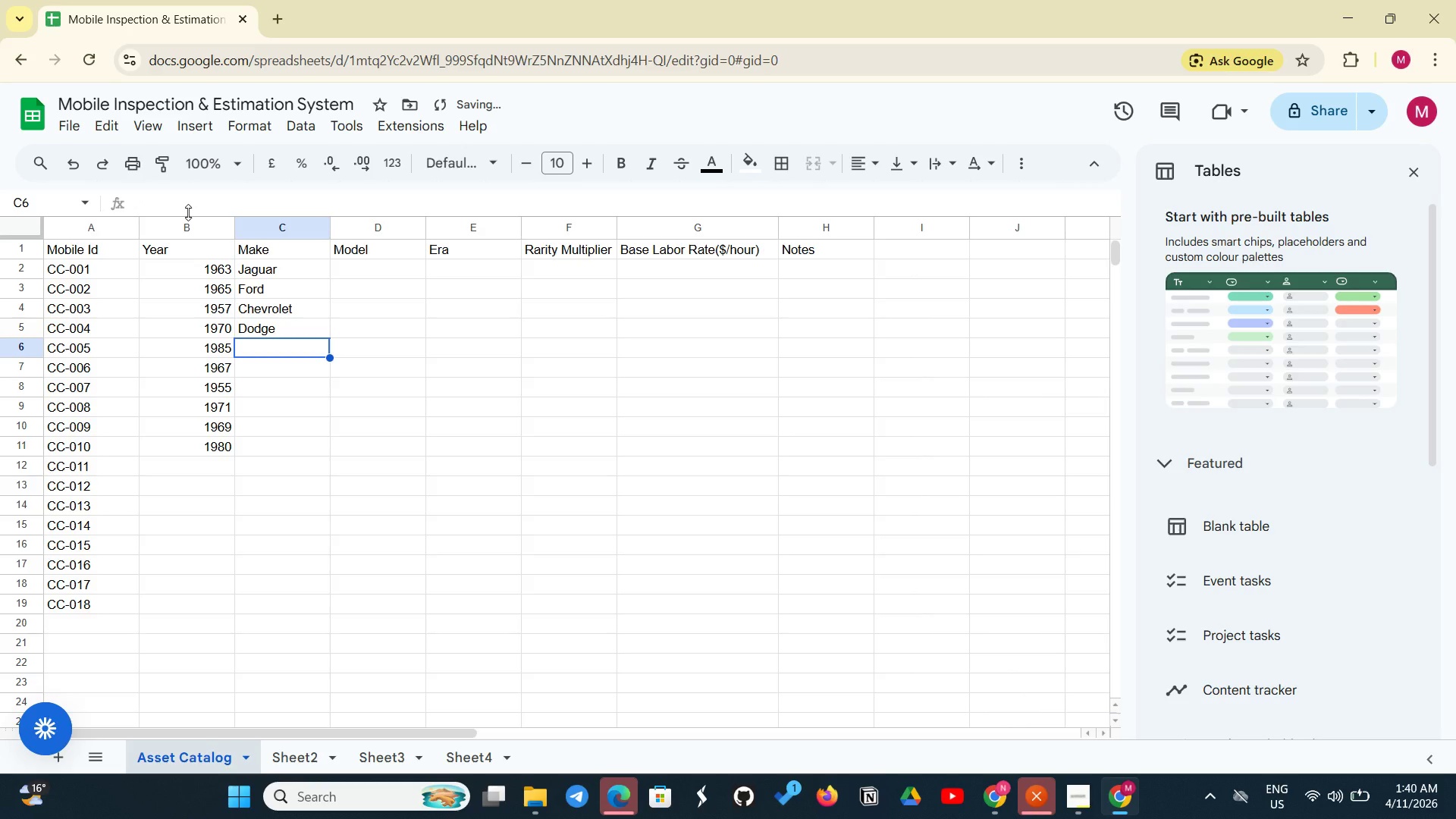 
key(Shift+C)
 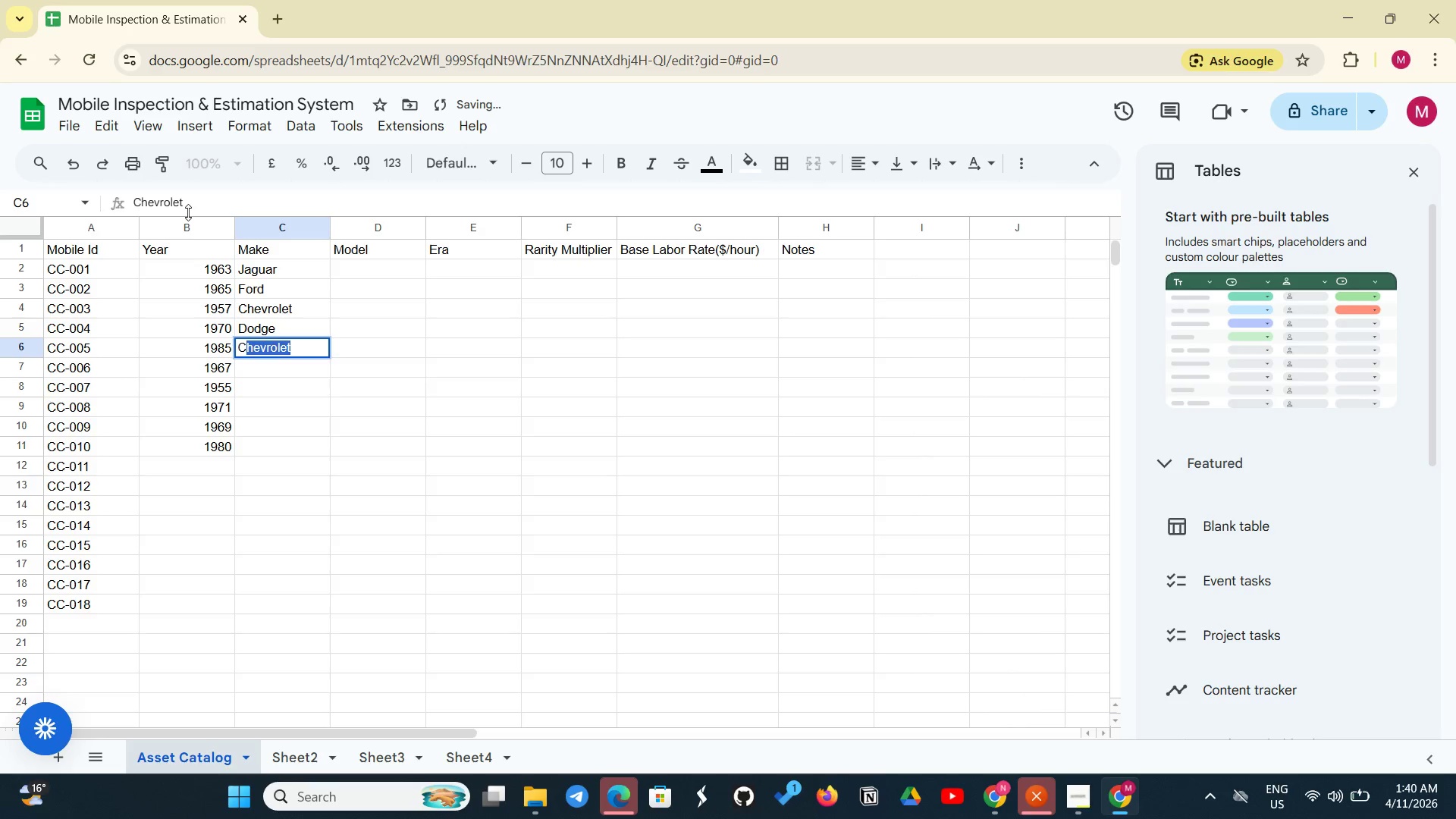 
key(Enter)
 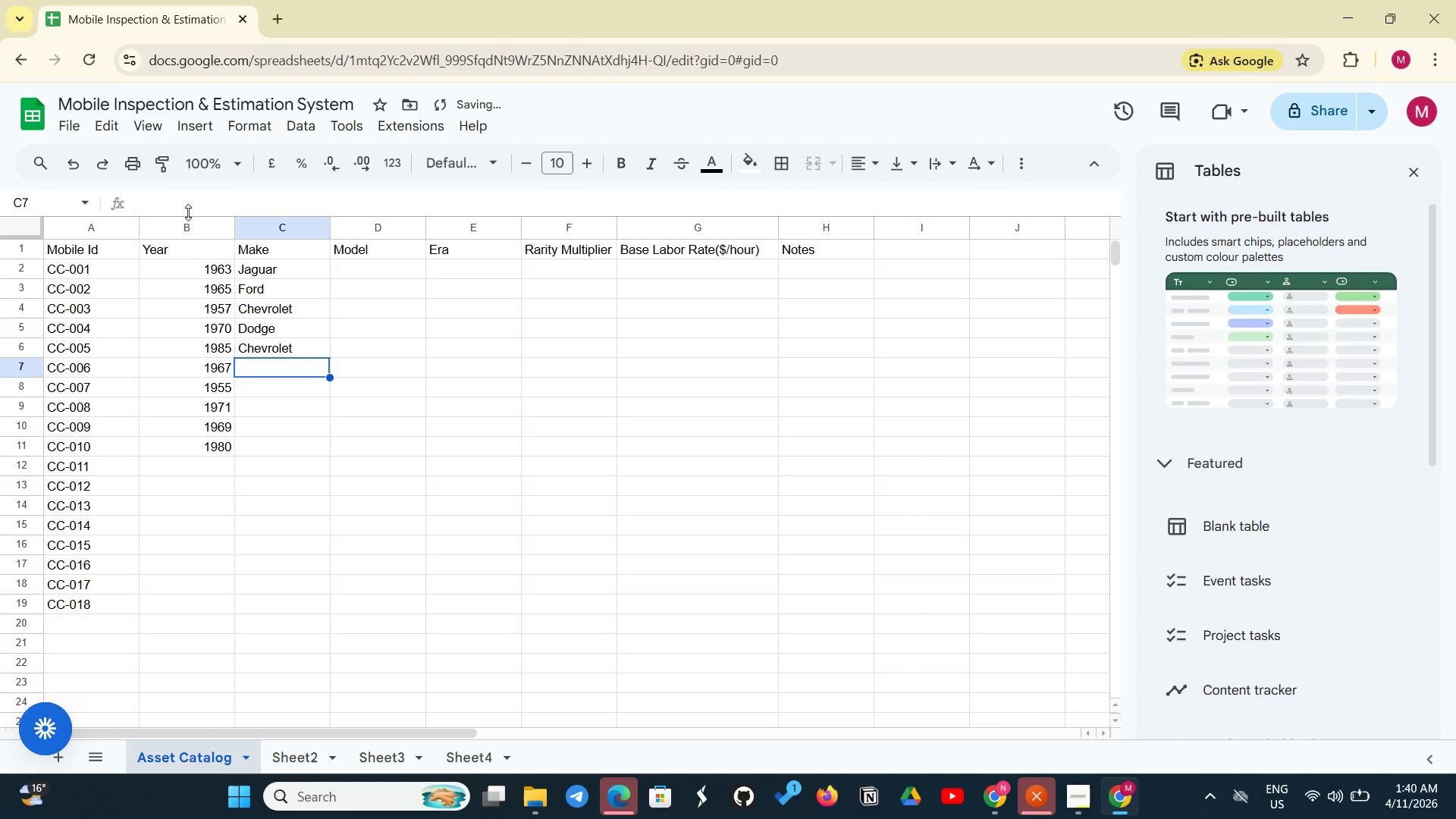 
key(Shift+C)
 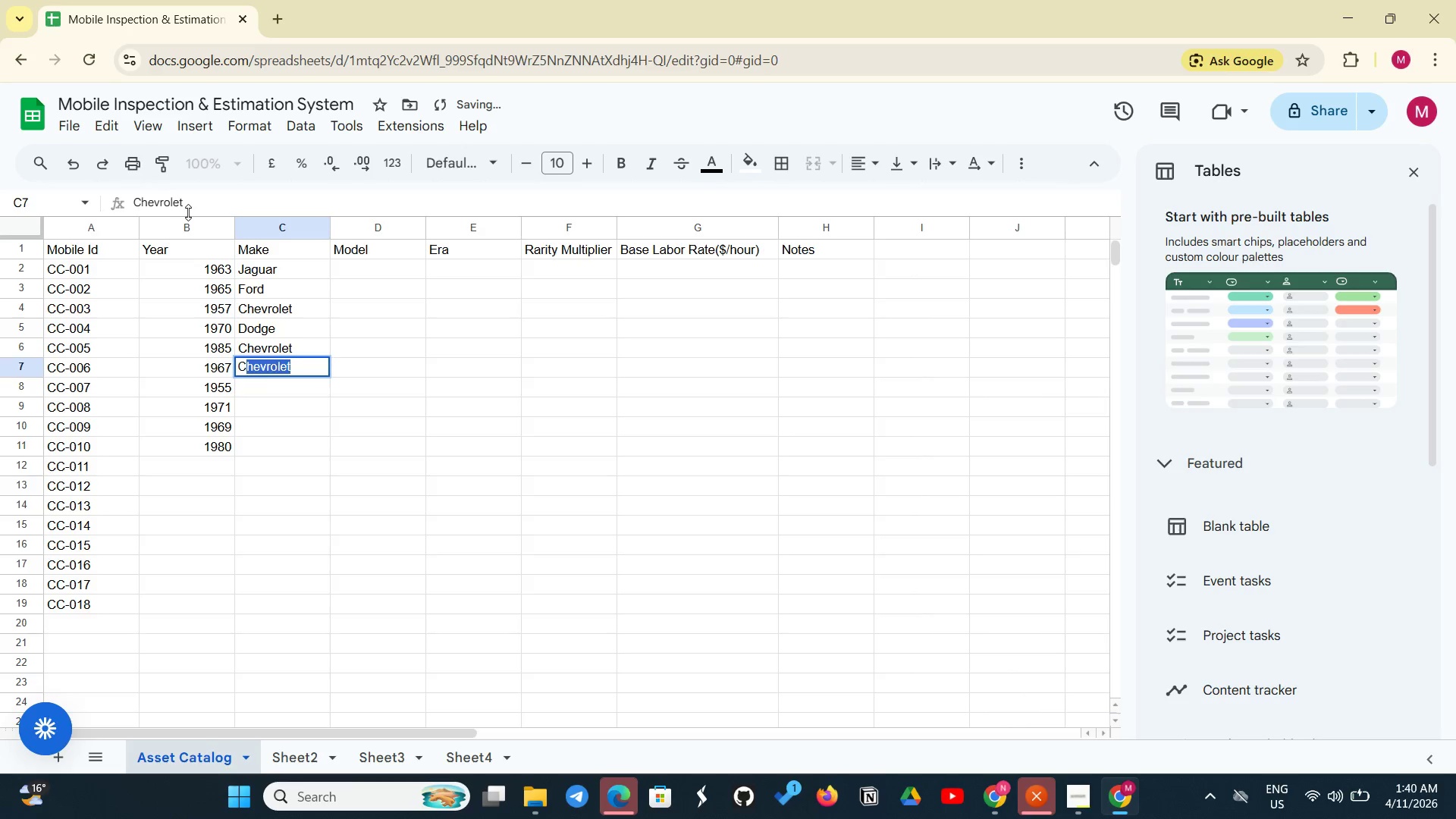 
key(Enter)
 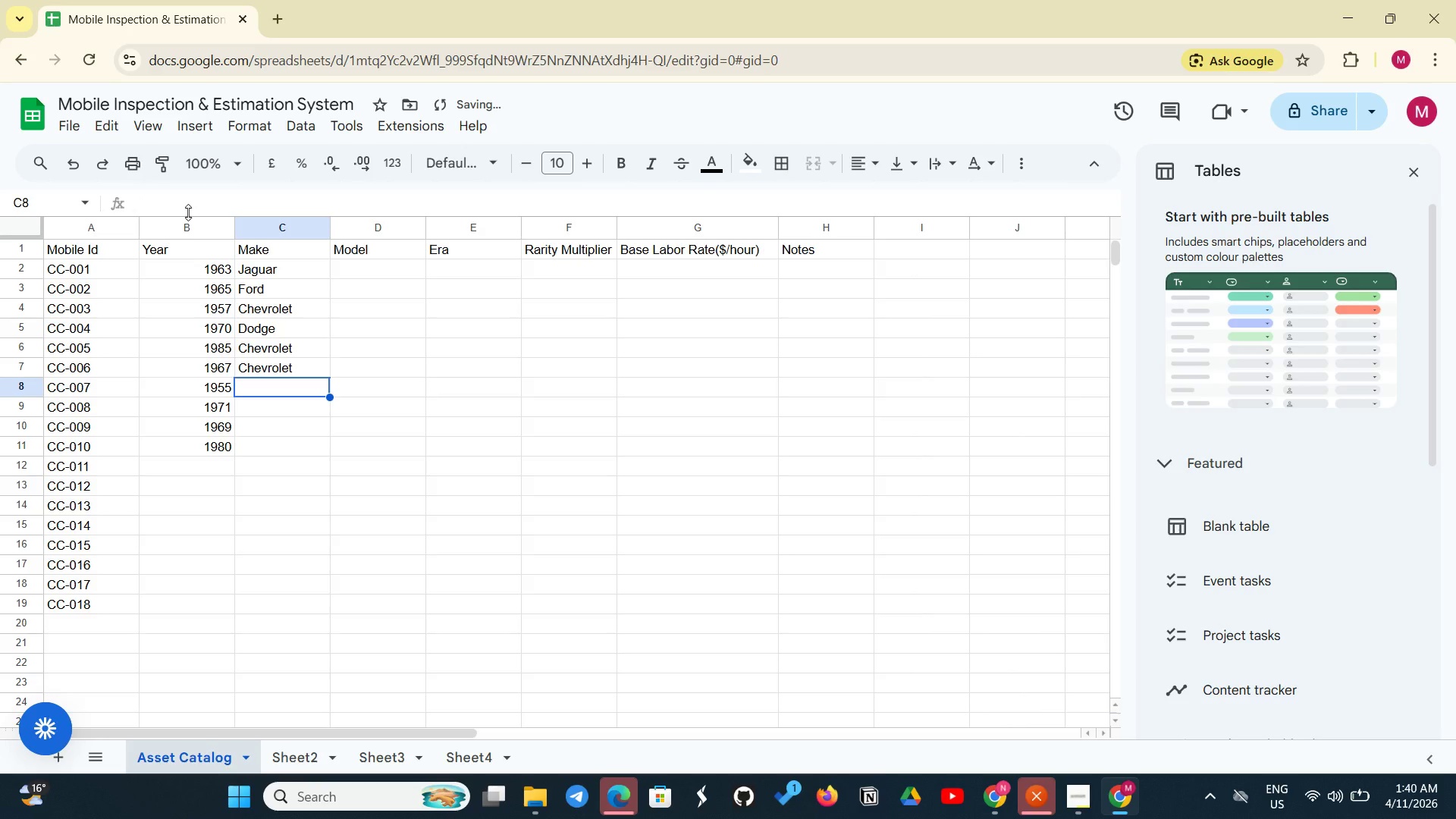 
type(Mercedes-Benz)
 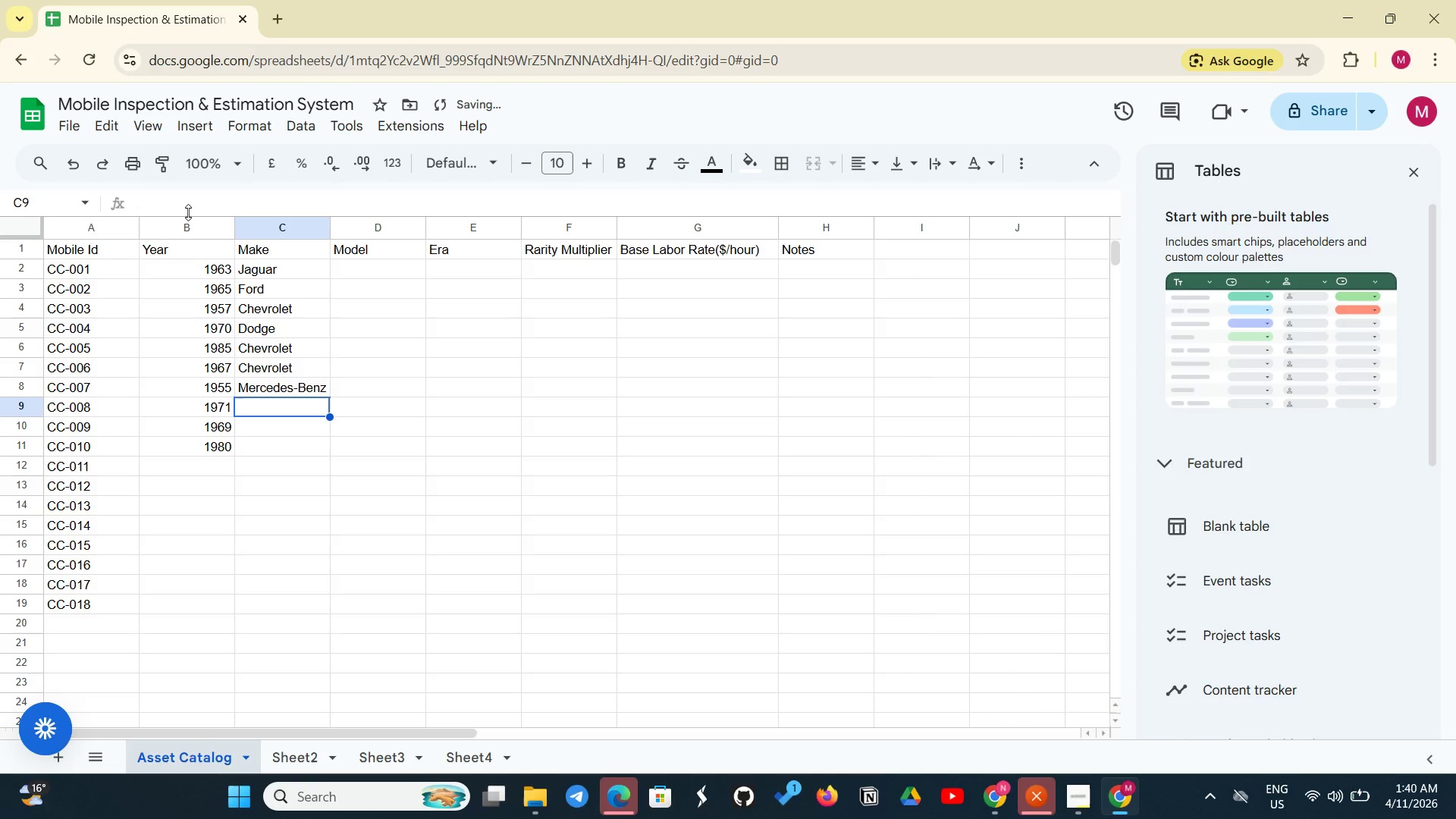 
 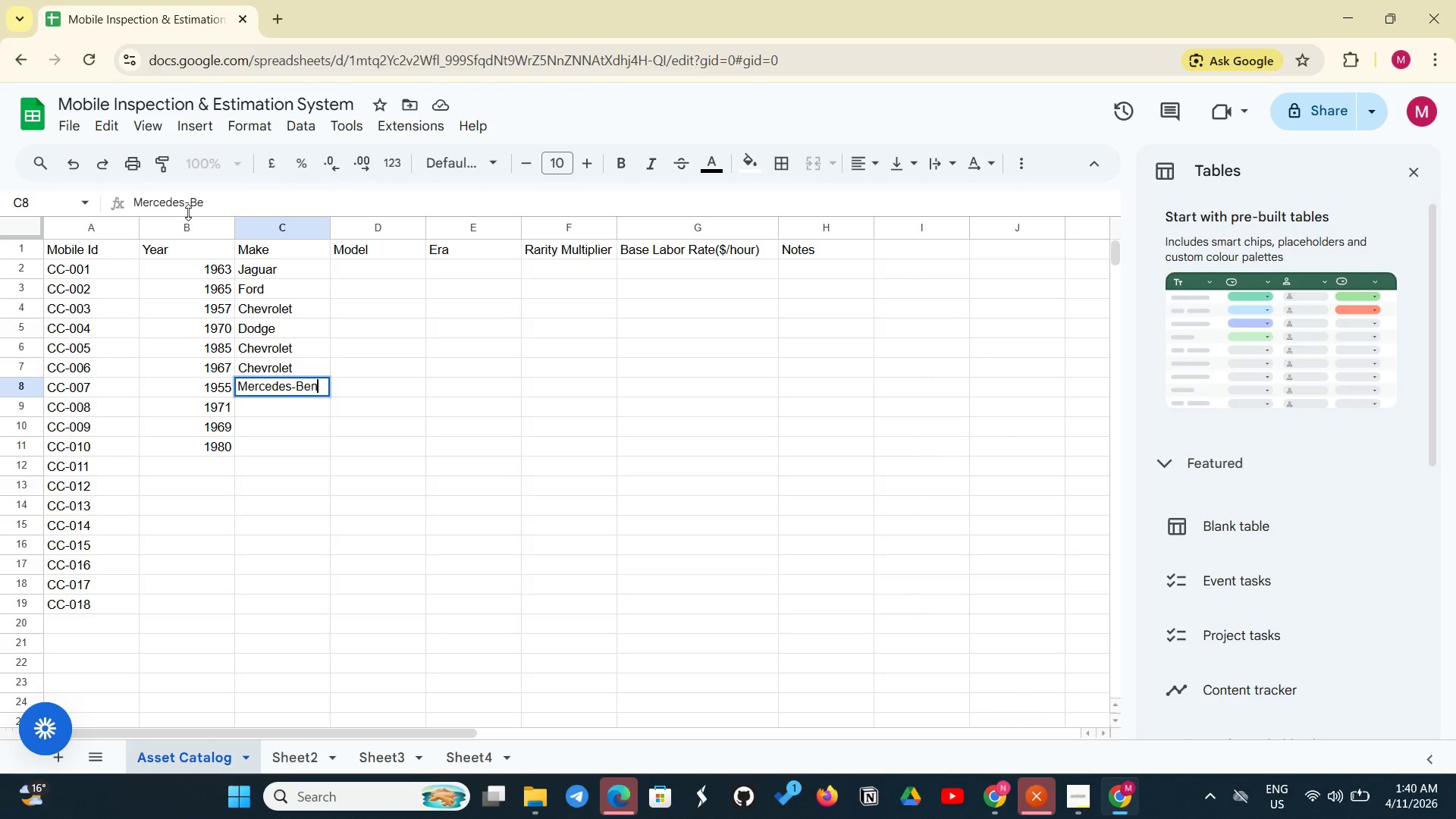 
key(Enter)
 